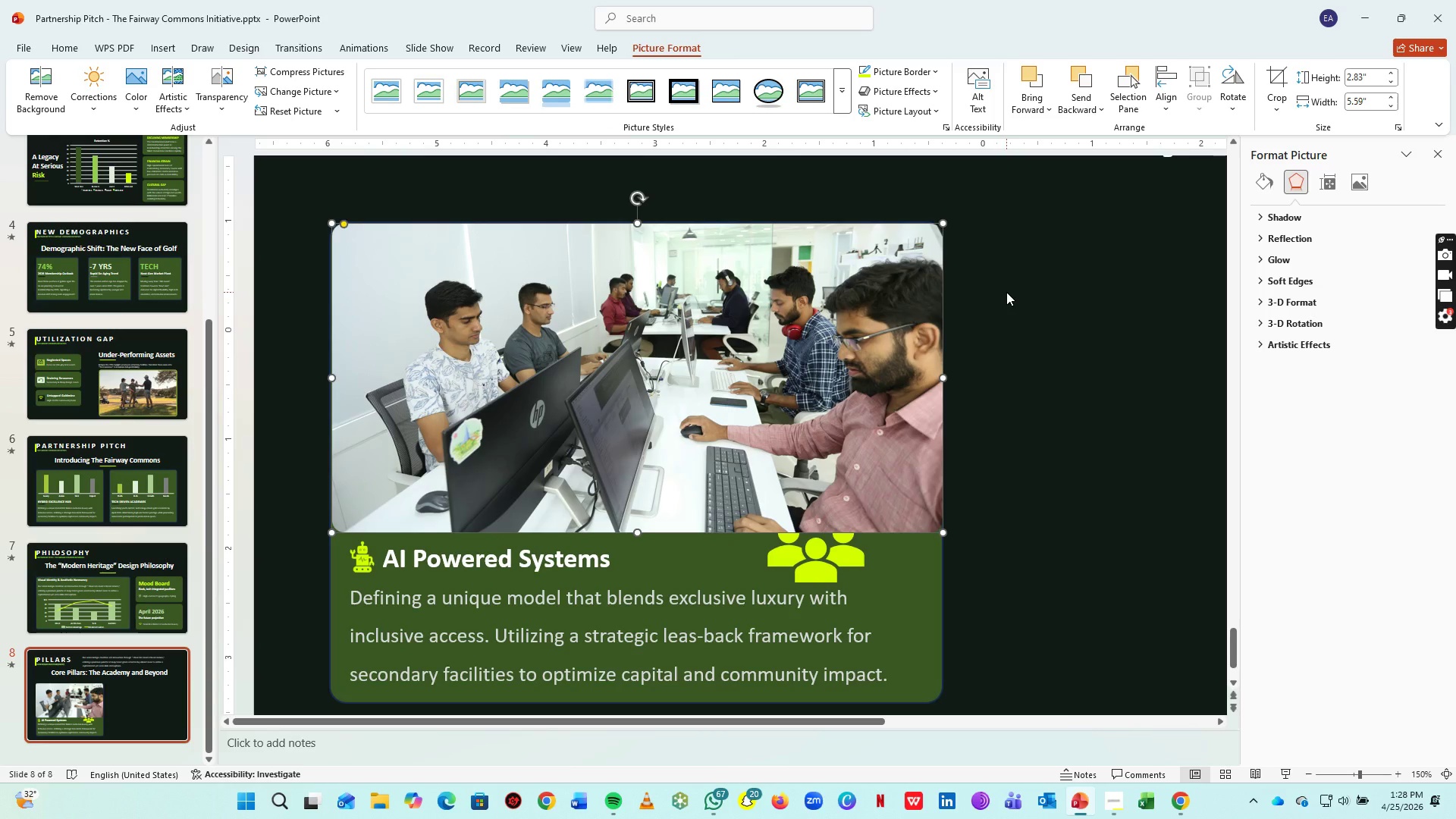 
right_click([900, 592])
 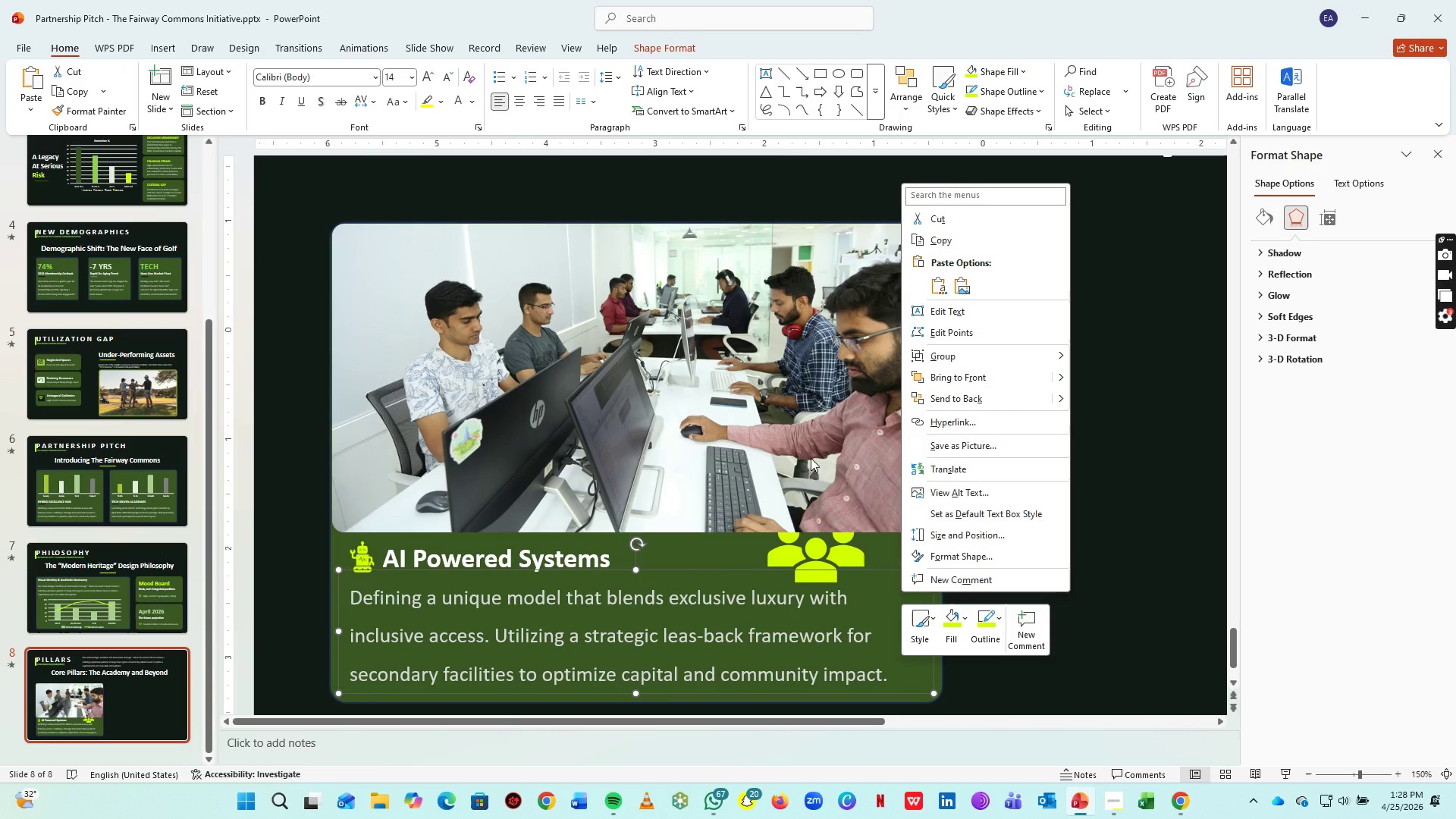 
left_click([806, 430])
 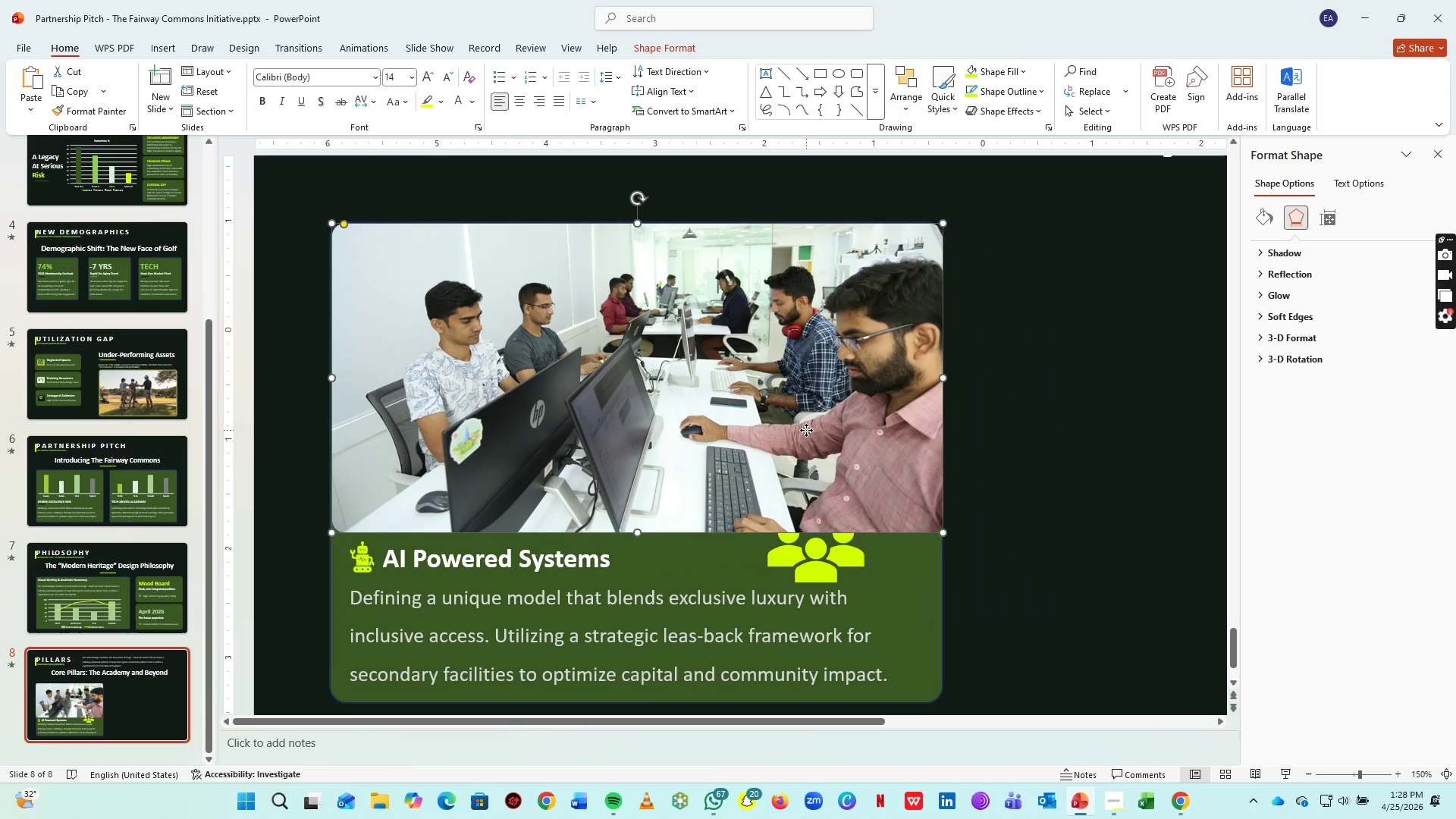 
right_click([806, 430])
 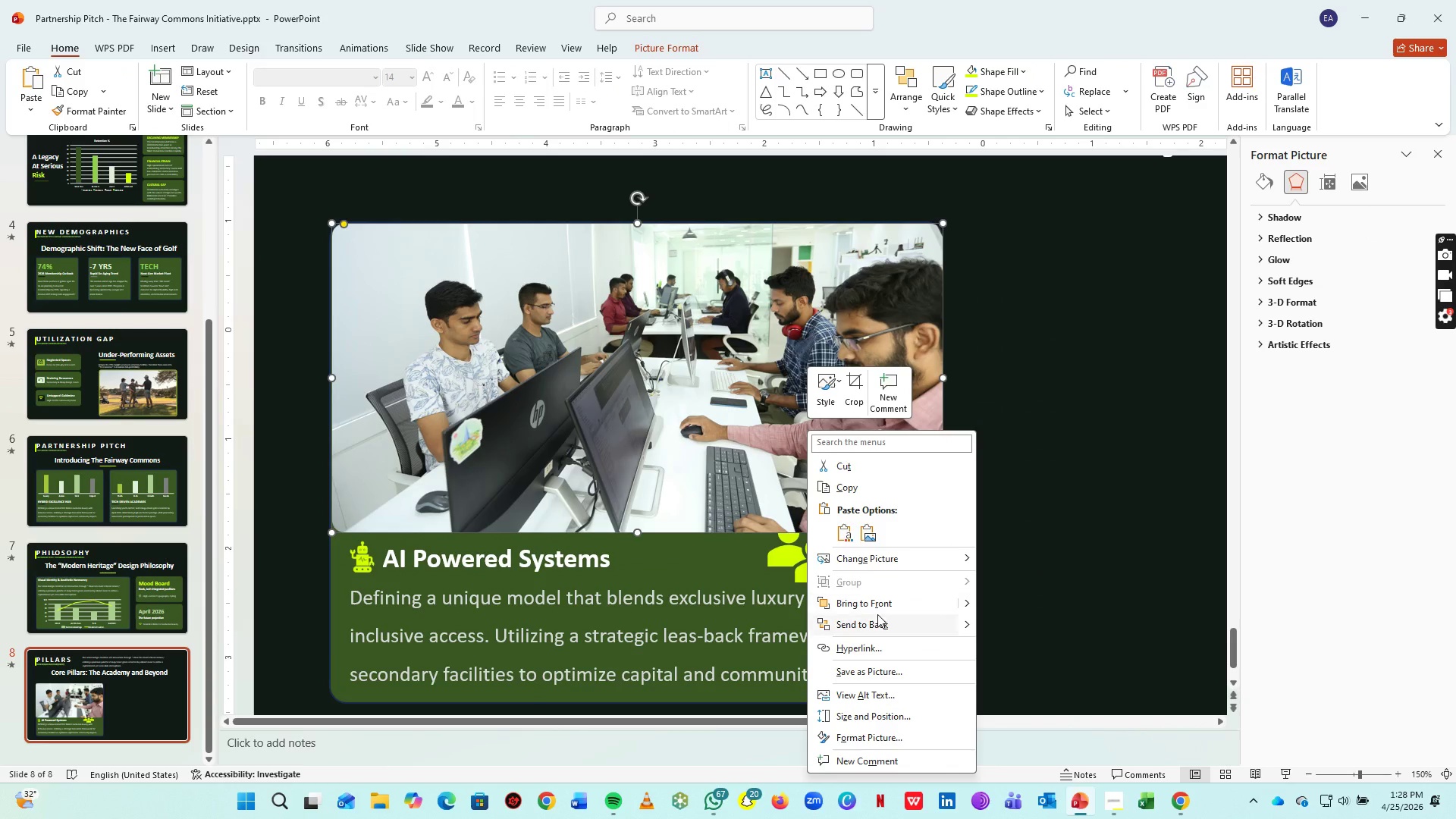 
left_click([878, 624])
 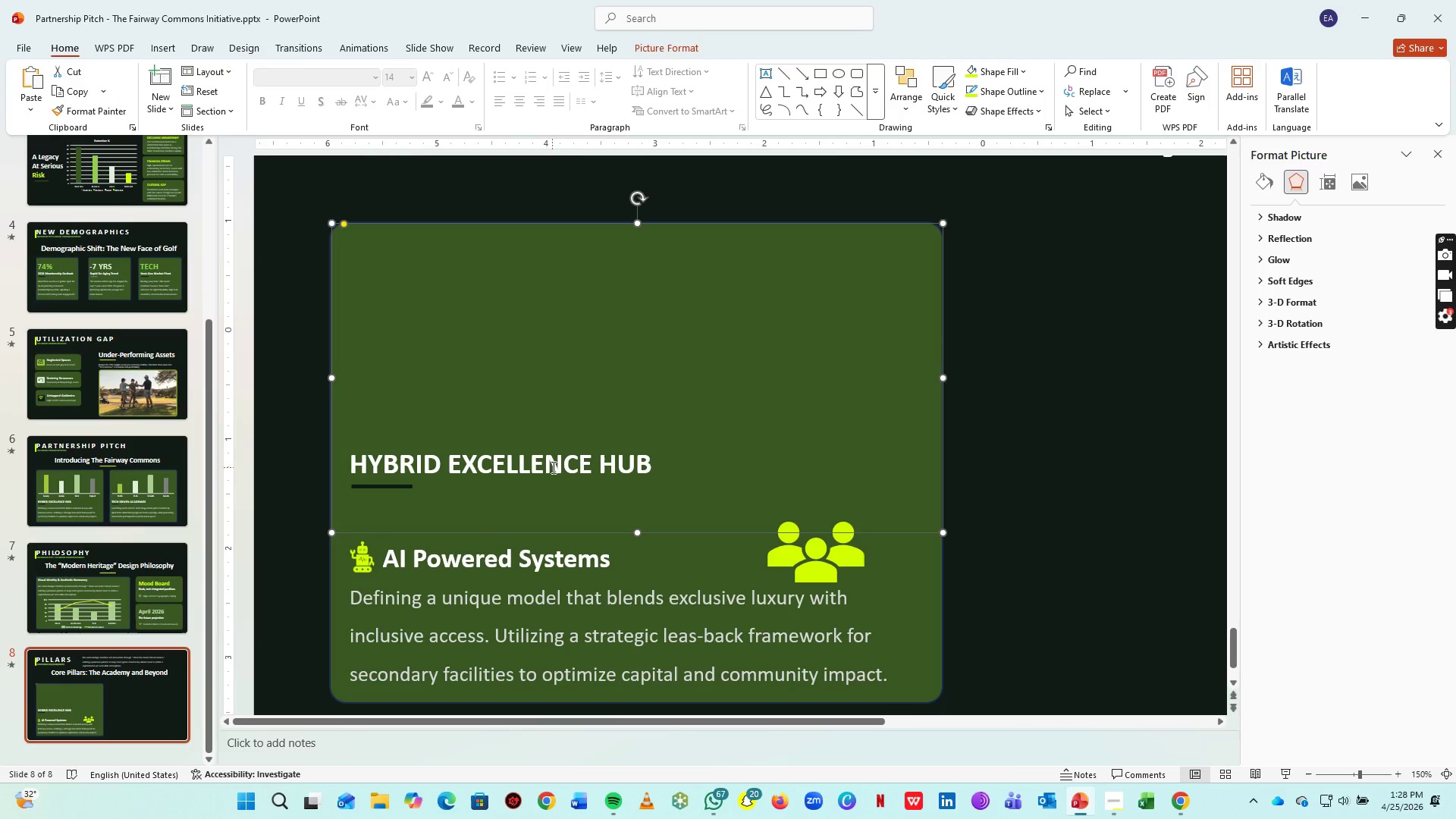 
left_click([697, 300])
 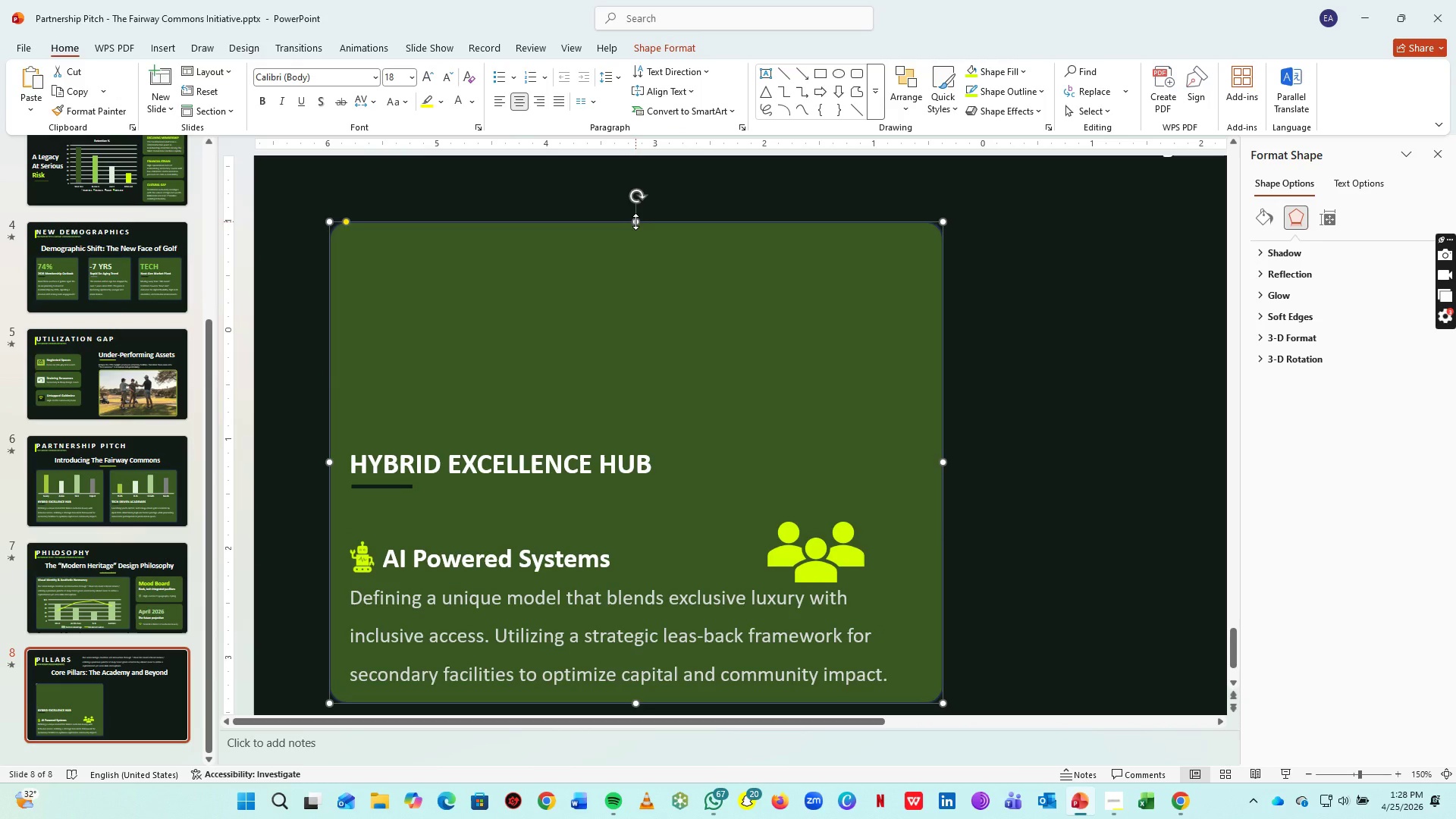 
wait(5.61)
 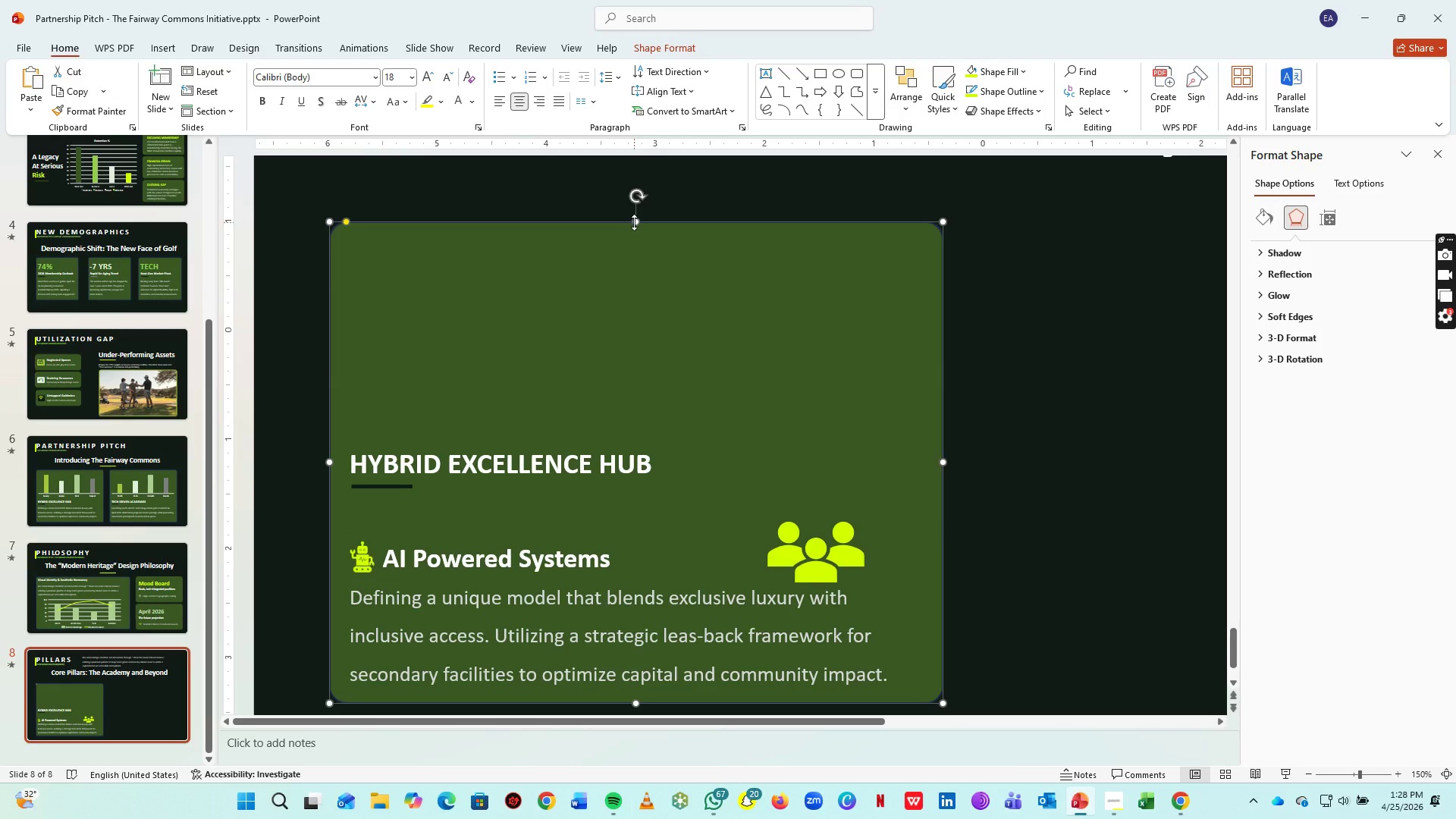 
left_click_drag(start_coordinate=[635, 221], to_coordinate=[620, 442])
 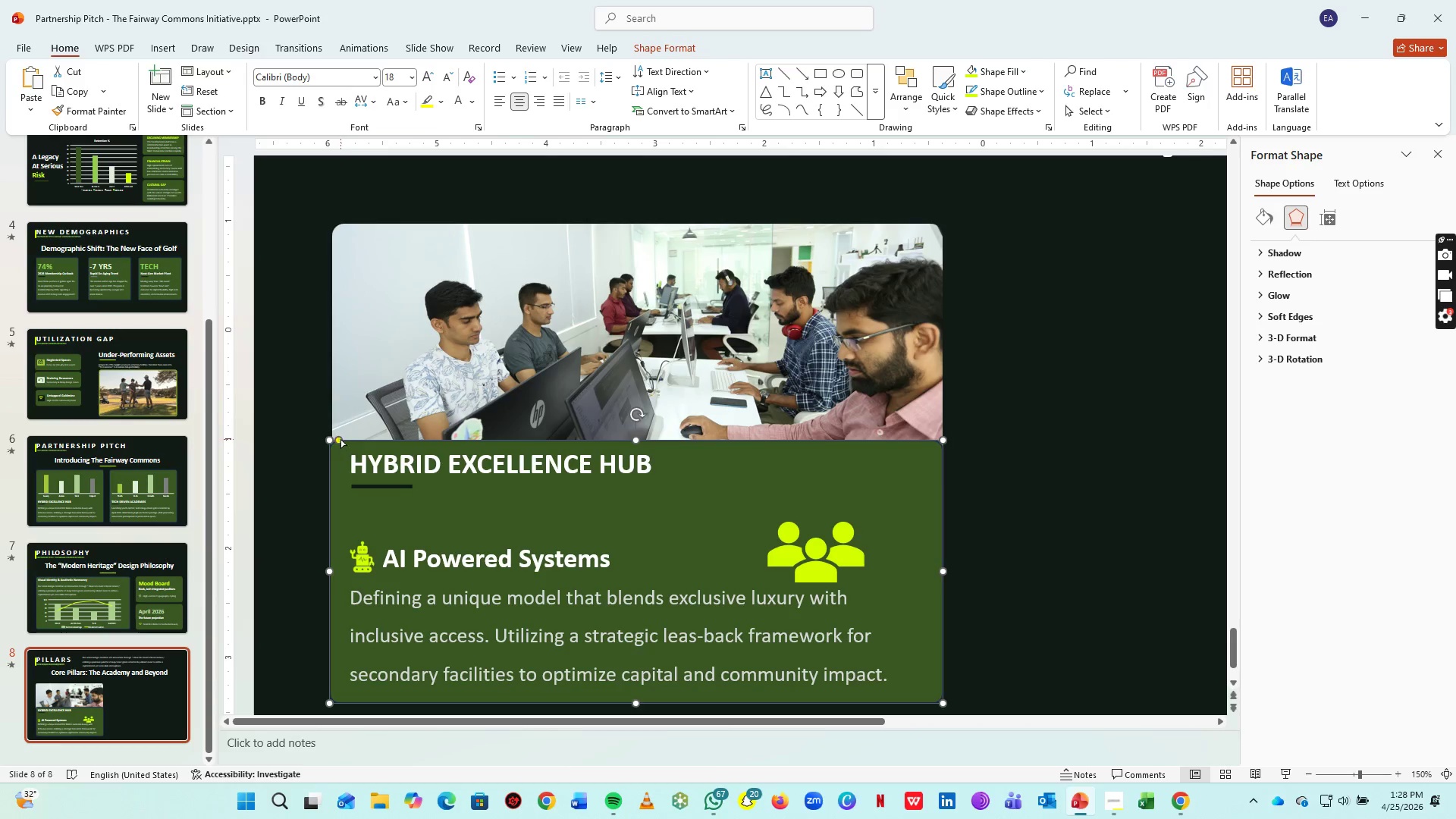 
left_click_drag(start_coordinate=[340, 439], to_coordinate=[328, 440])
 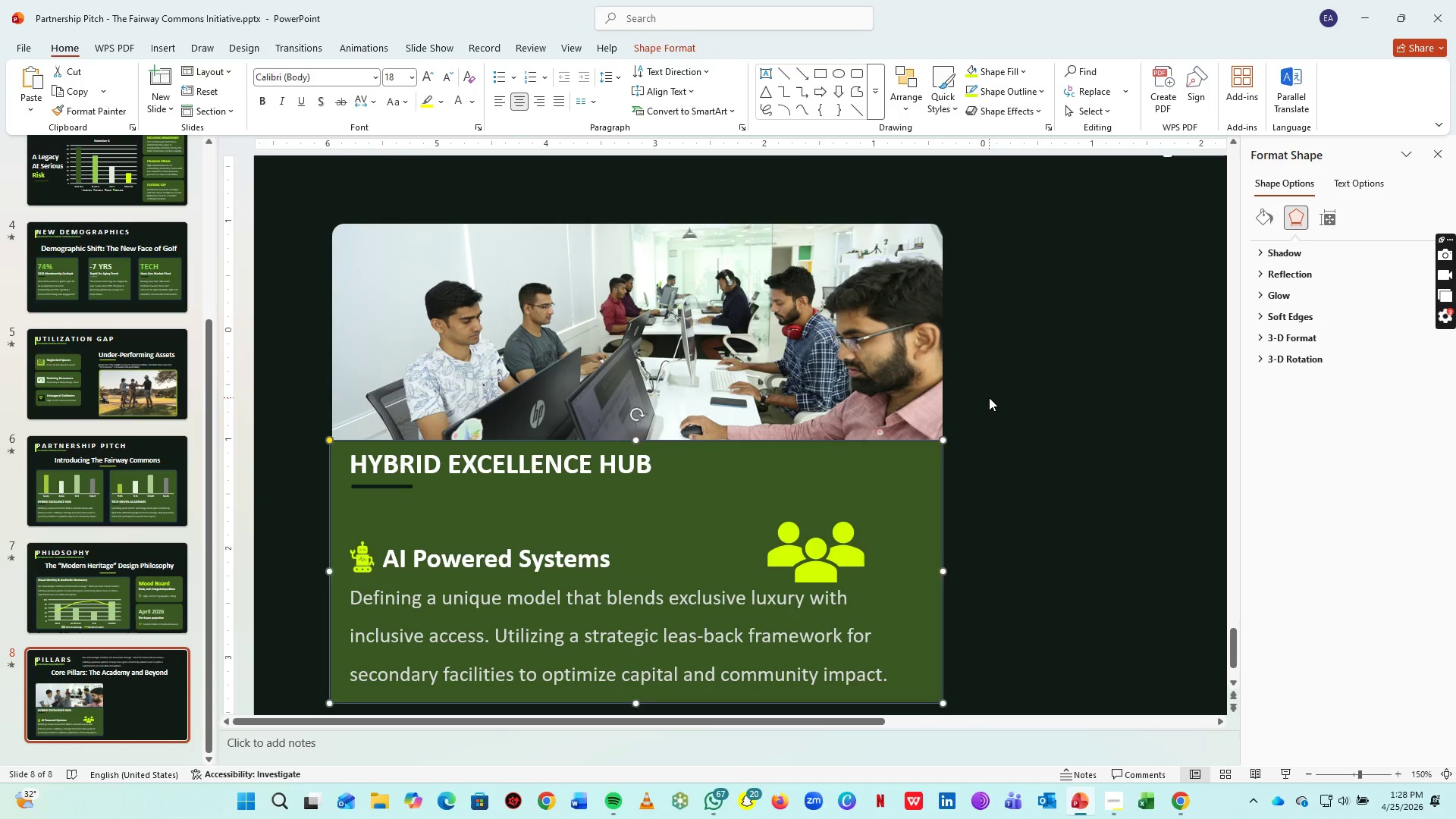 
left_click([989, 397])
 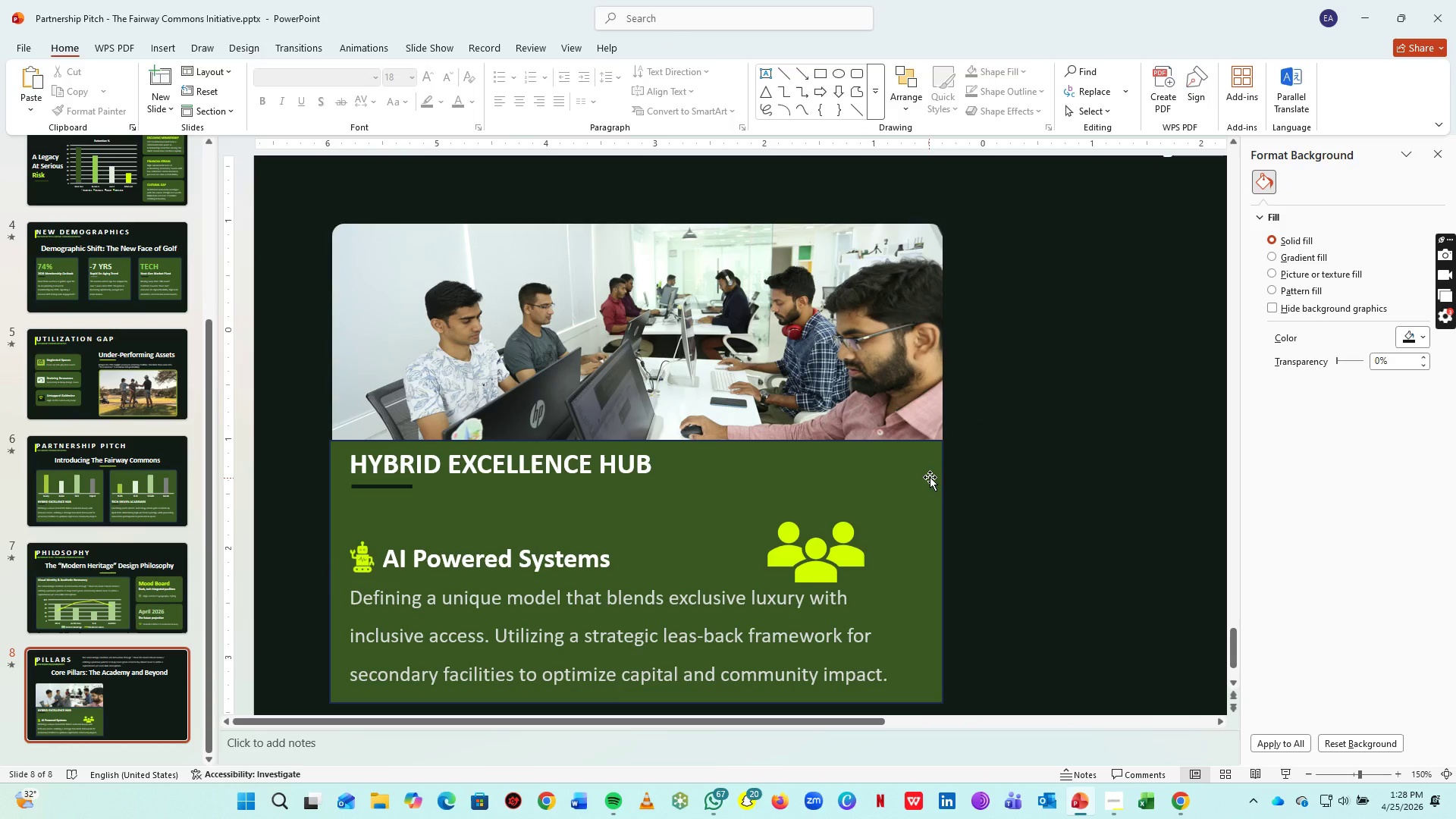 
left_click_drag(start_coordinate=[940, 482], to_coordinate=[581, 93])
 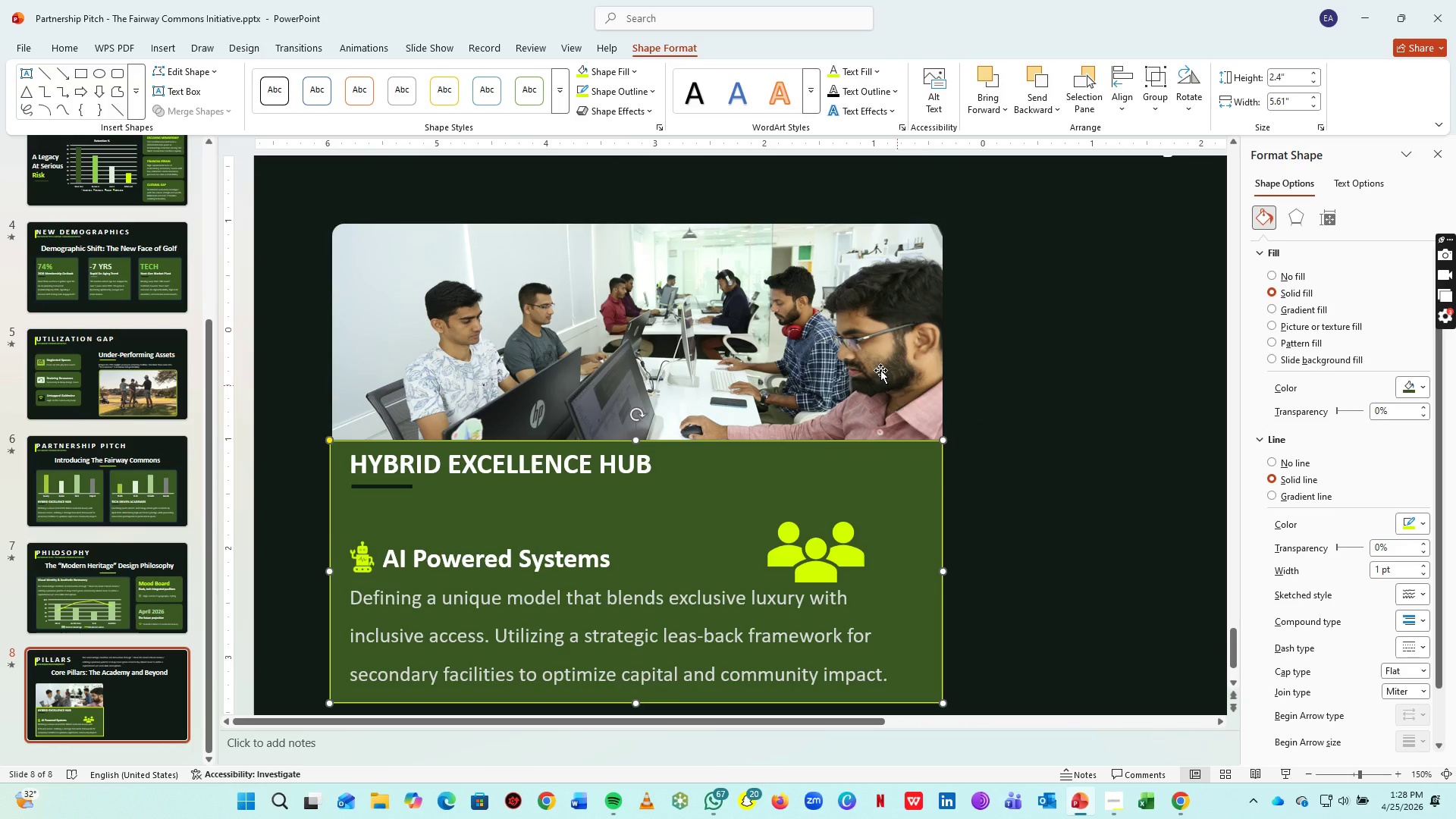 
left_click([581, 93])
 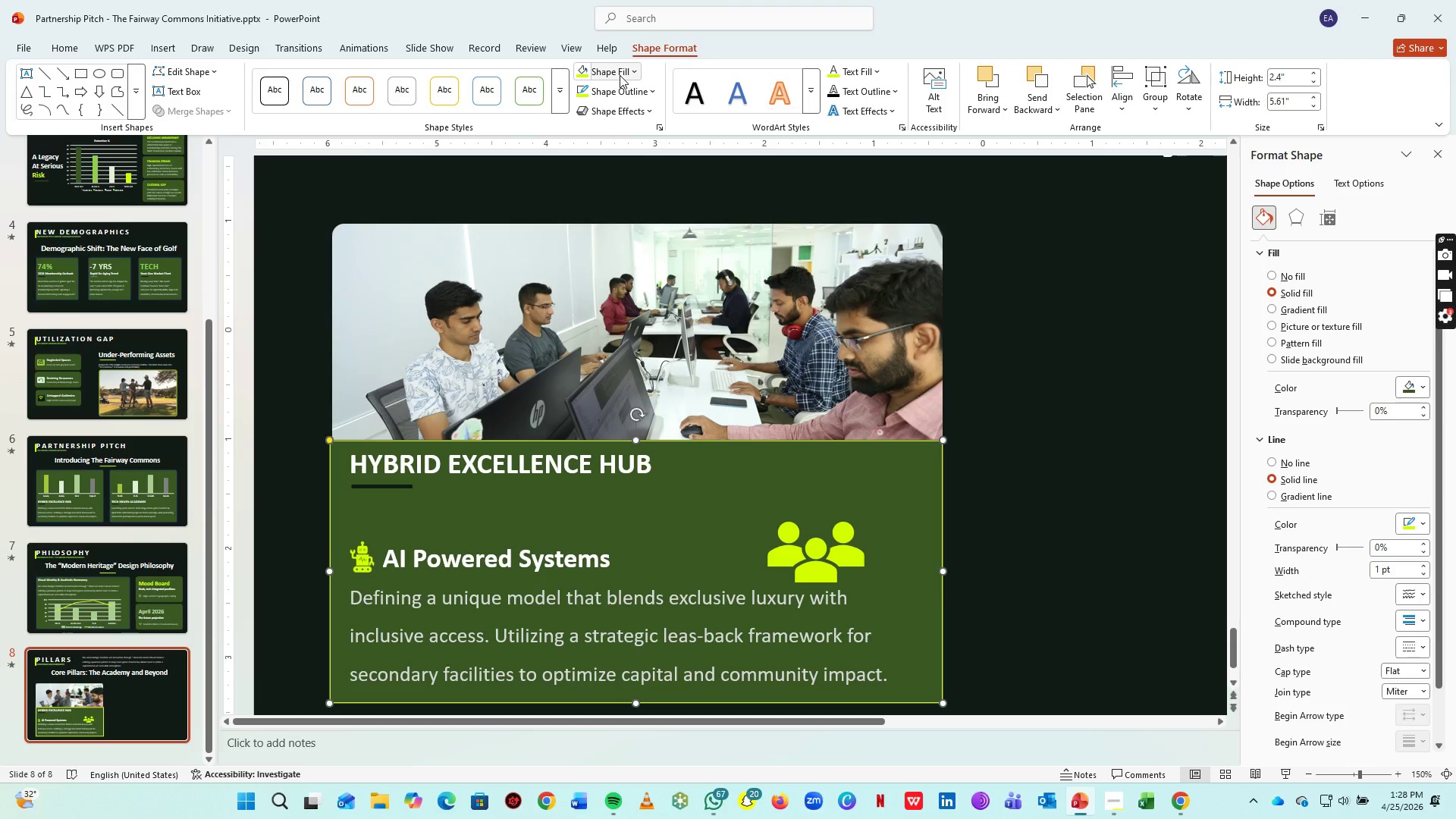 
left_click([616, 89])
 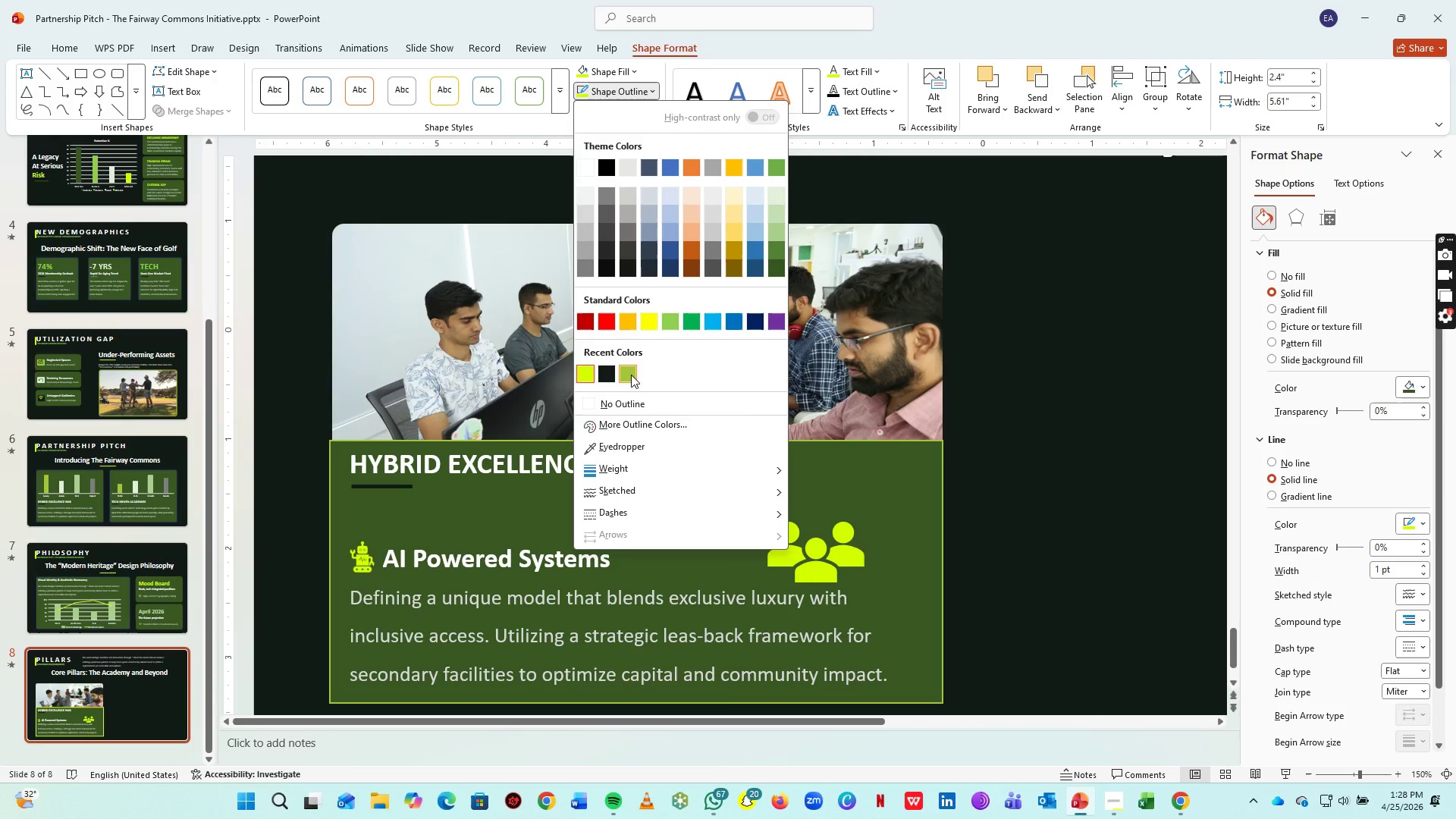 
left_click([631, 374])
 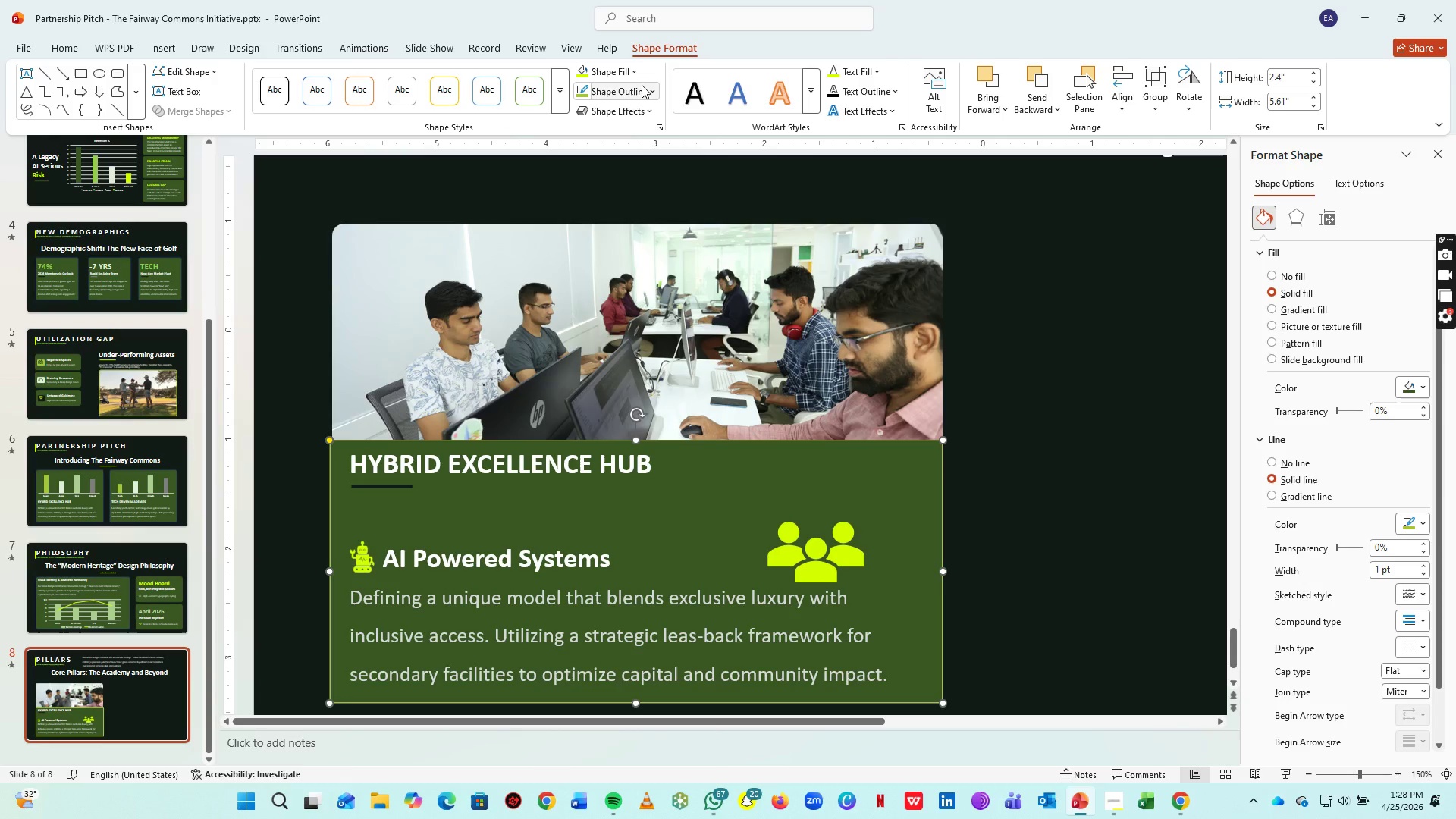 
left_click([615, 93])
 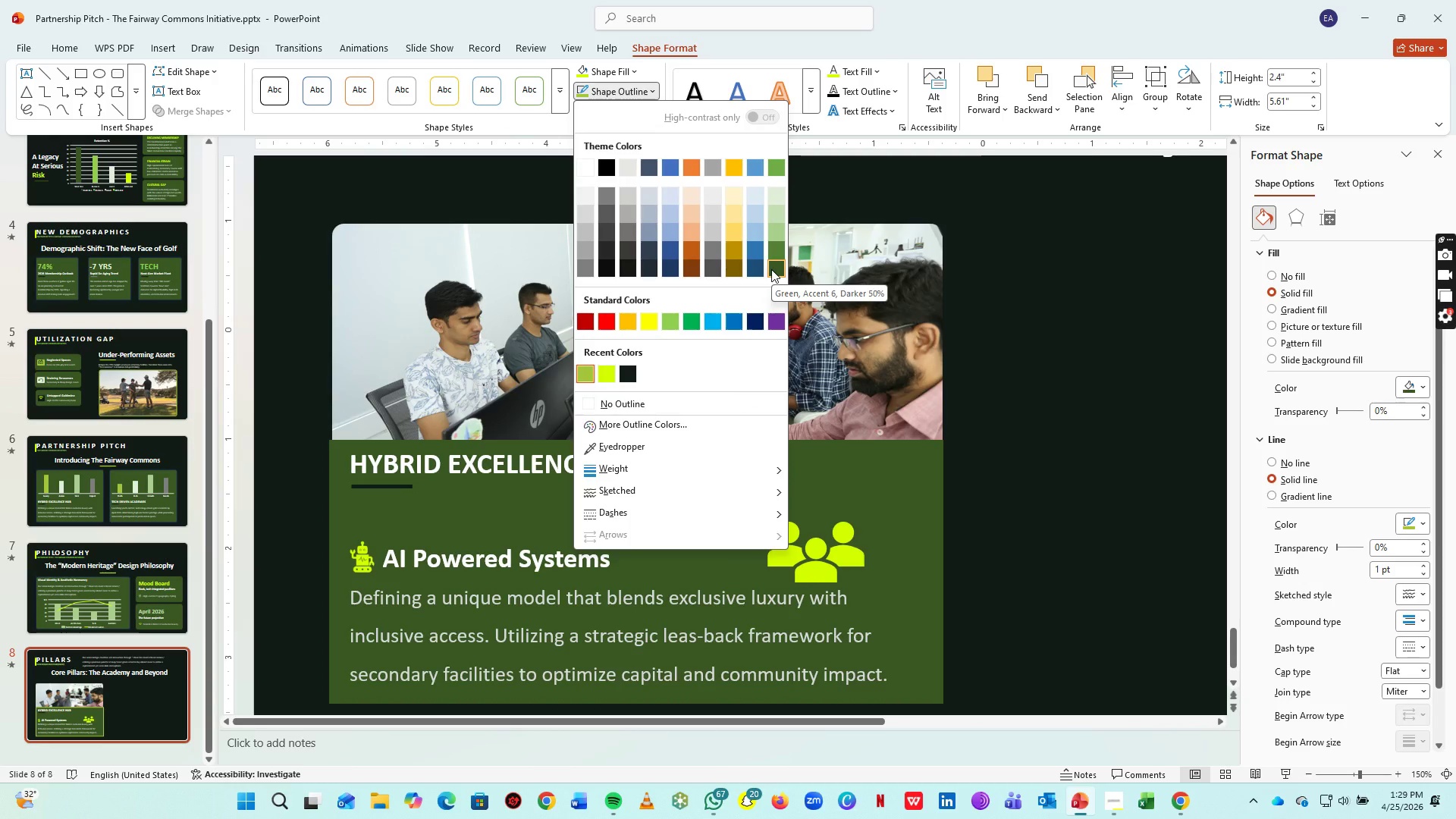 
wait(6.64)
 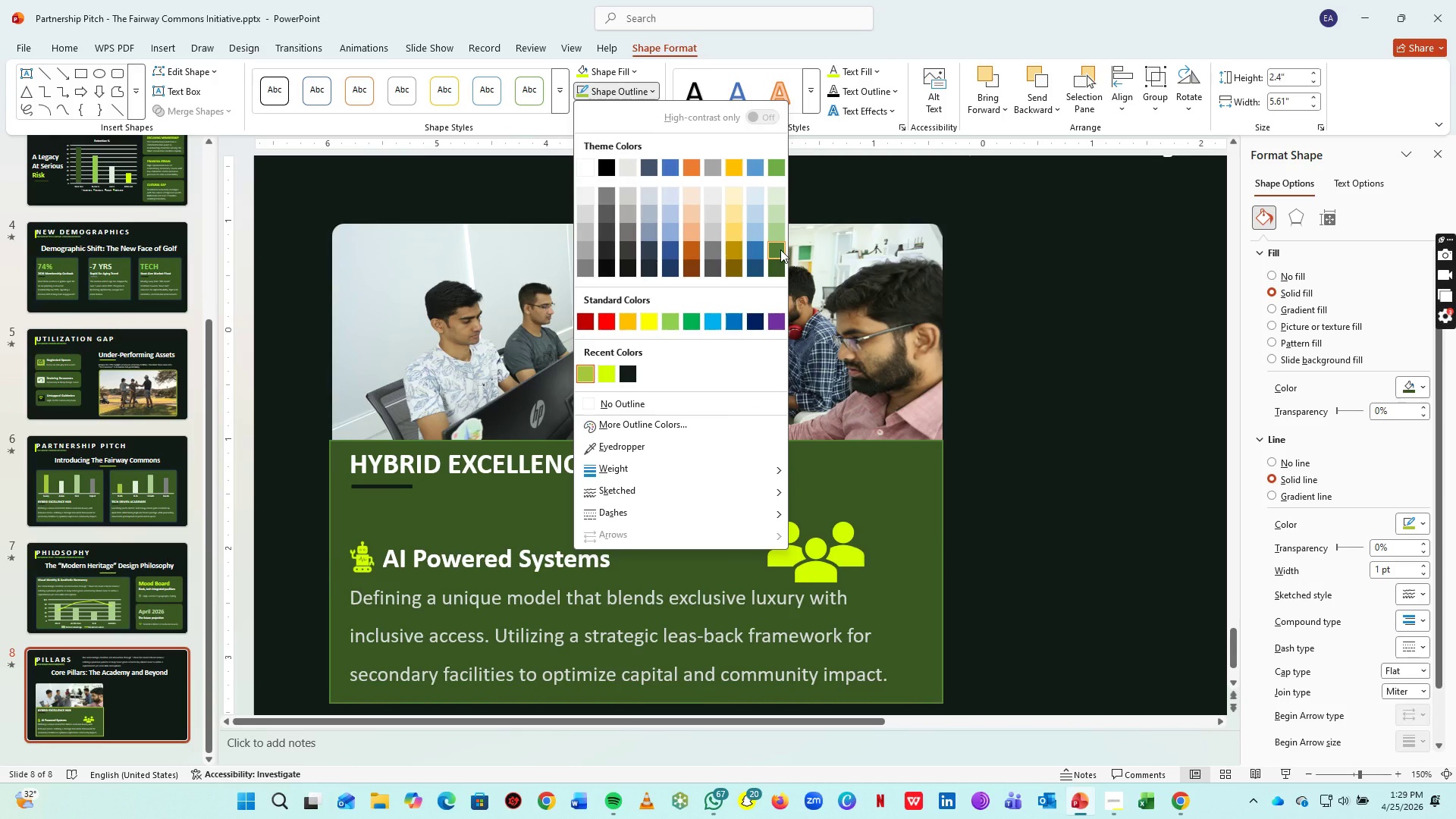 
left_click([771, 269])
 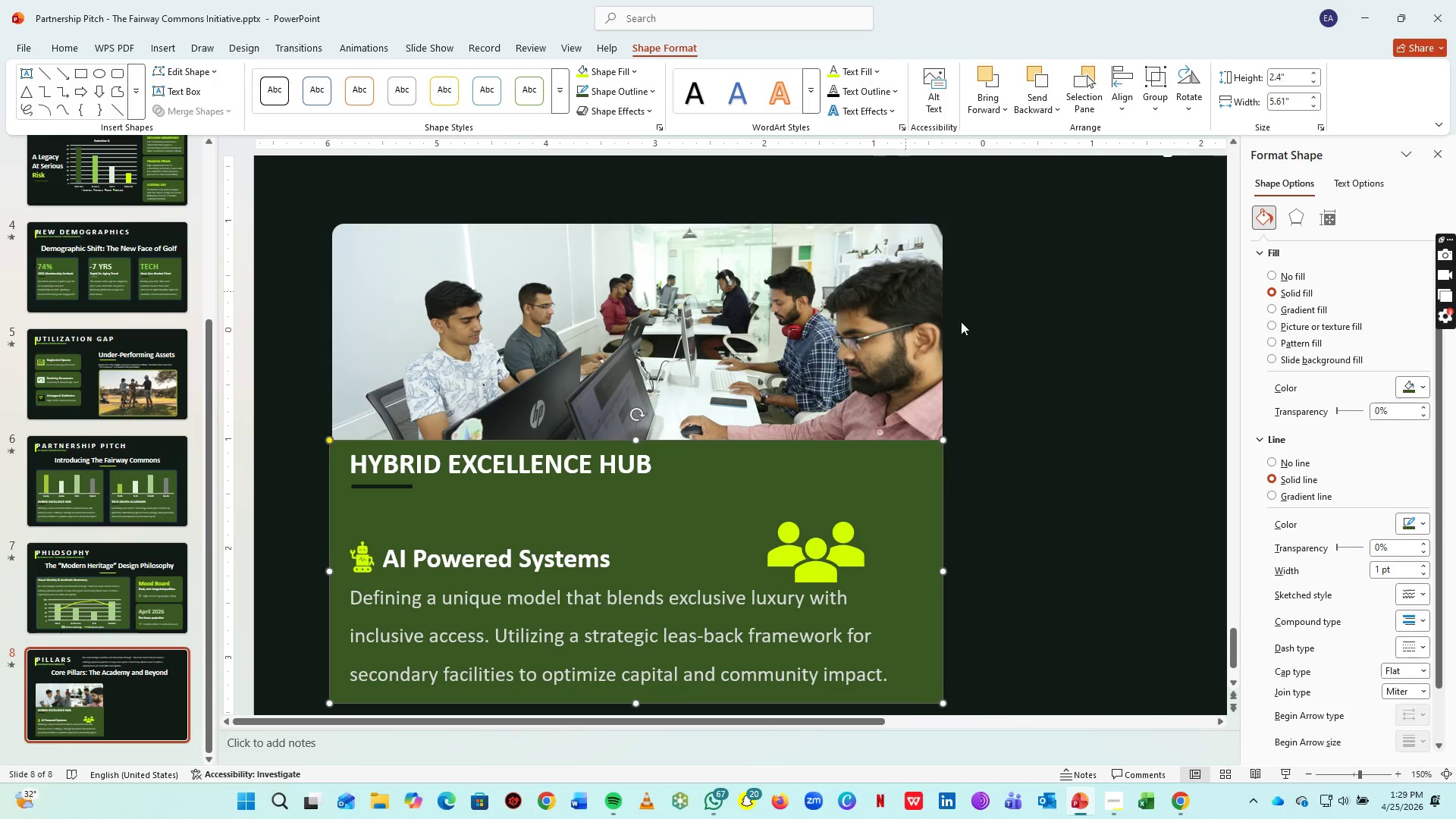 
left_click([1015, 354])
 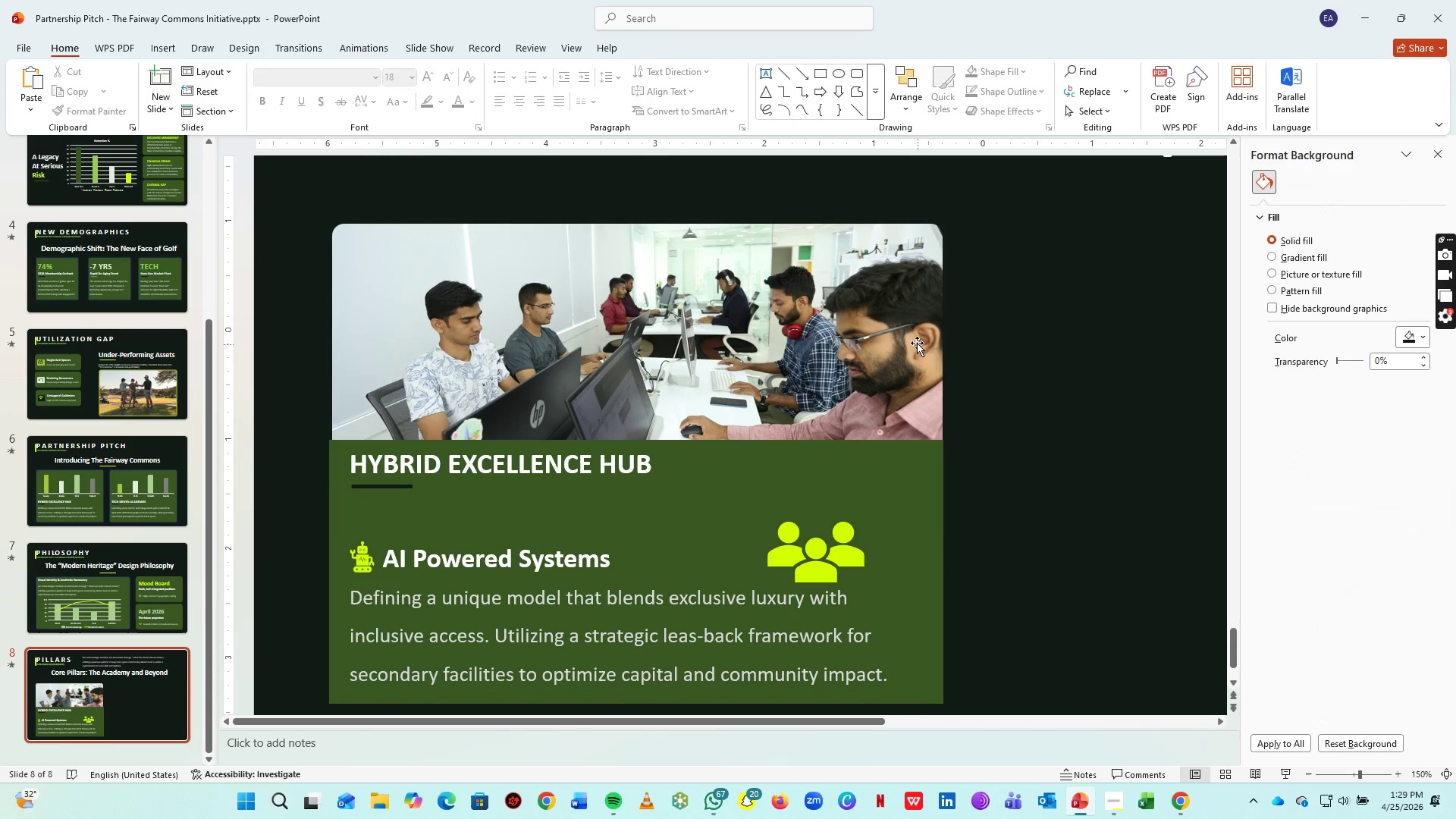 
left_click([902, 340])
 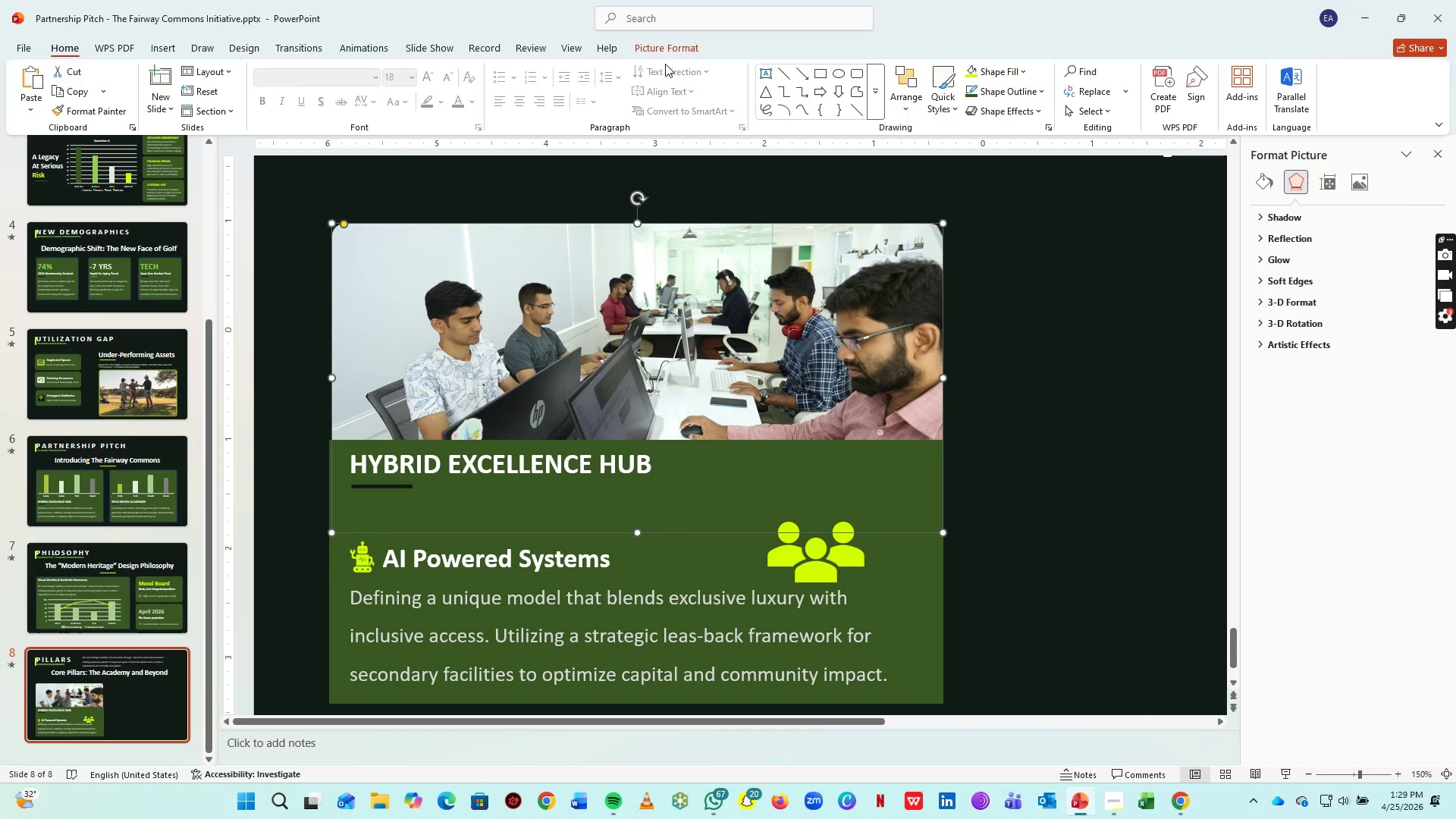 
left_click([684, 44])
 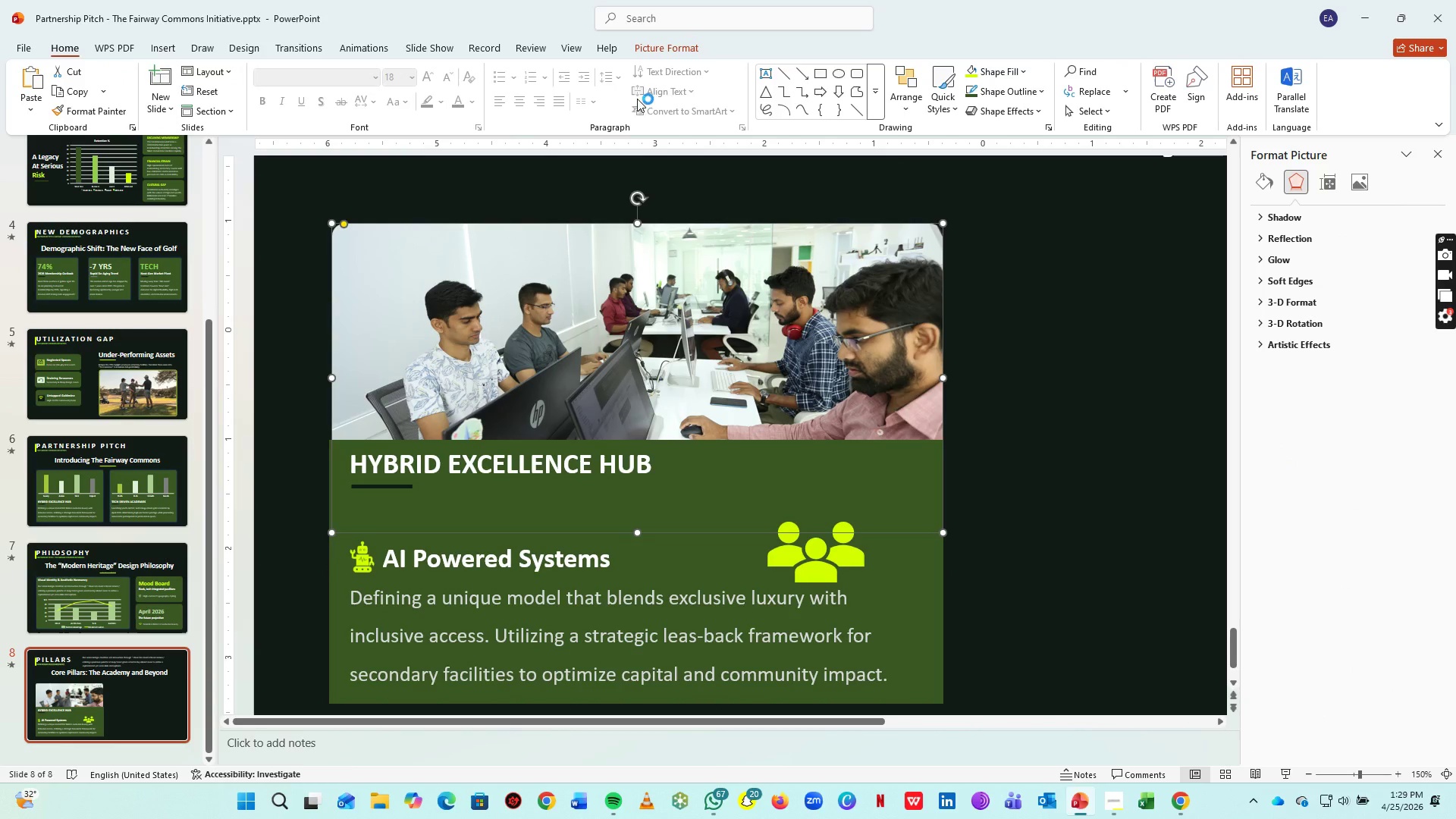 
left_click([662, 44])
 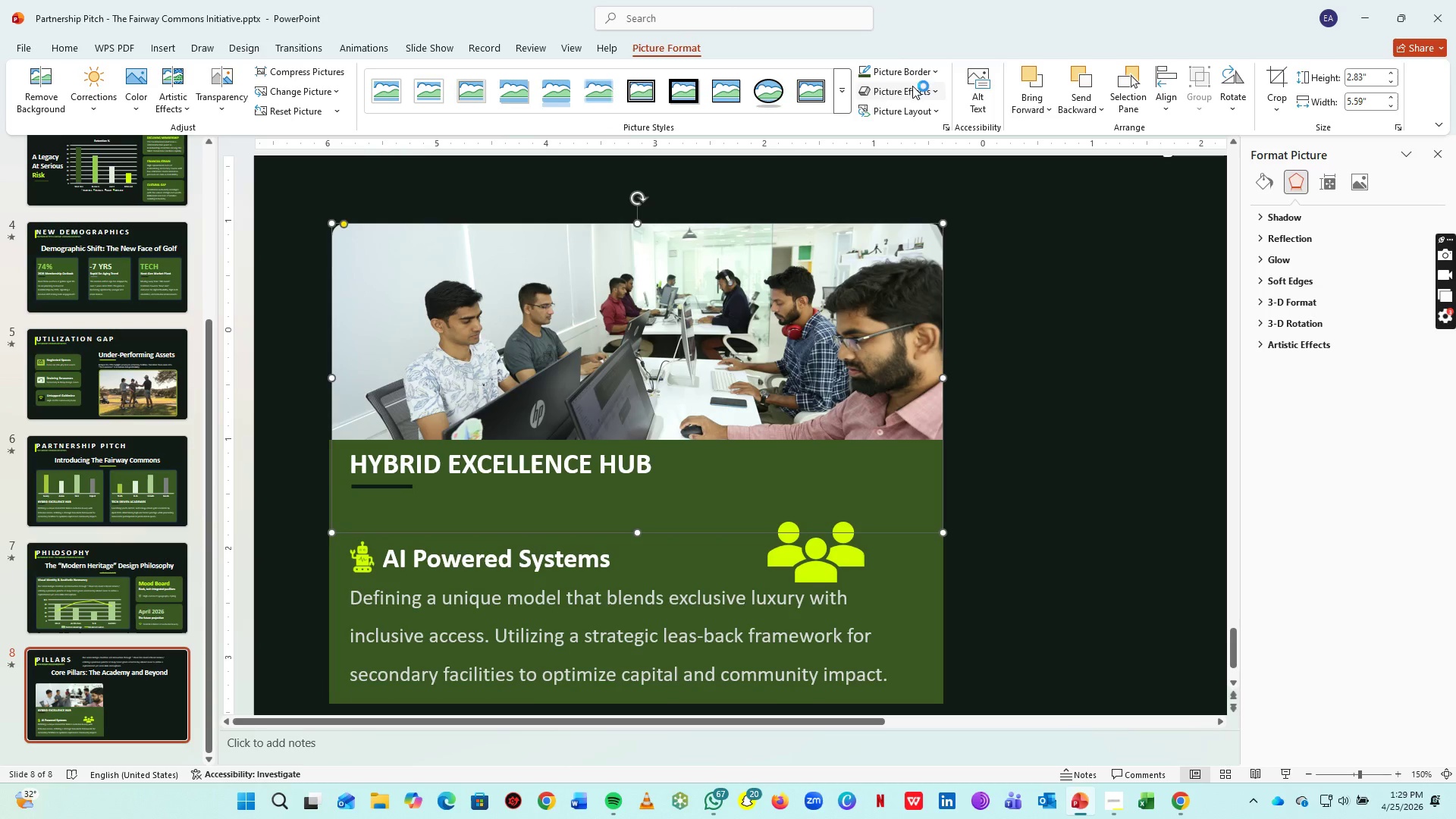 
left_click([924, 71])
 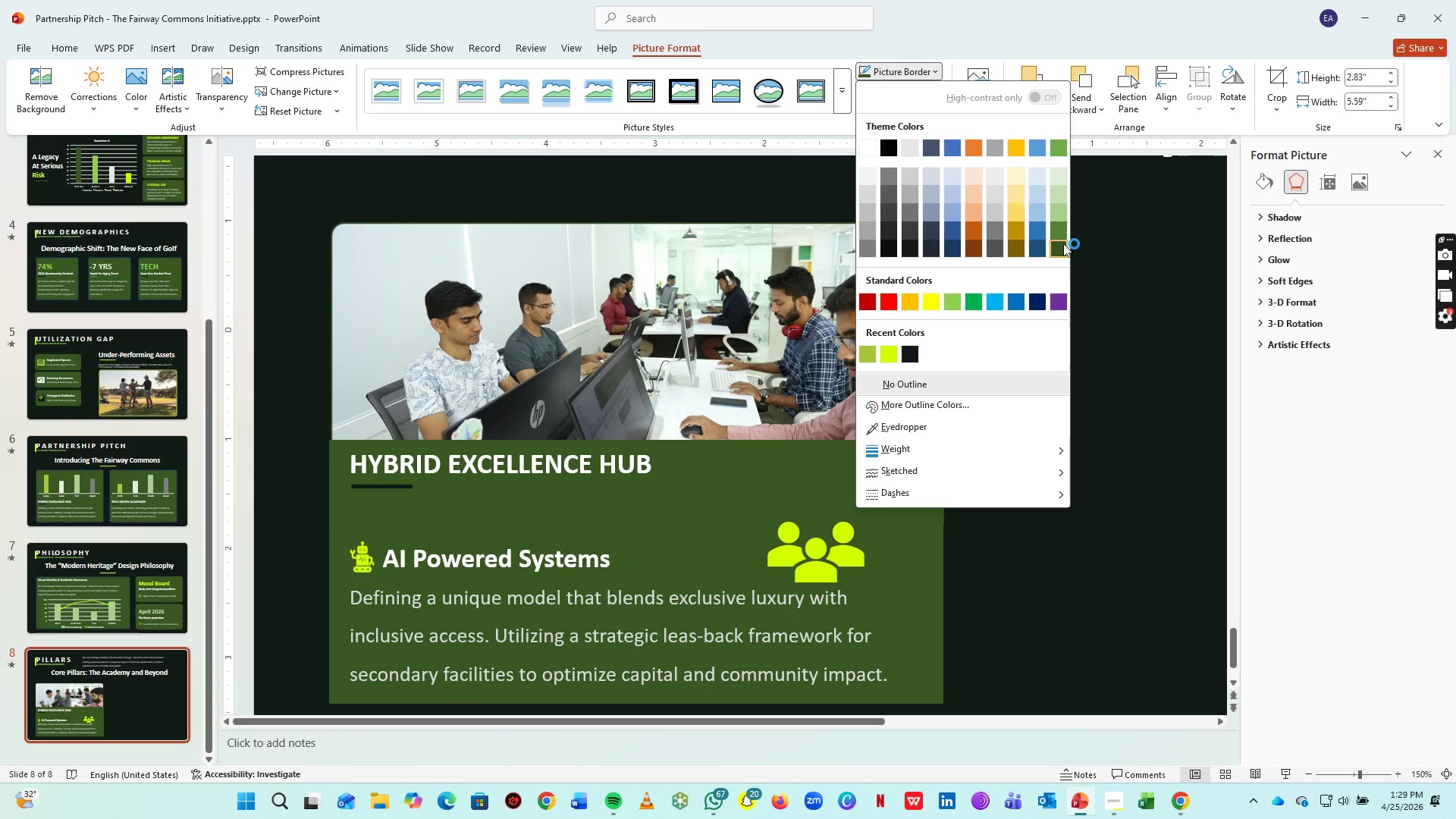 
left_click([1019, 359])
 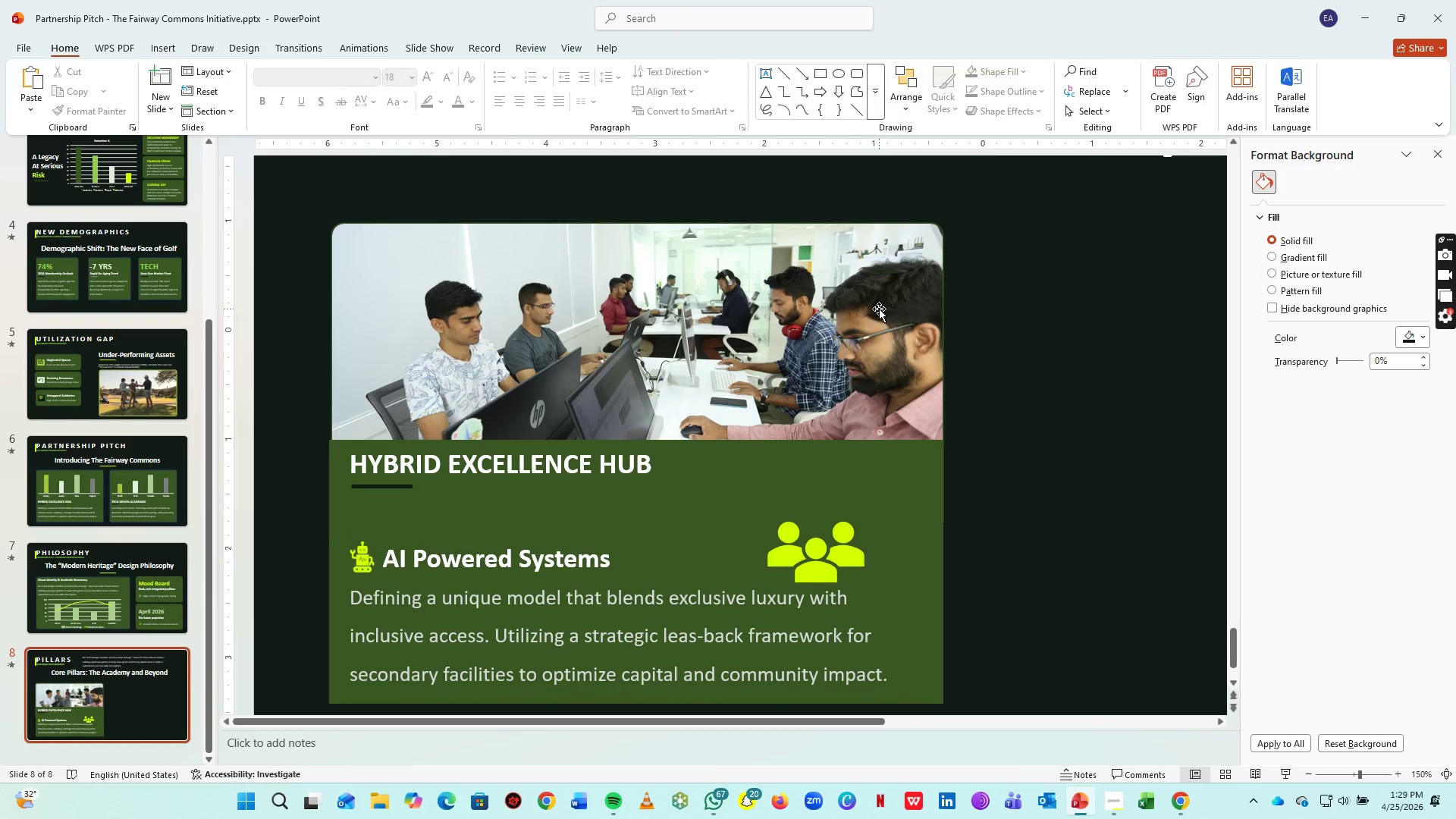 
left_click_drag(start_coordinate=[879, 309], to_coordinate=[1071, 449])
 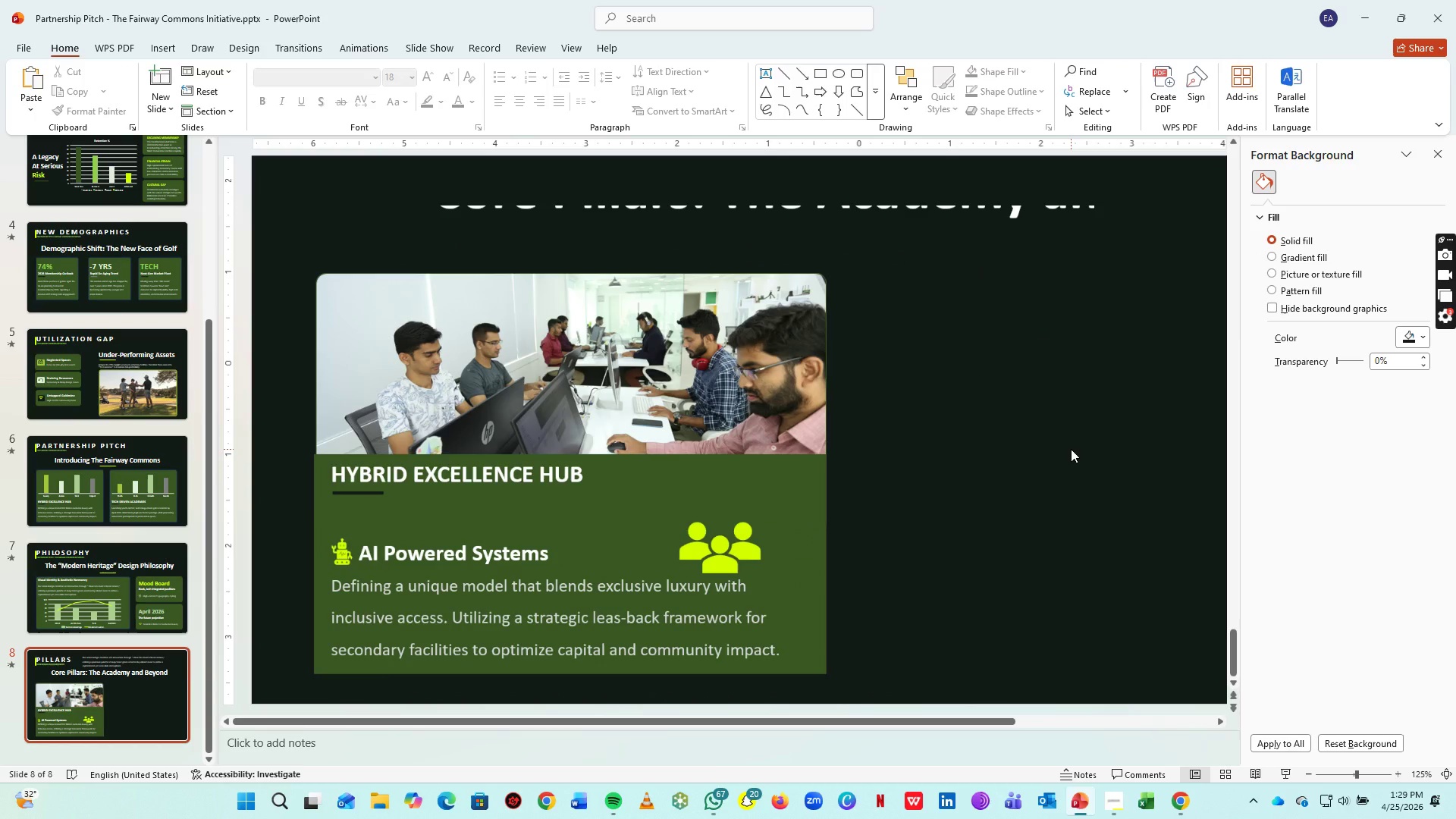 
left_click([1071, 449])
 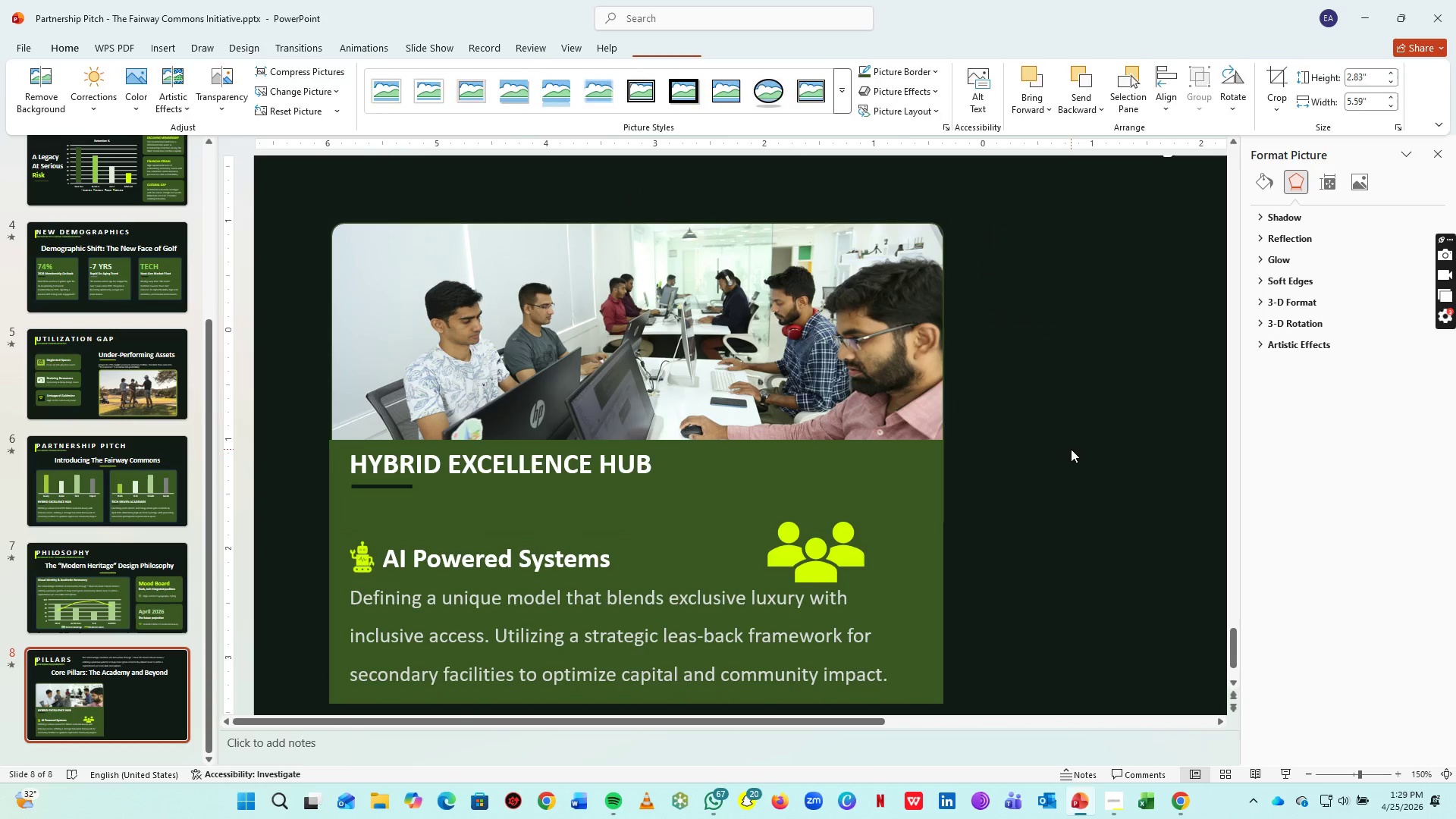 
hold_key(key=ControlLeft, duration=1.2)
scroll: coordinate [1071, 449], scroll_direction: down, amount: 3.0
 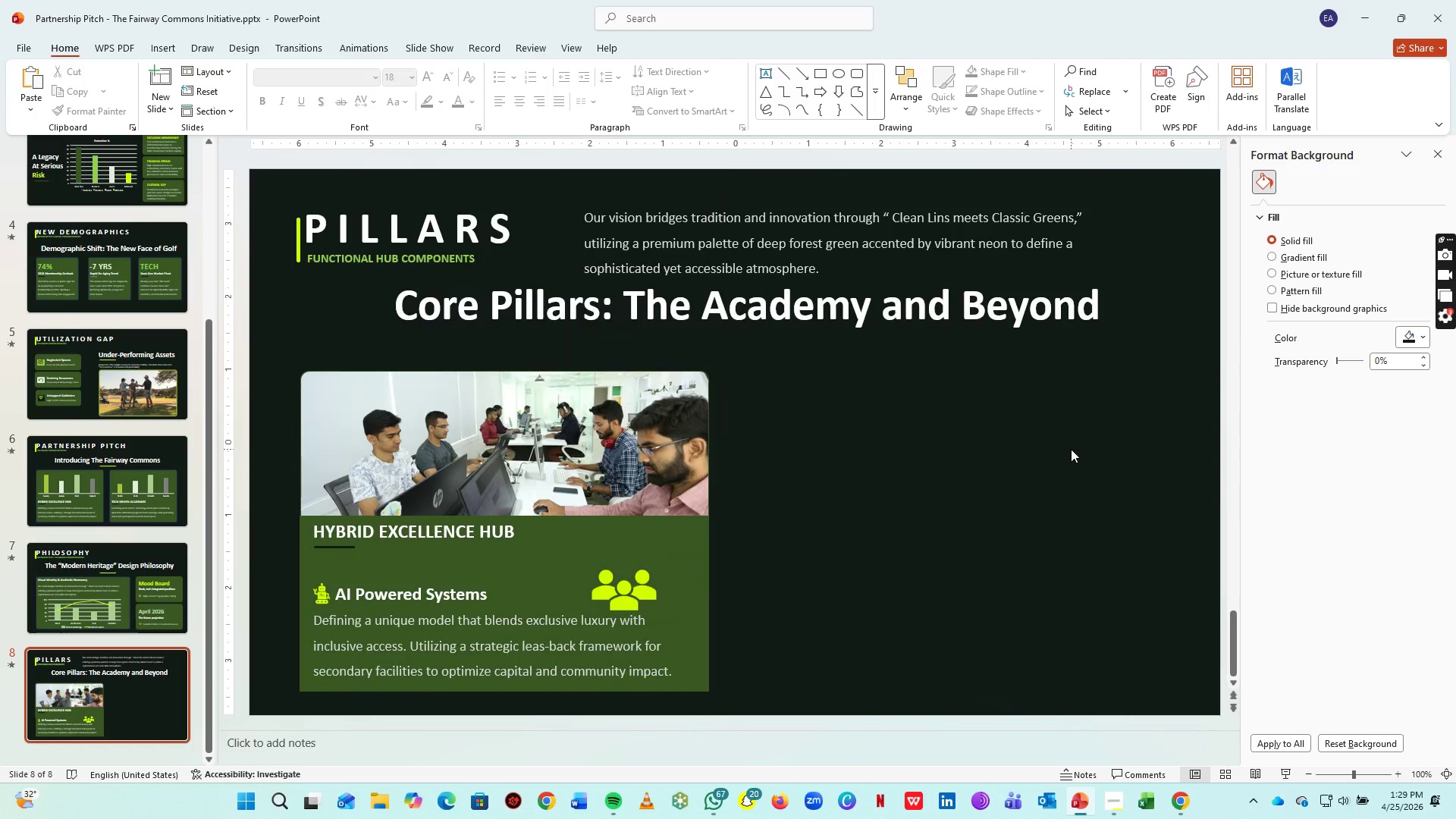 
hold_key(key=ControlLeft, duration=0.41)
scroll: coordinate [1073, 446], scroll_direction: down, amount: 2.0
 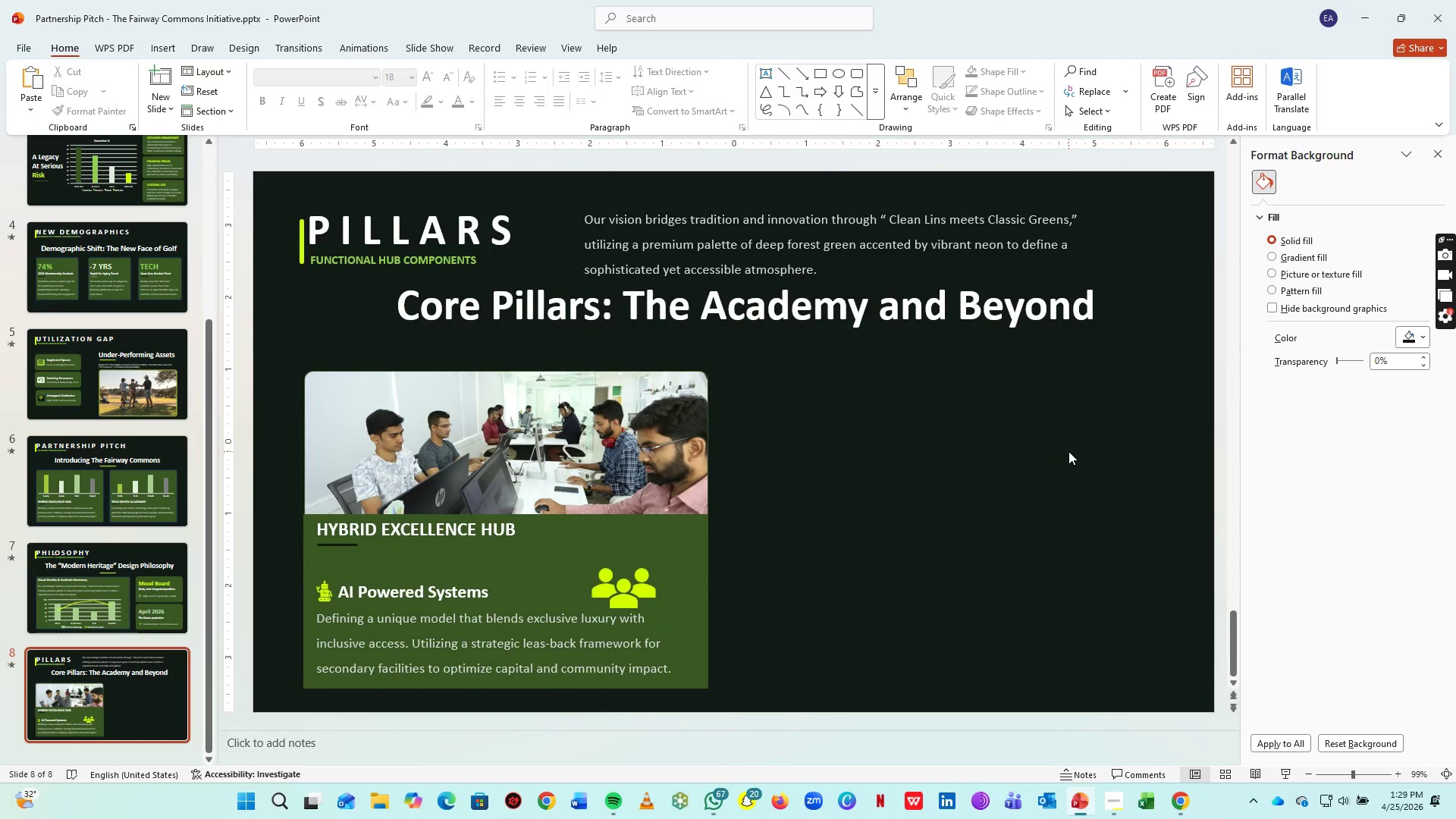 
left_click([411, 531])
 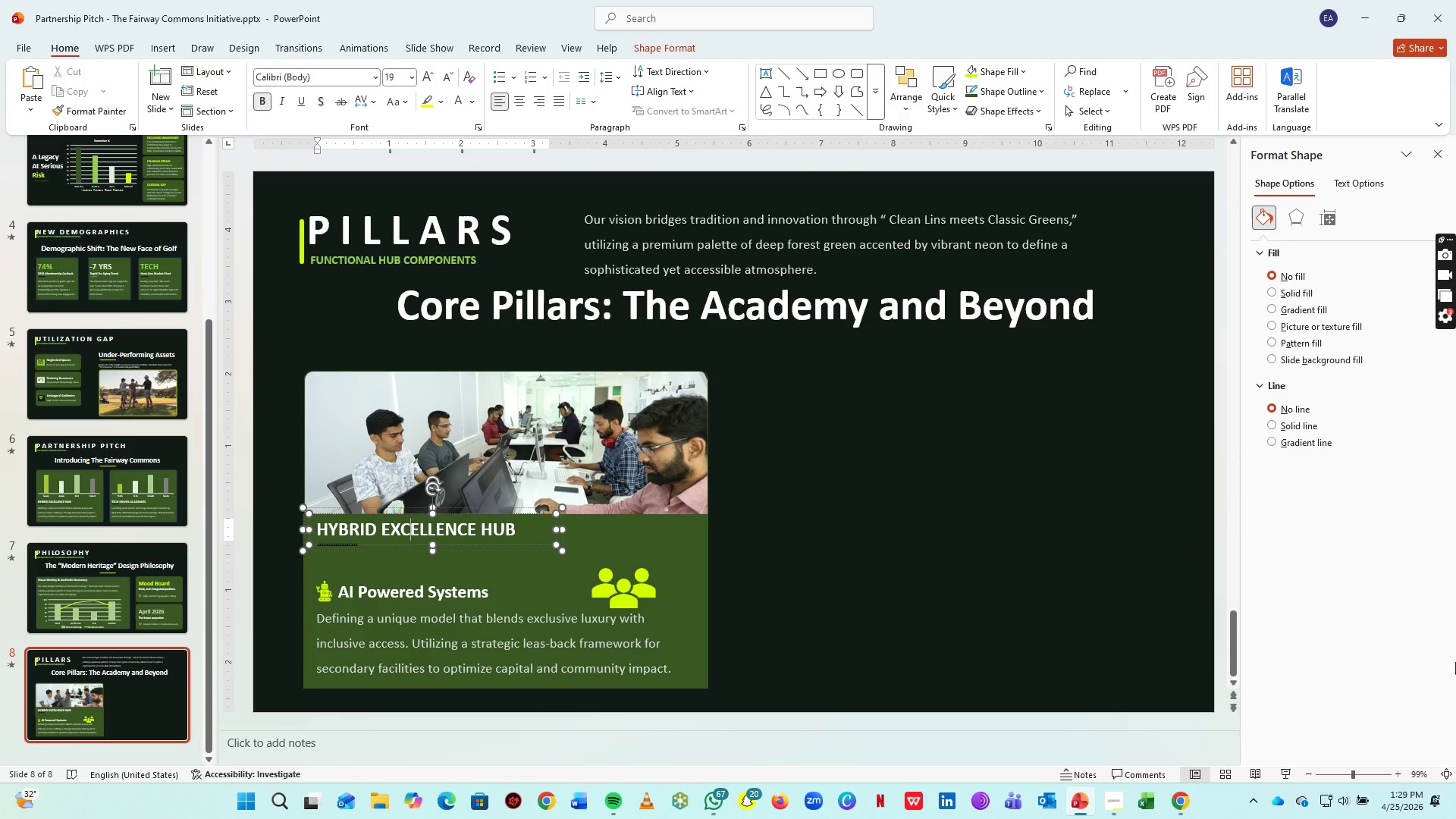 
key(Control+A)
 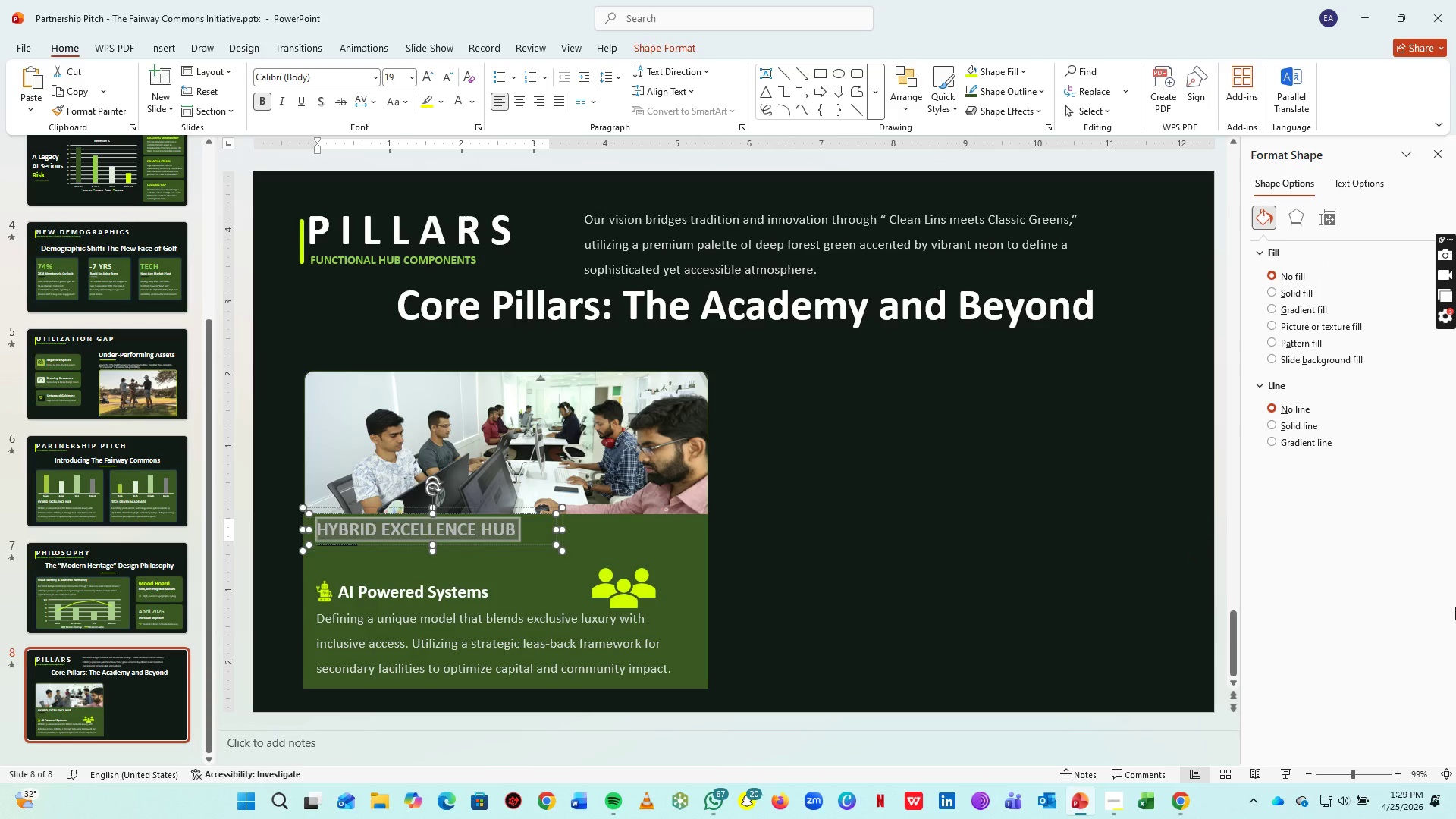 
type(SMART)
 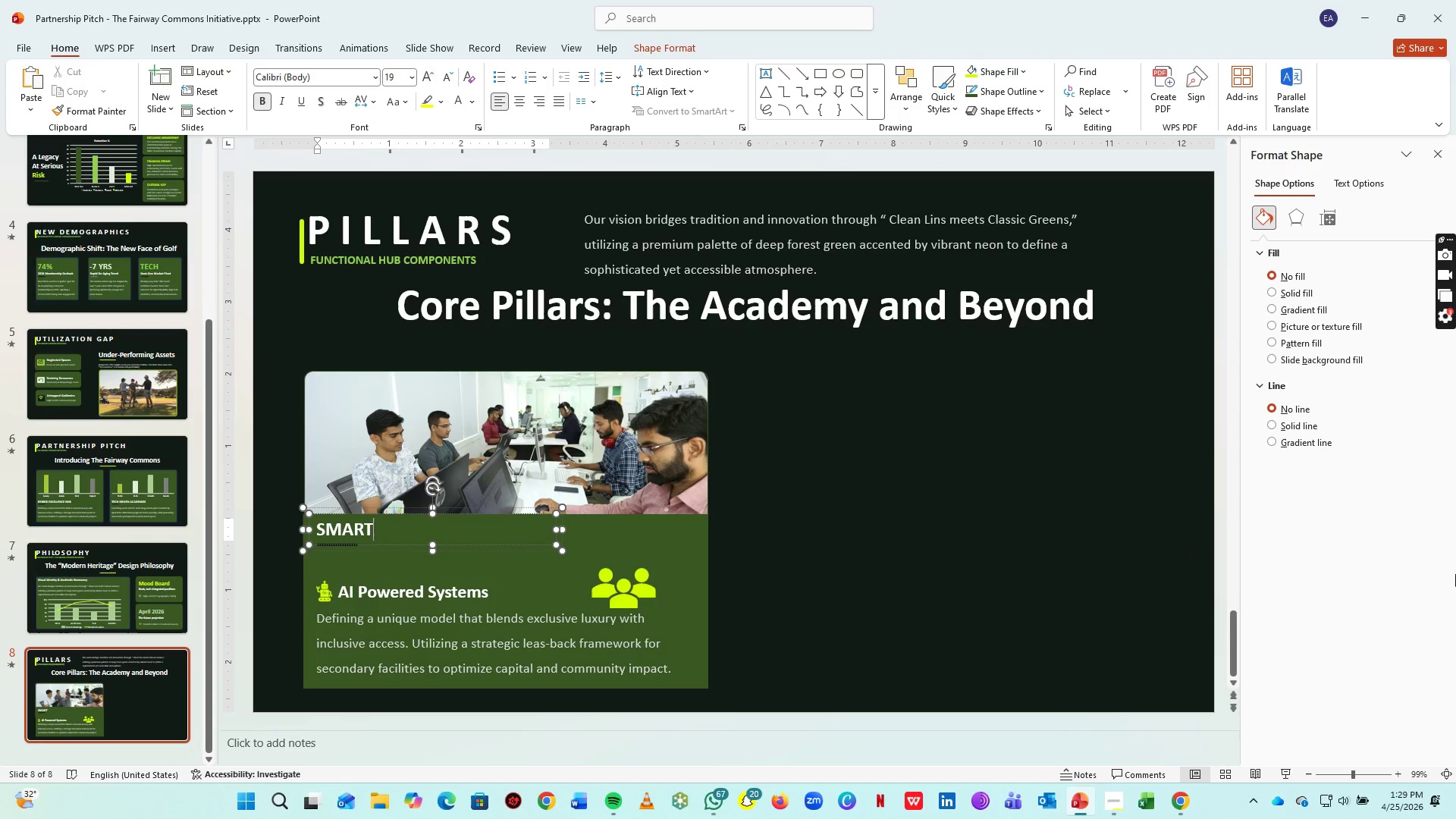 
right_click([1455, 574])
 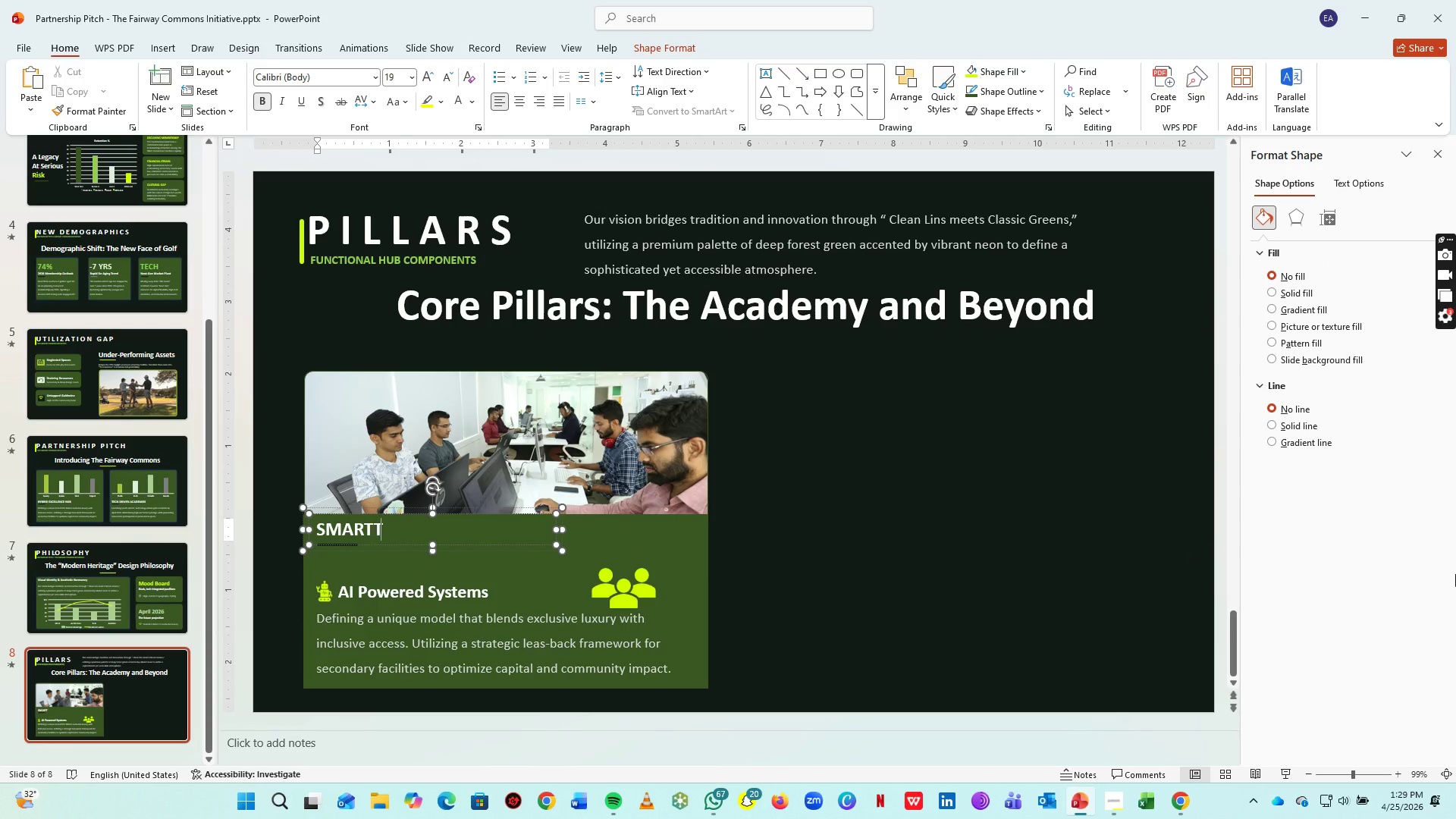 
type(TRAIN)
 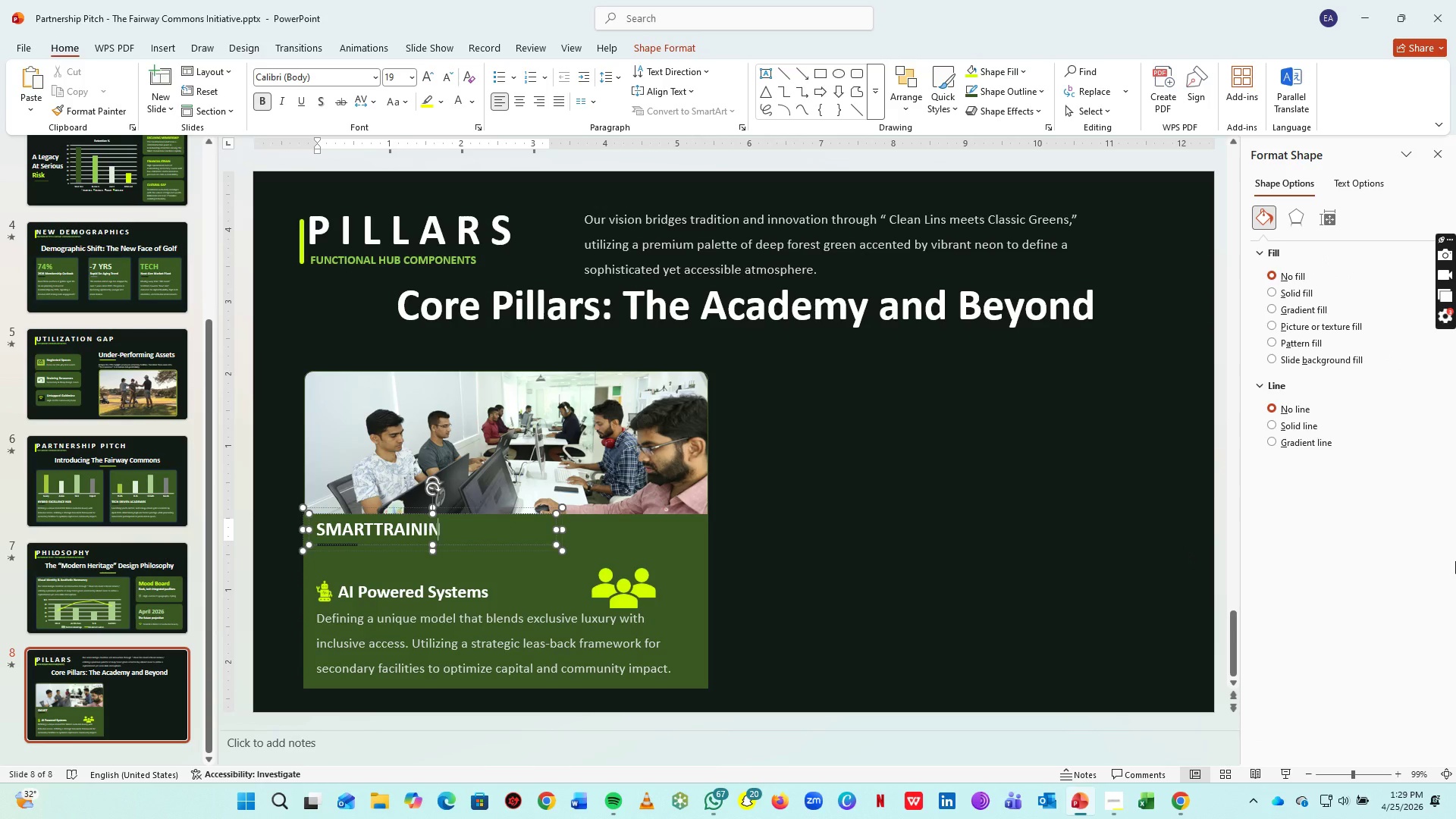 
type(ING)
 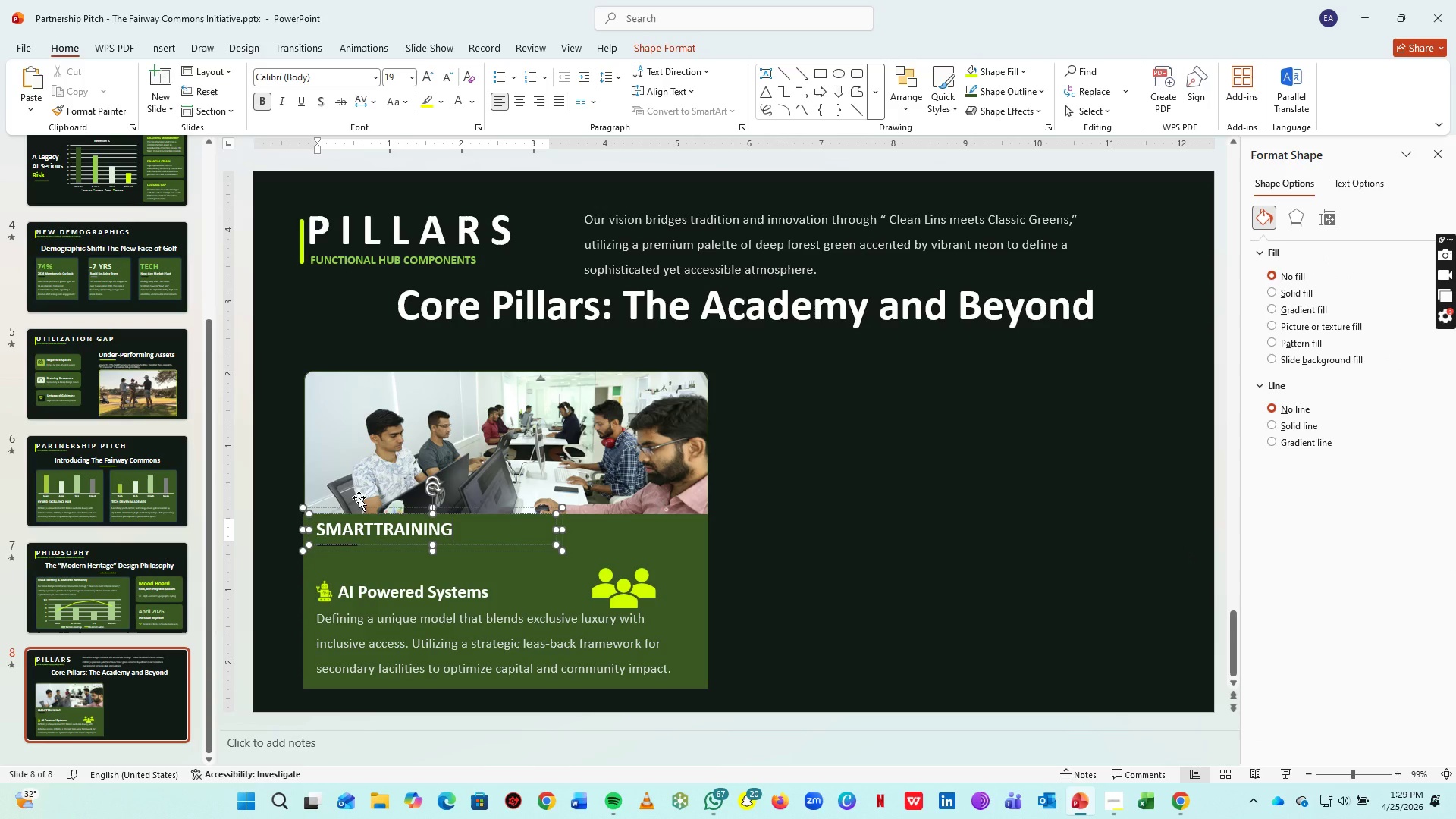 
left_click([372, 533])
 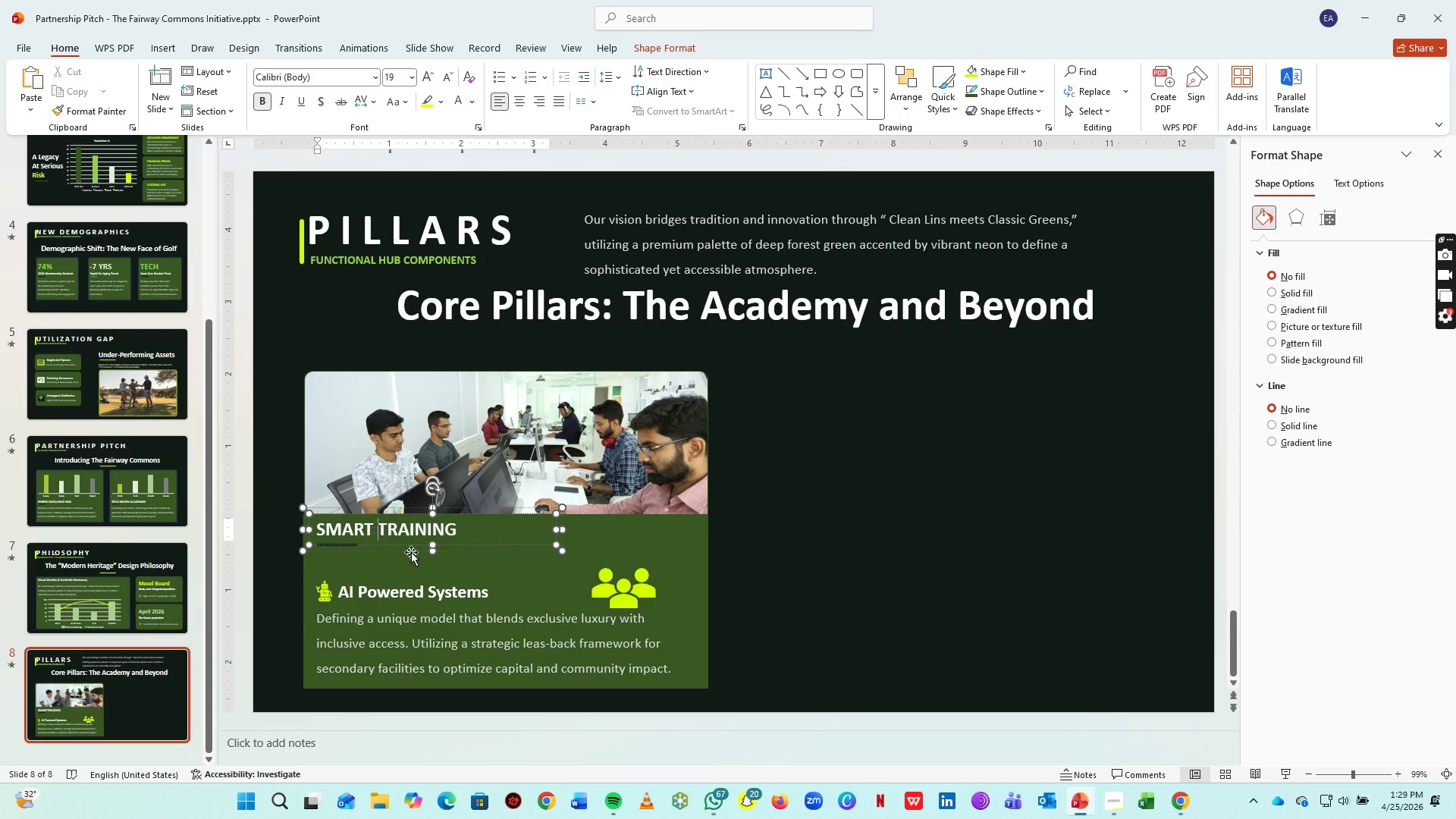 
key(Space)
 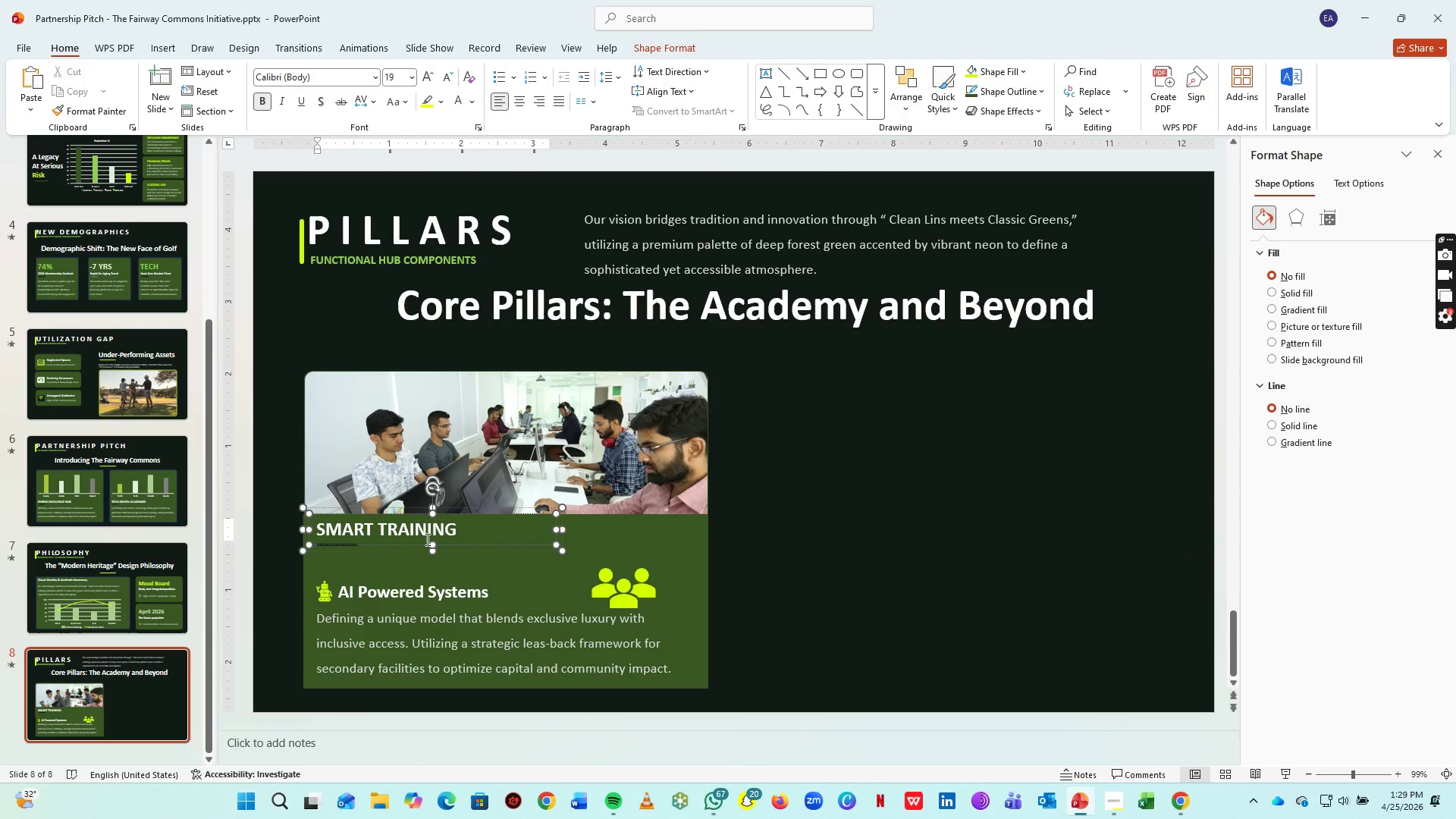 
key(Control+ControlLeft)
 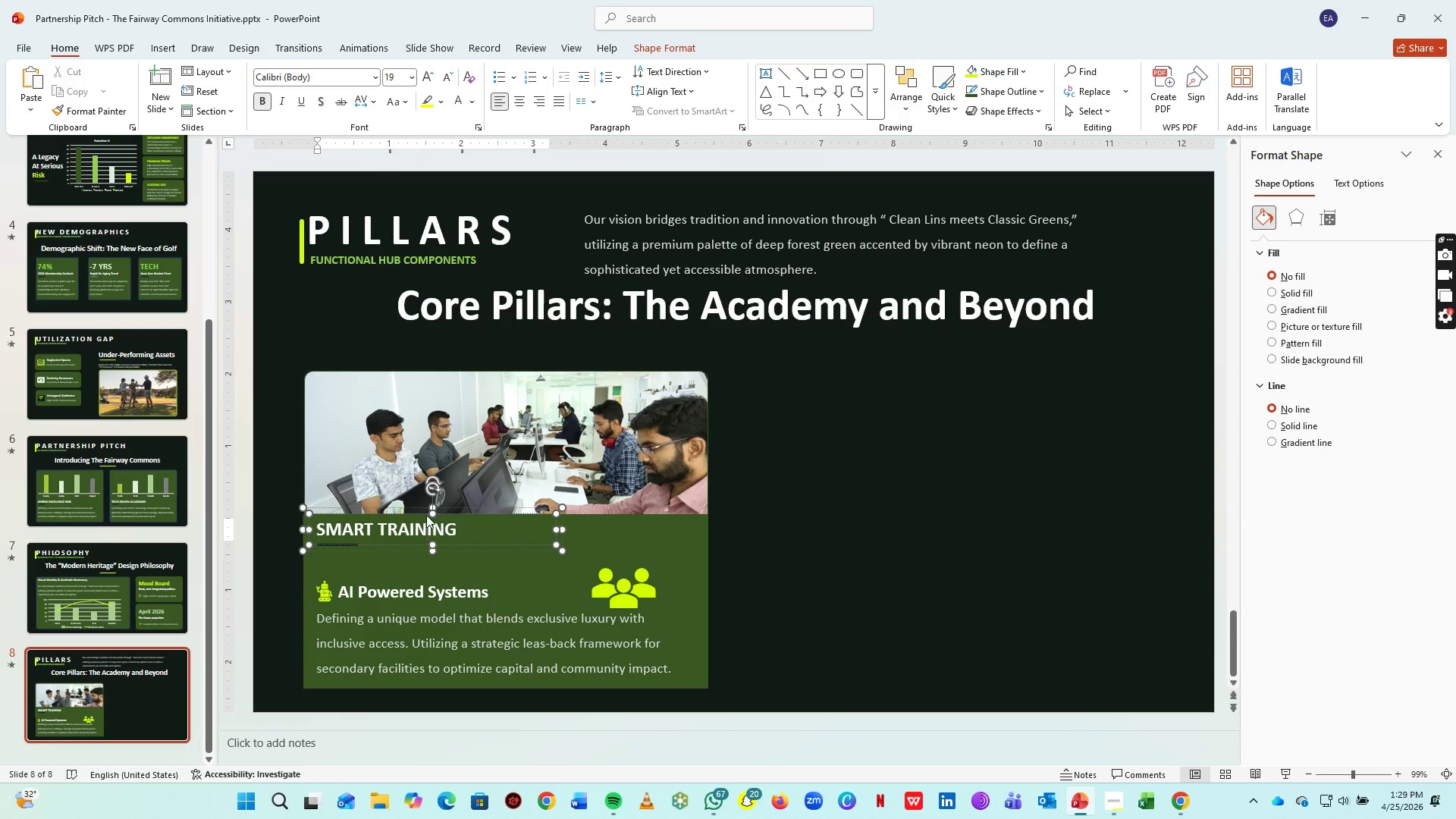 
key(A)
 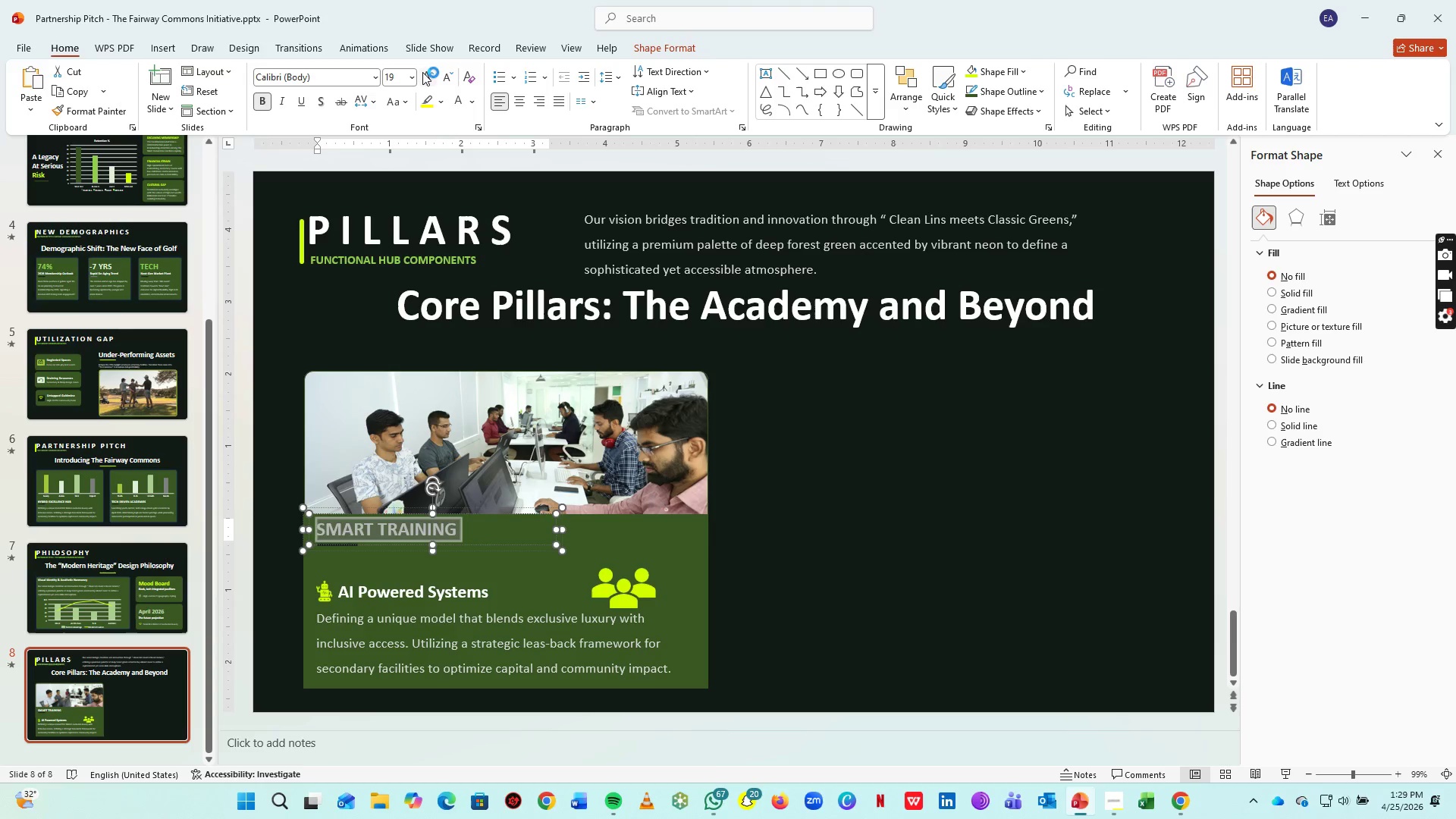 
double_click([428, 74])
 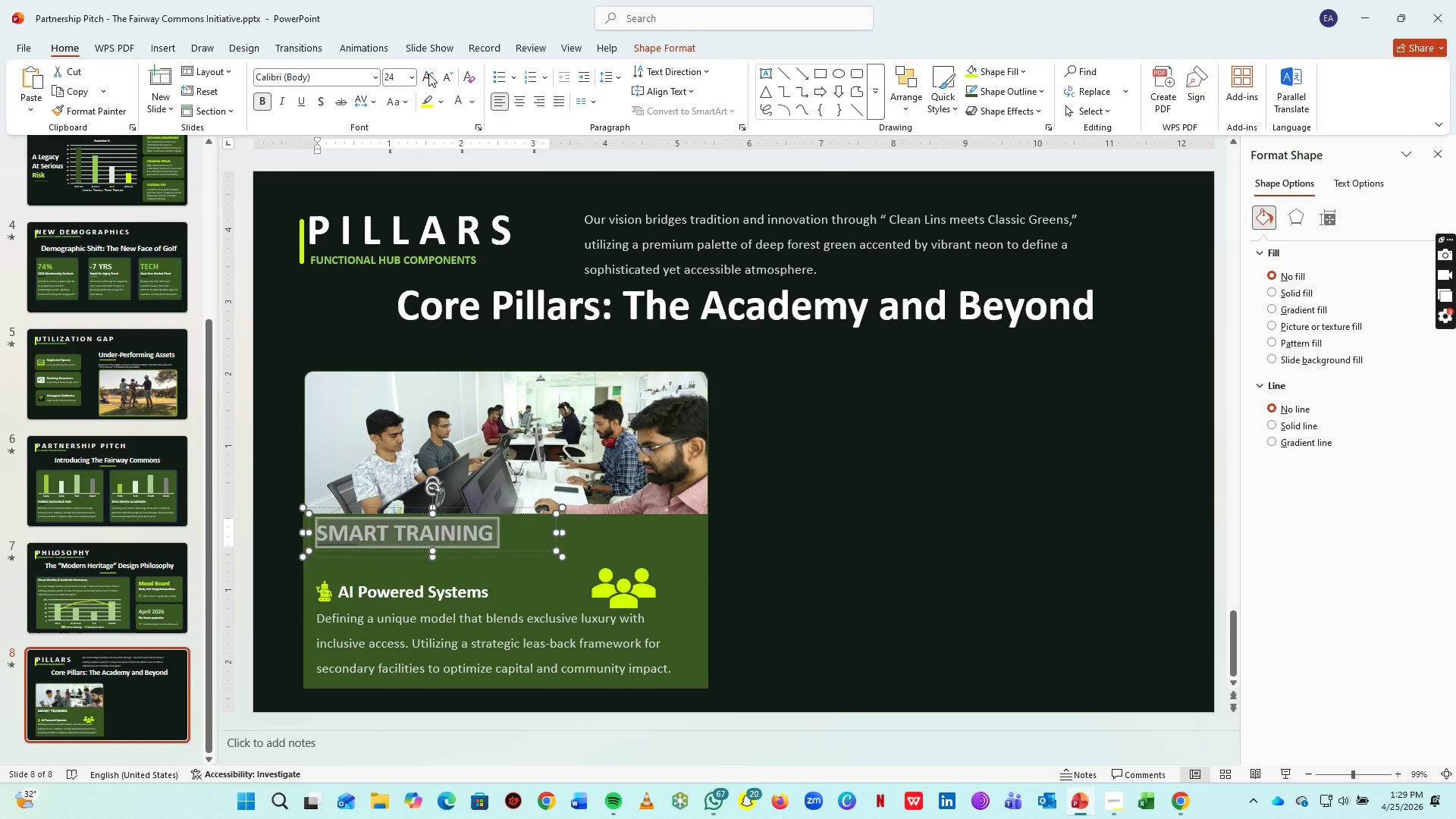 
left_click([428, 74])
 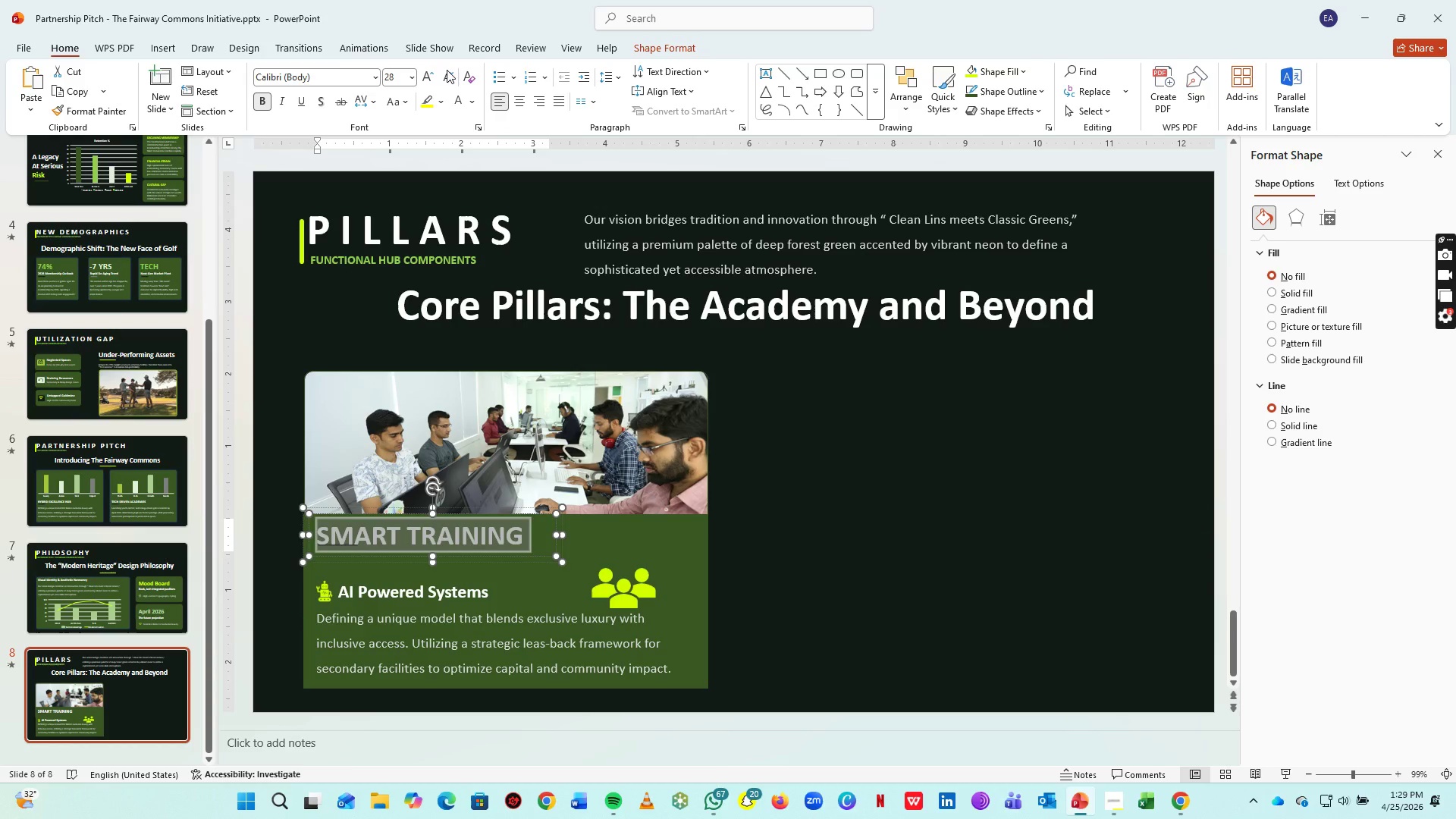 
left_click([450, 73])
 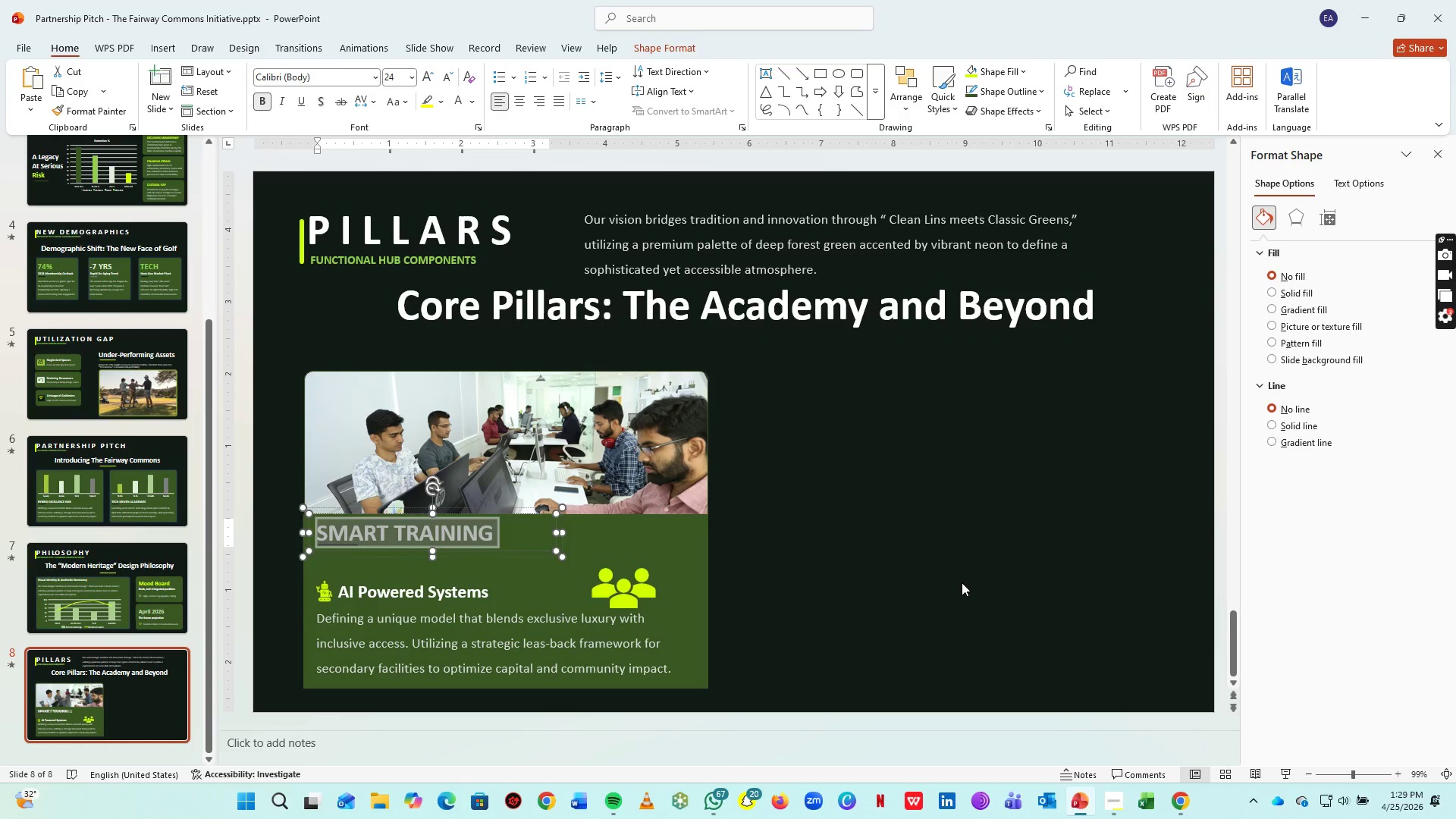 
left_click([962, 582])
 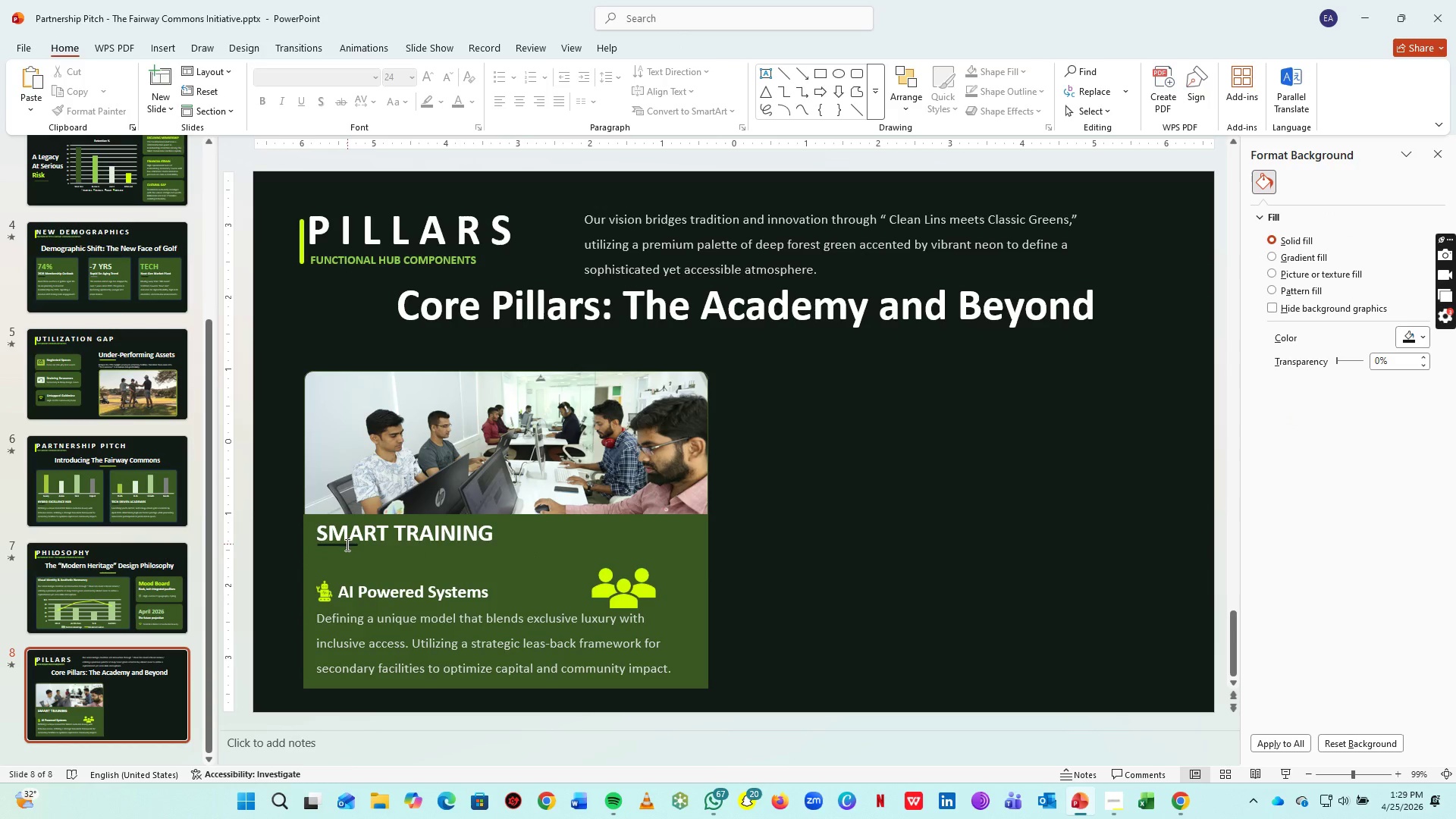 
left_click([345, 544])
 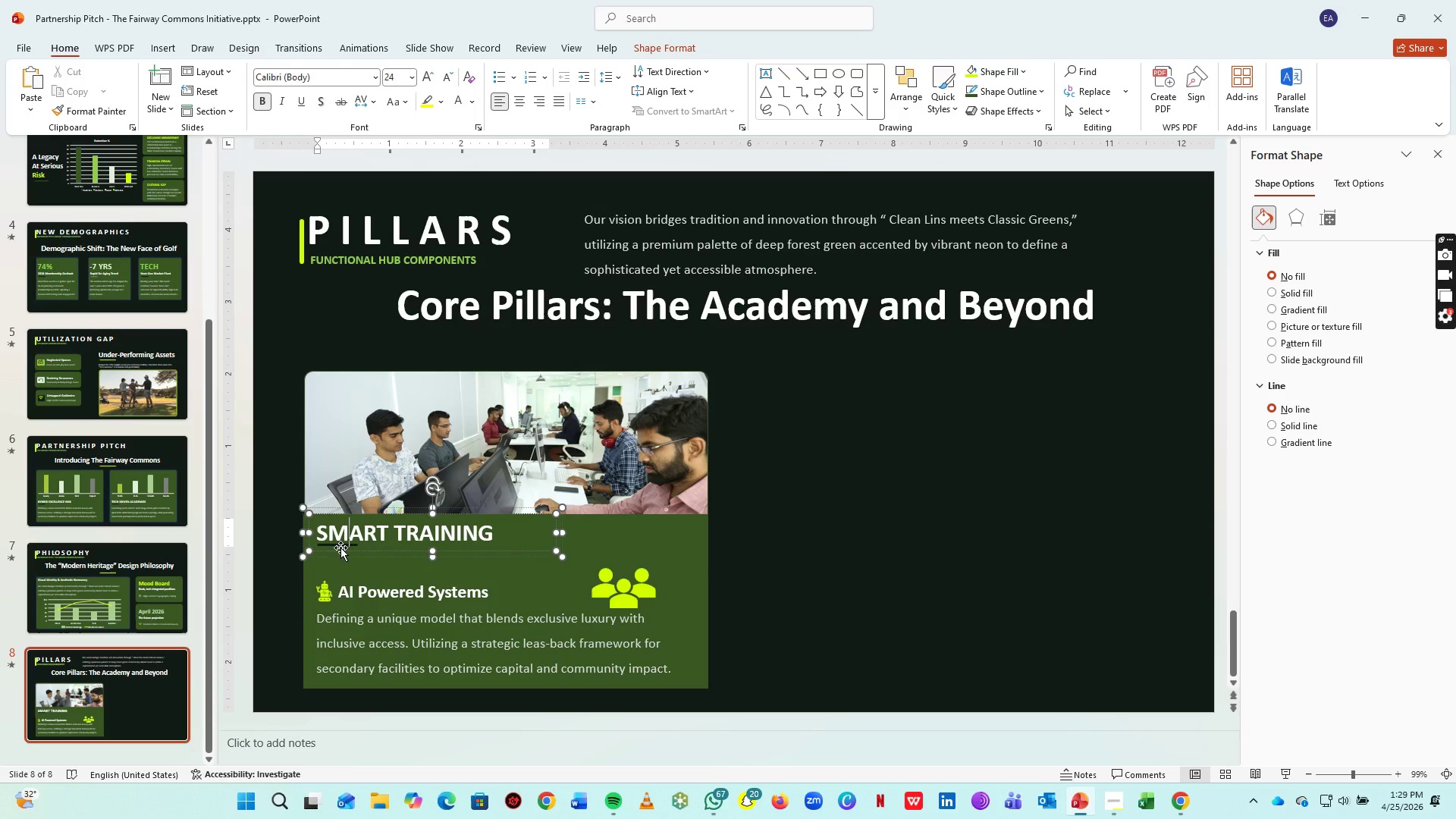 
left_click([340, 546])
 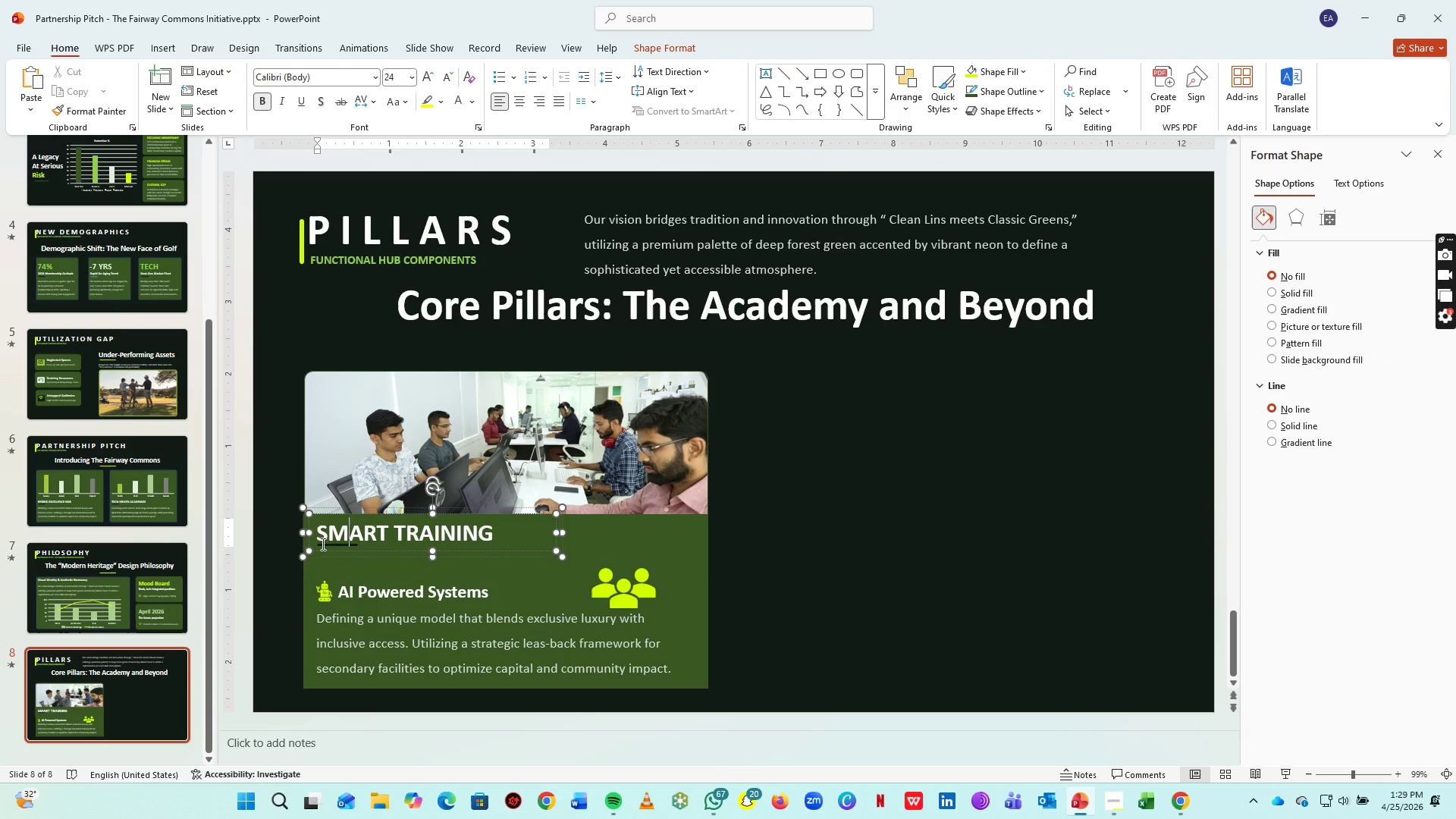 
left_click([319, 547])
 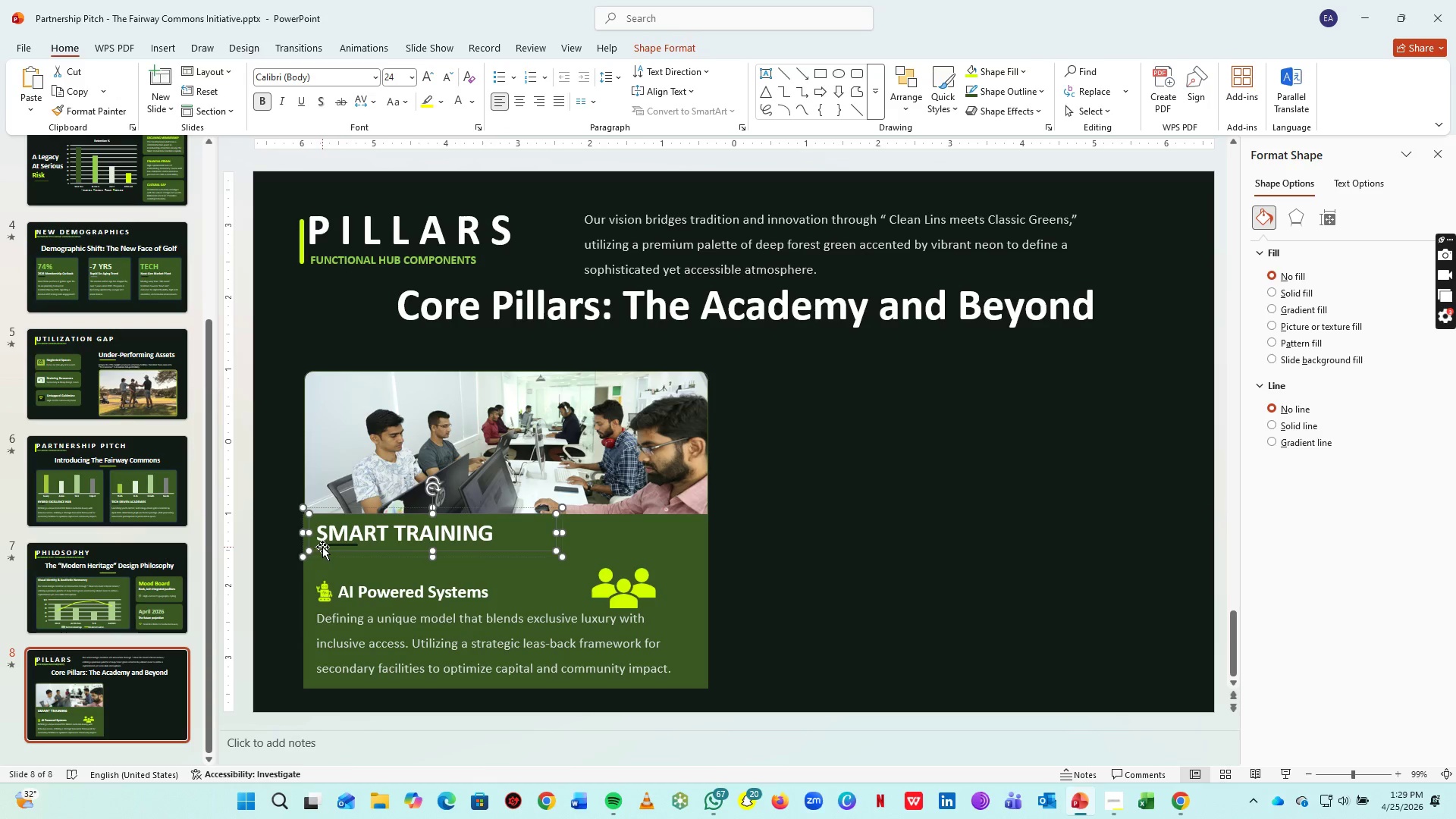 
left_click([322, 547])
 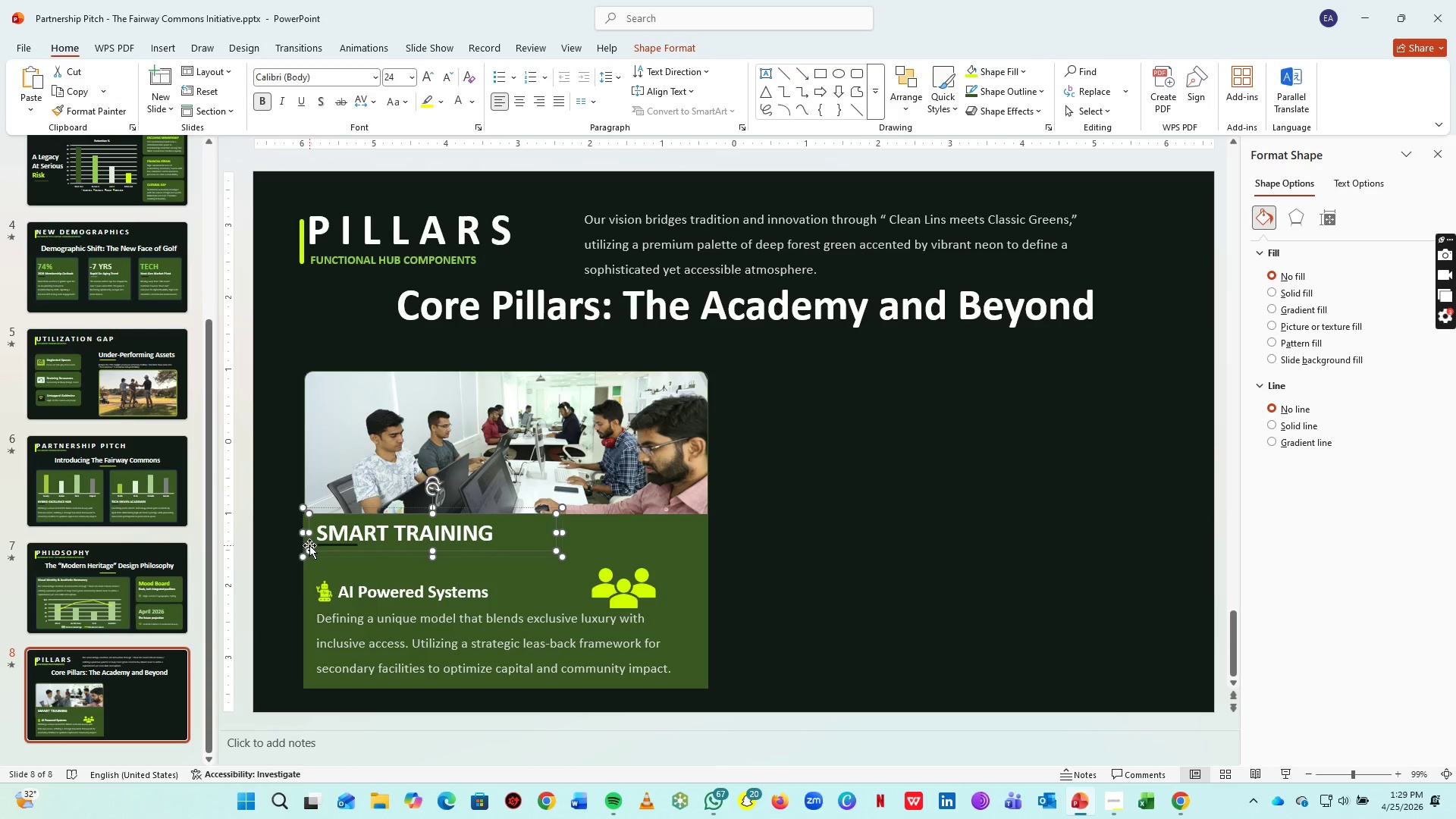 
hold_key(key=ControlLeft, duration=0.66)
scroll: coordinate [311, 545], scroll_direction: up, amount: 6.0
 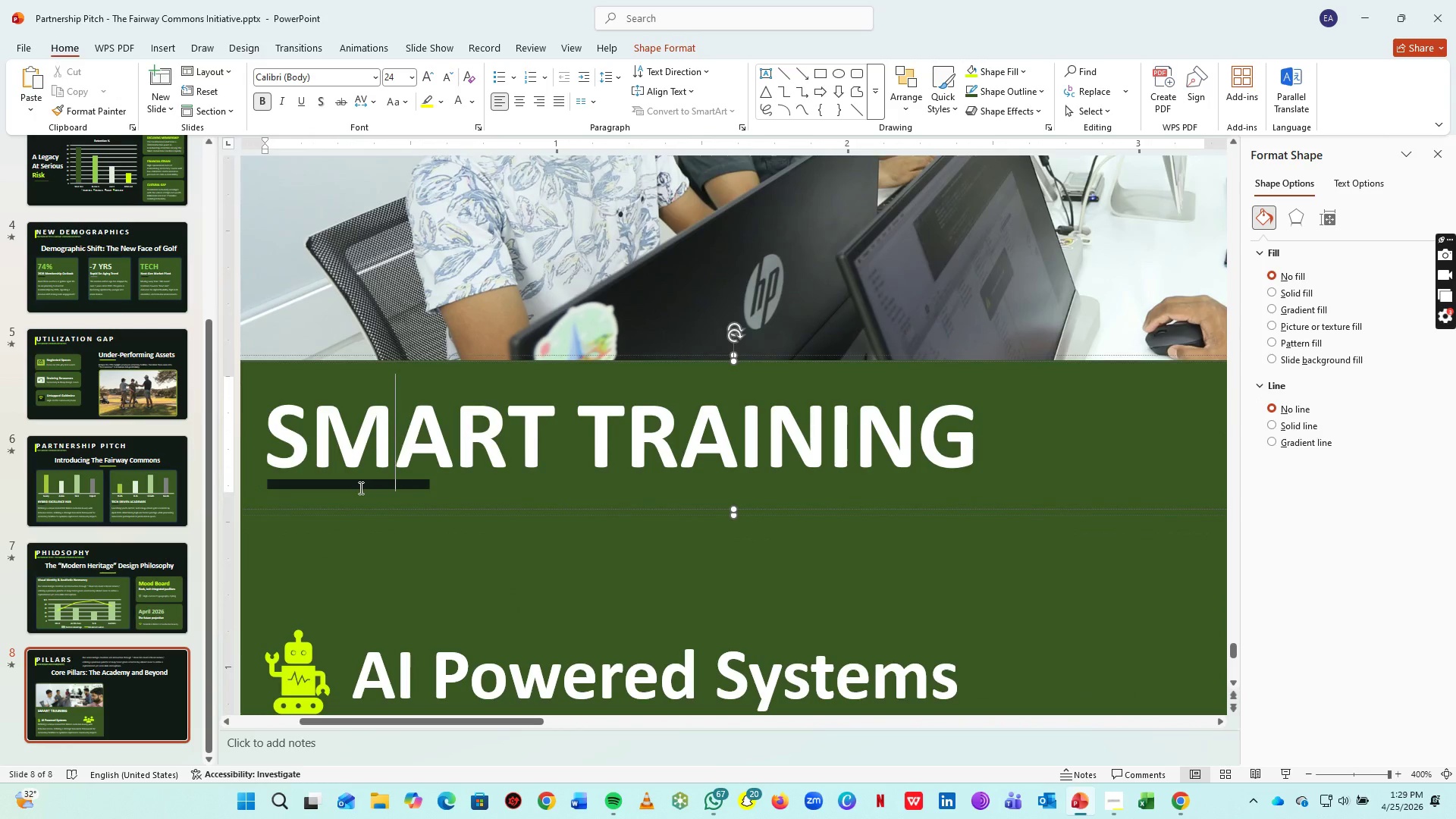 
left_click_drag(start_coordinate=[355, 482], to_coordinate=[337, 482])
 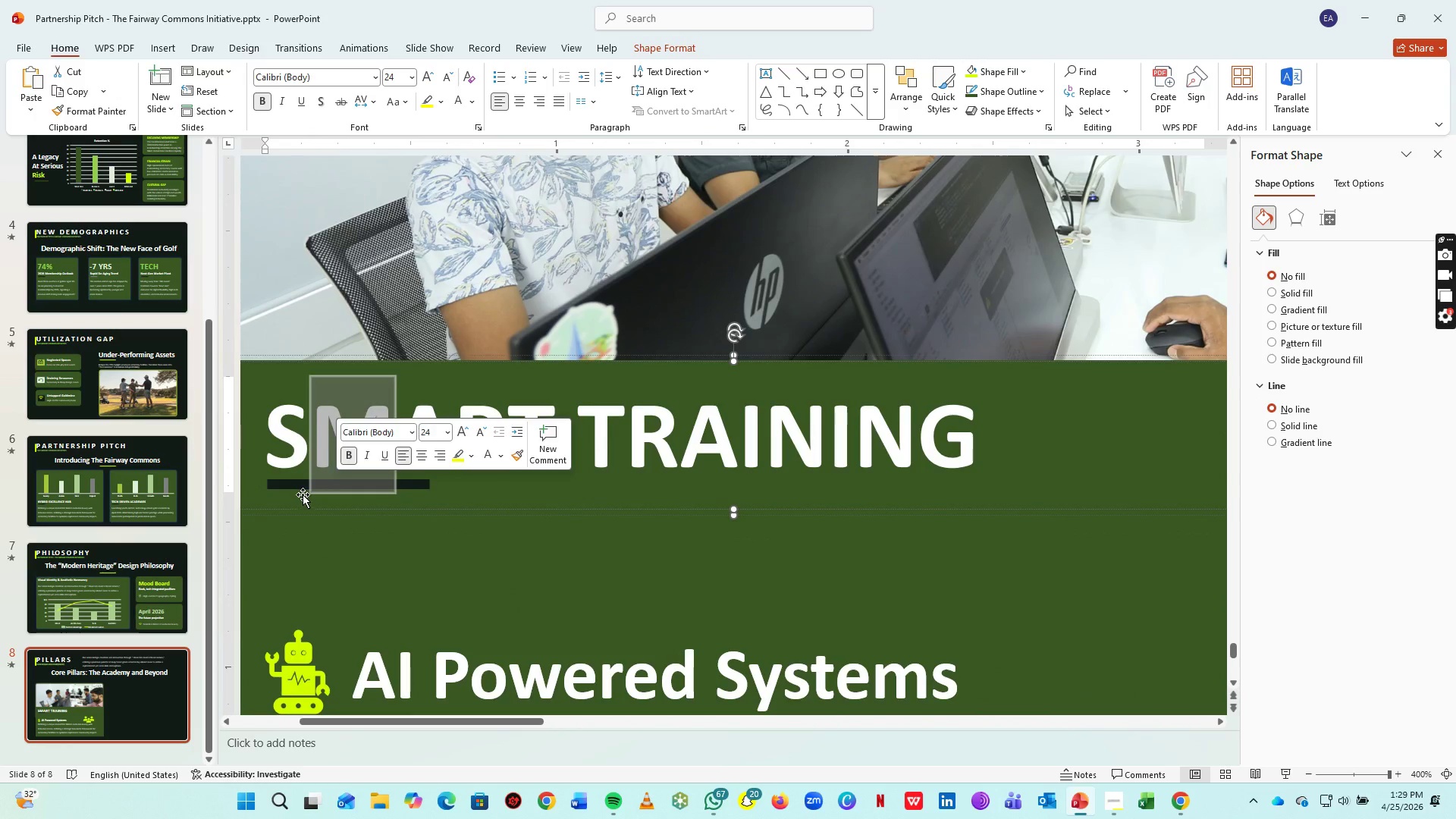 
left_click([303, 494])
 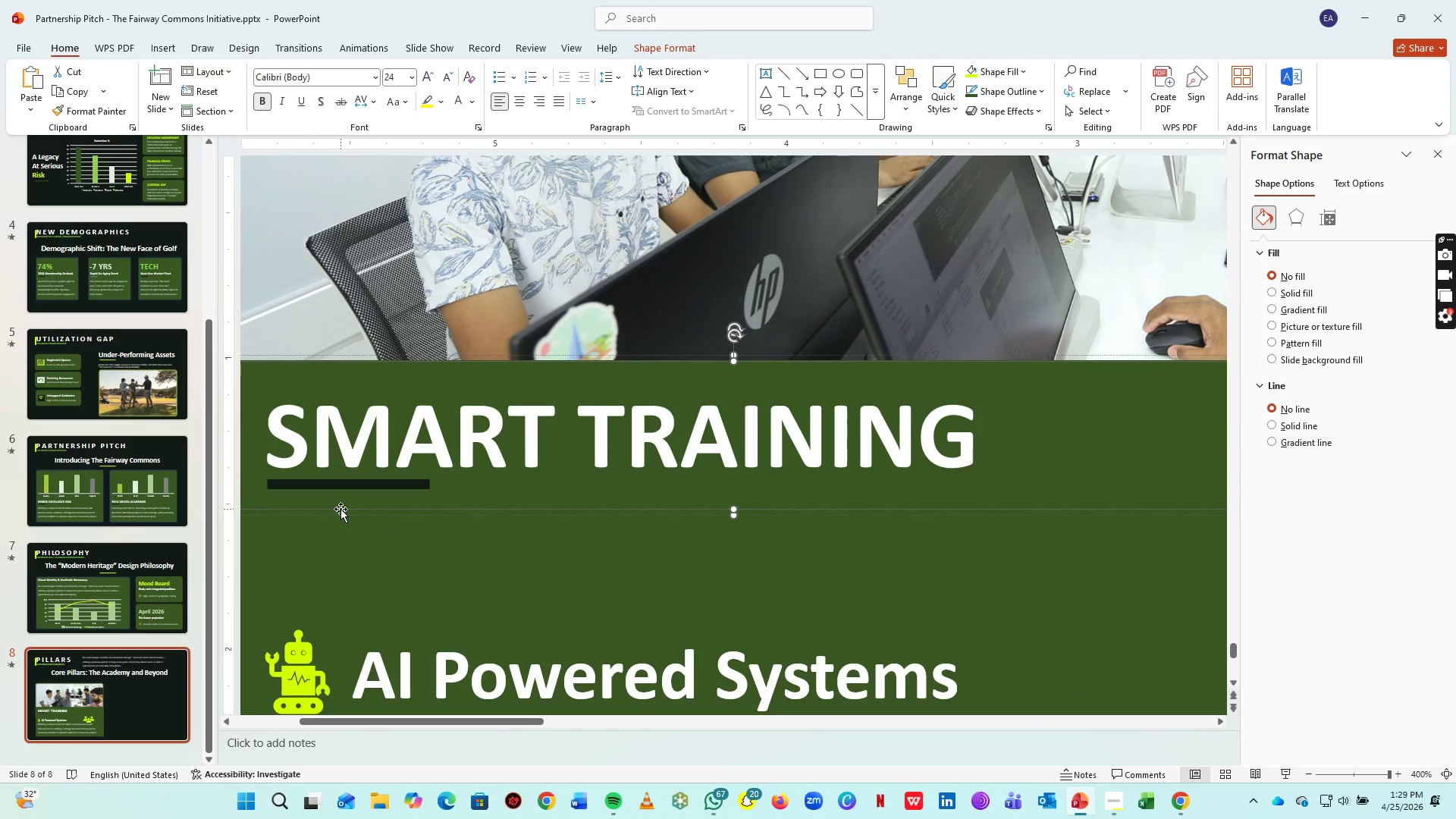 
left_click_drag(start_coordinate=[340, 509], to_coordinate=[354, 465])
 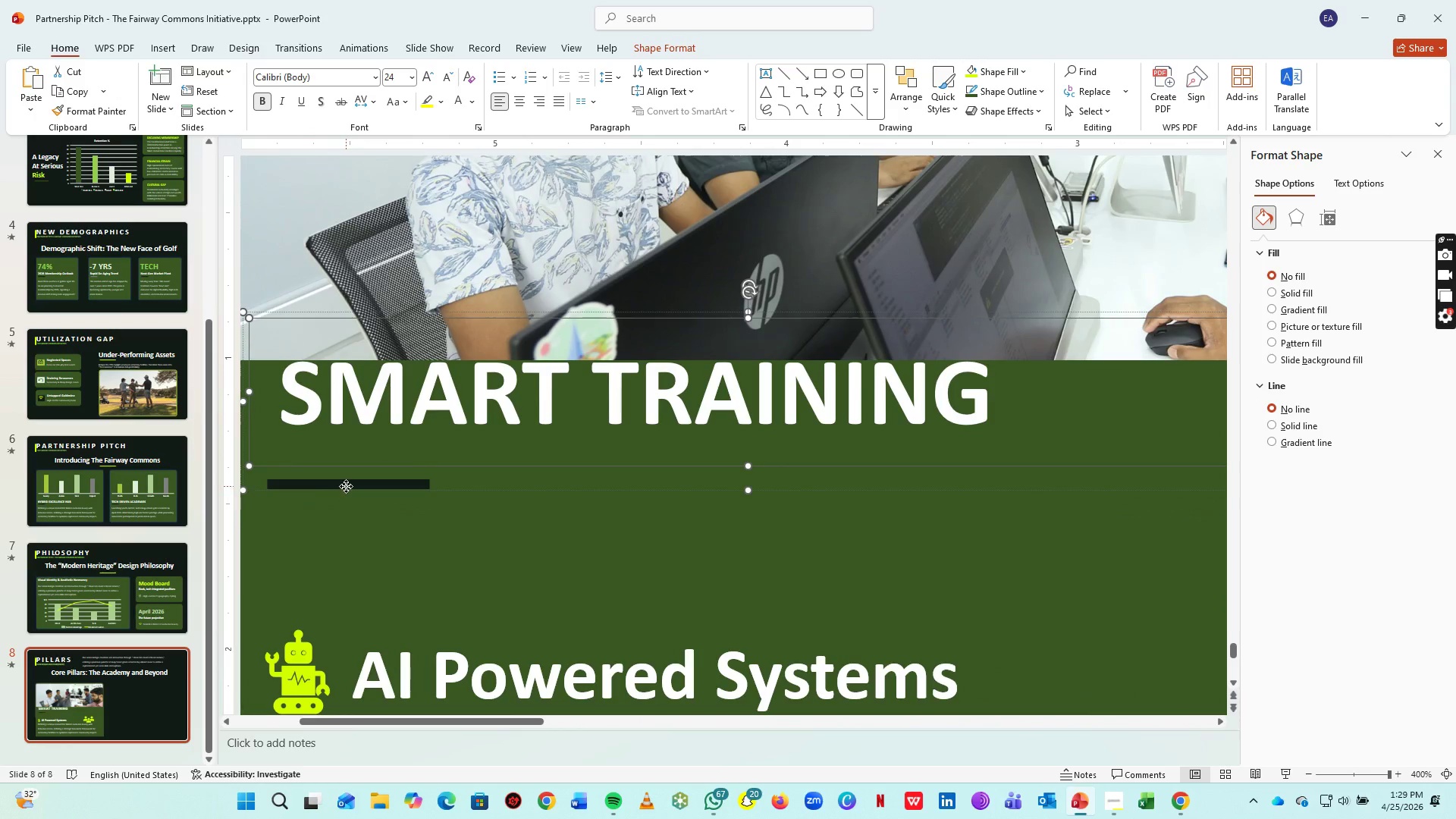 
left_click([346, 486])
 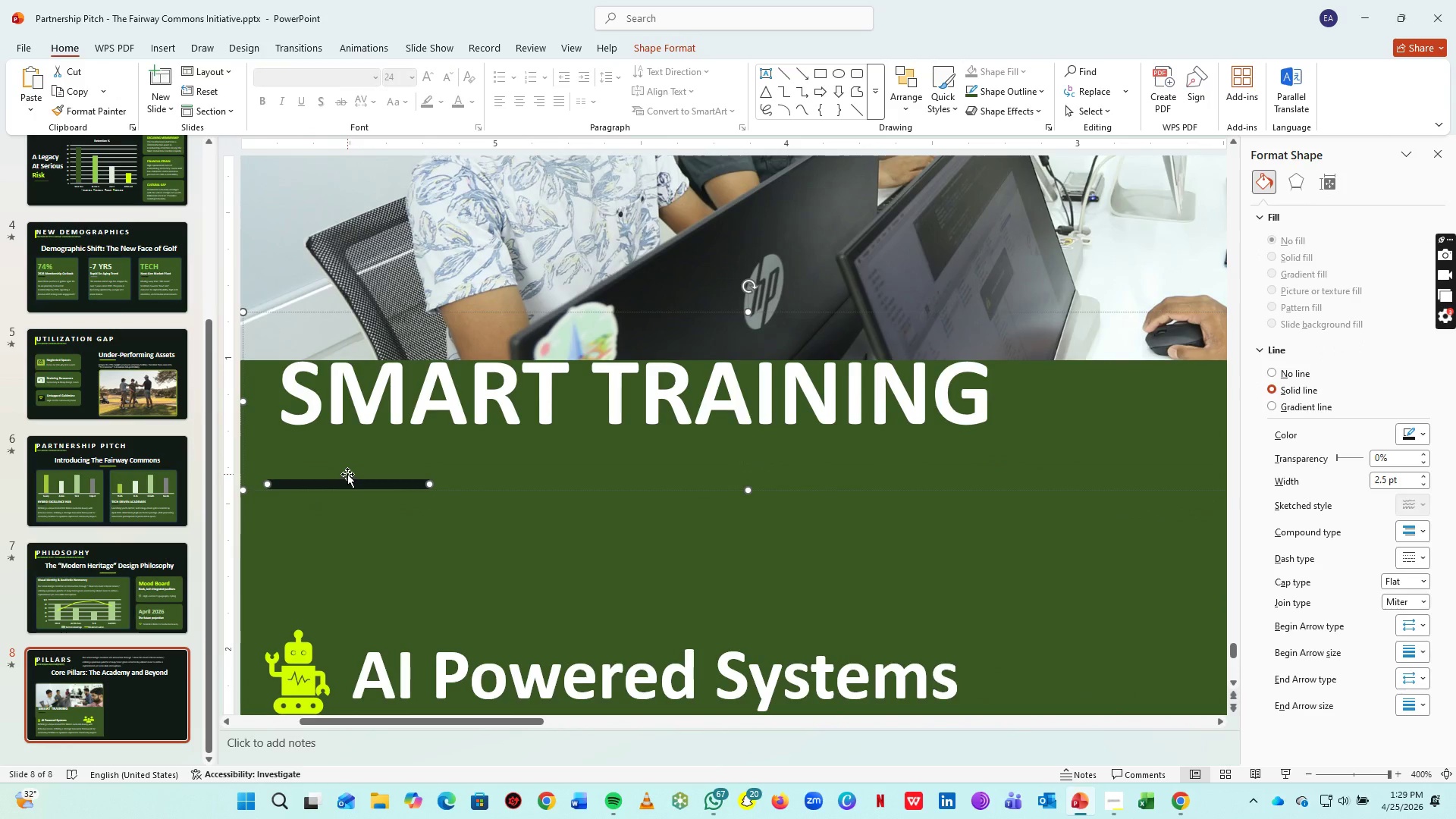 
key(Delete)
 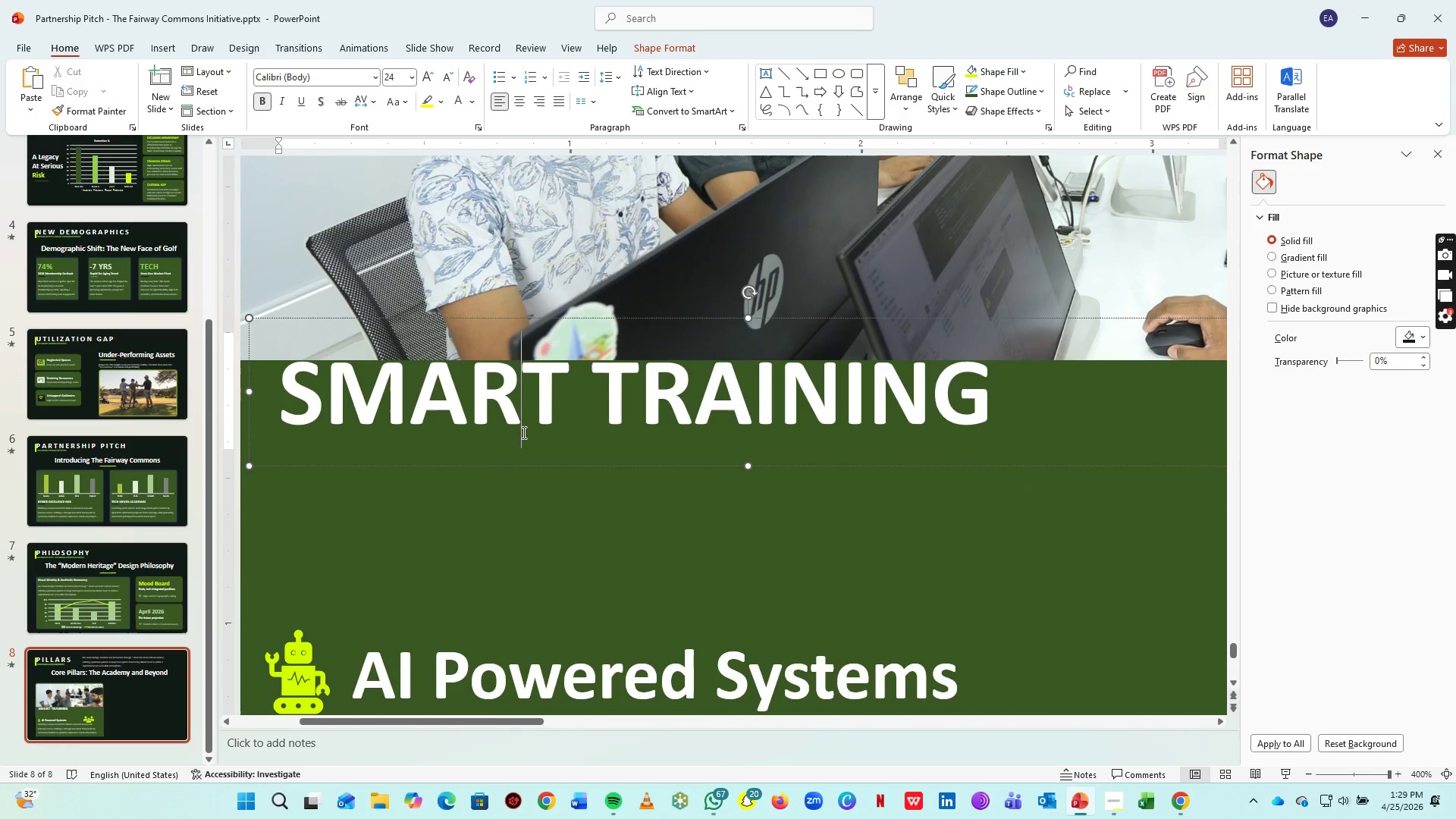 
hold_key(key=ControlLeft, duration=0.34)
 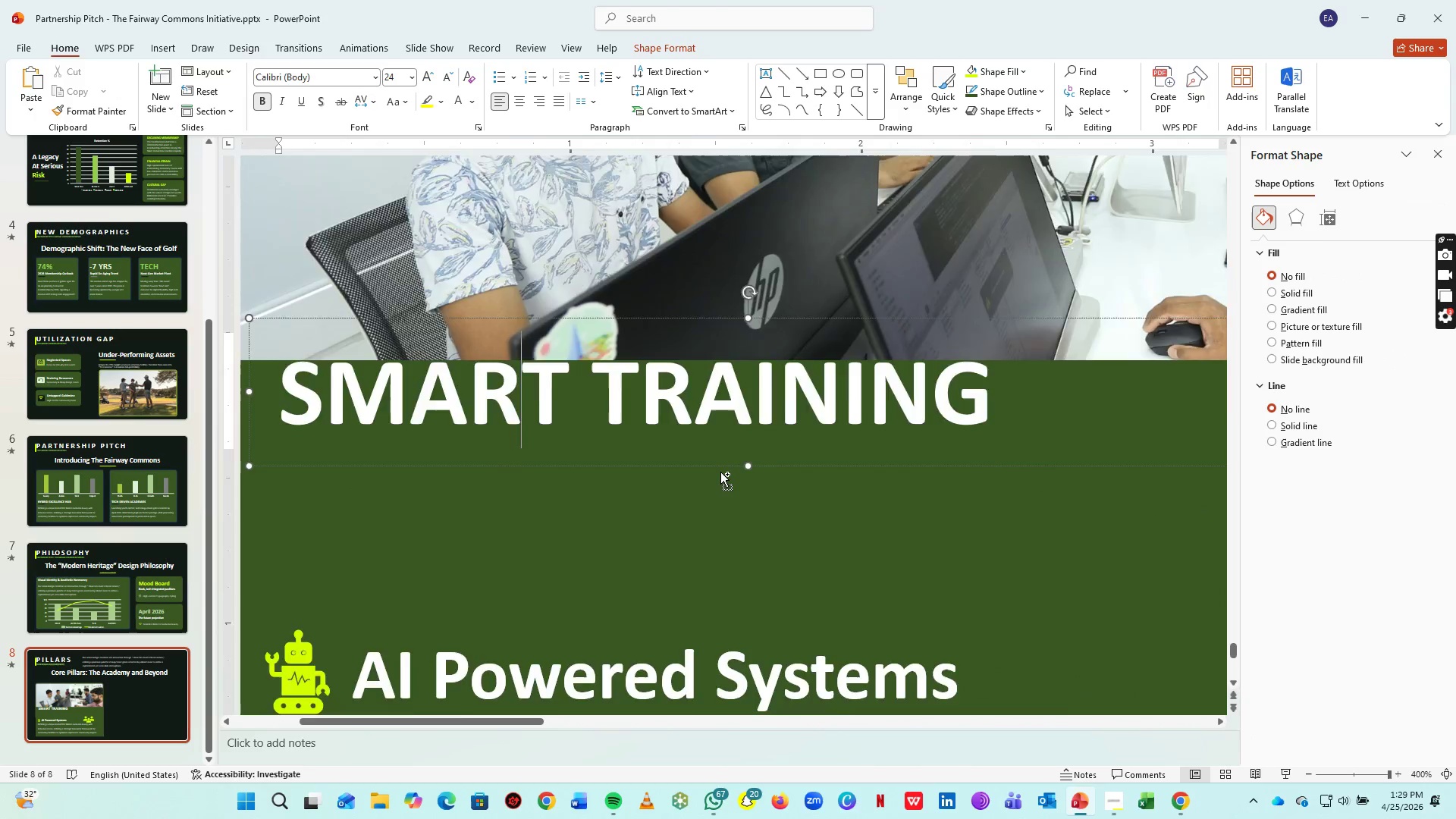 
hold_key(key=ControlLeft, duration=7.83)
scroll: coordinate [720, 472], scroll_direction: down, amount: 2.0
 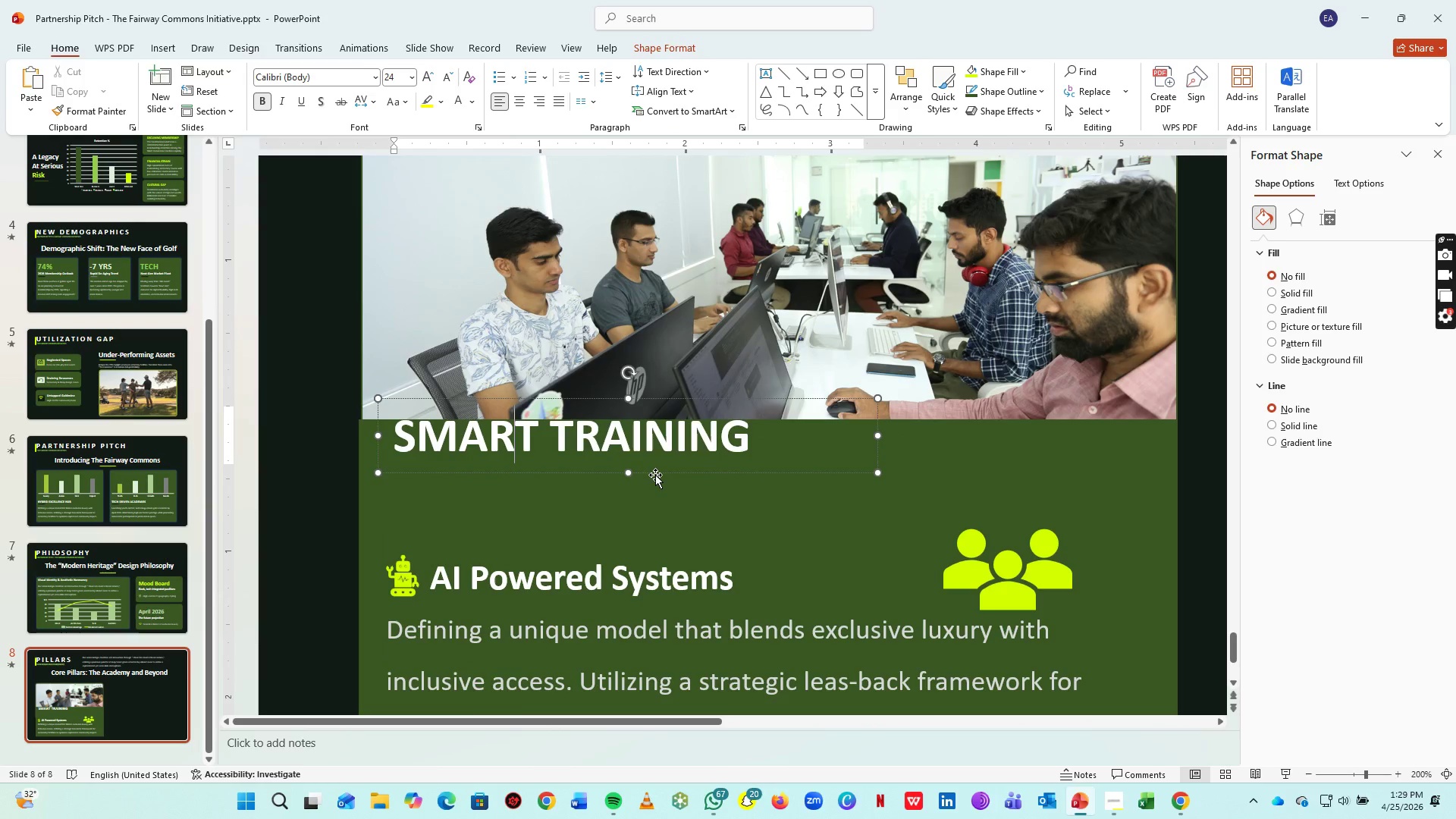 
left_click_drag(start_coordinate=[658, 472], to_coordinate=[664, 521])
 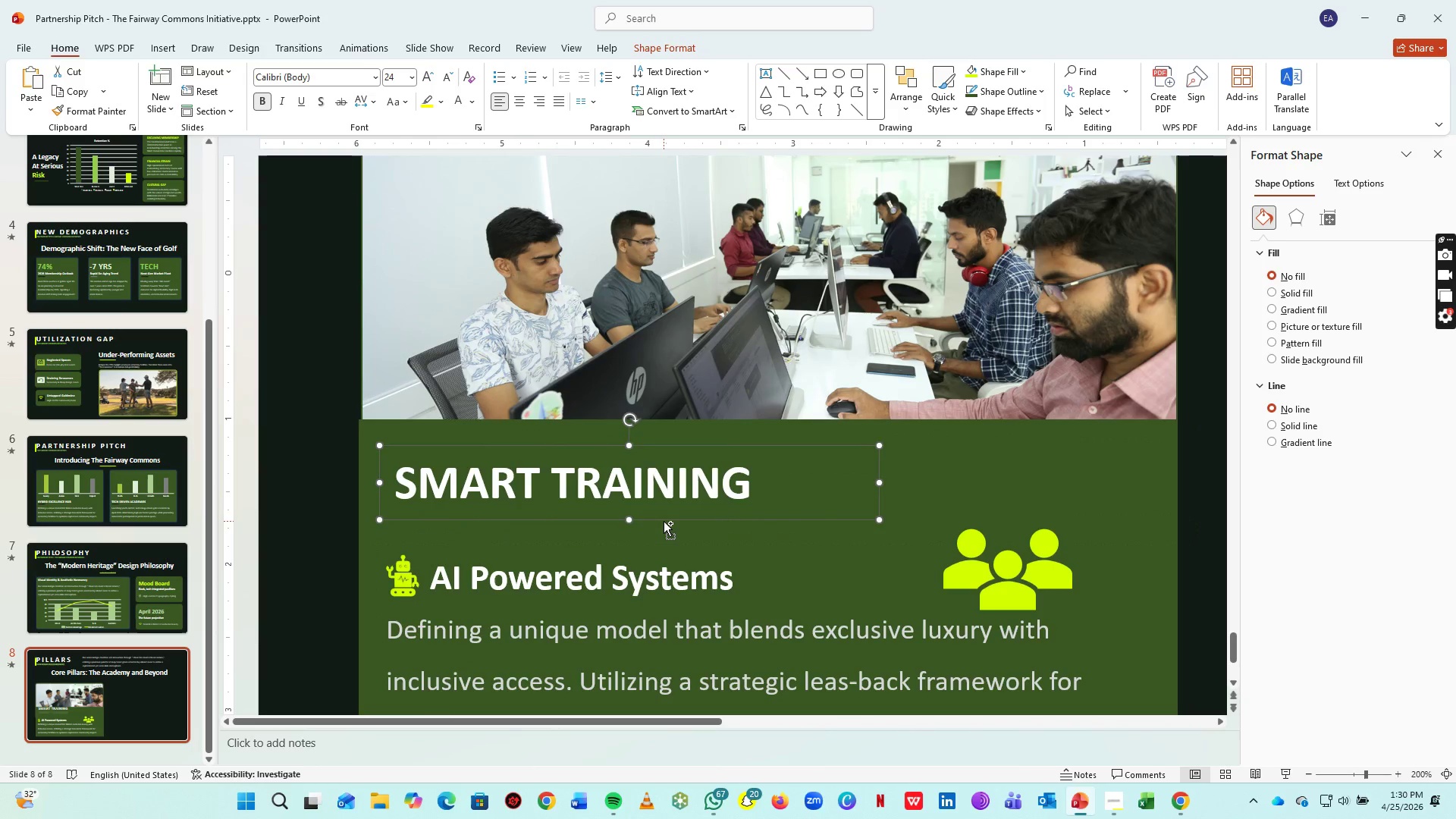 
key(Control+C)
 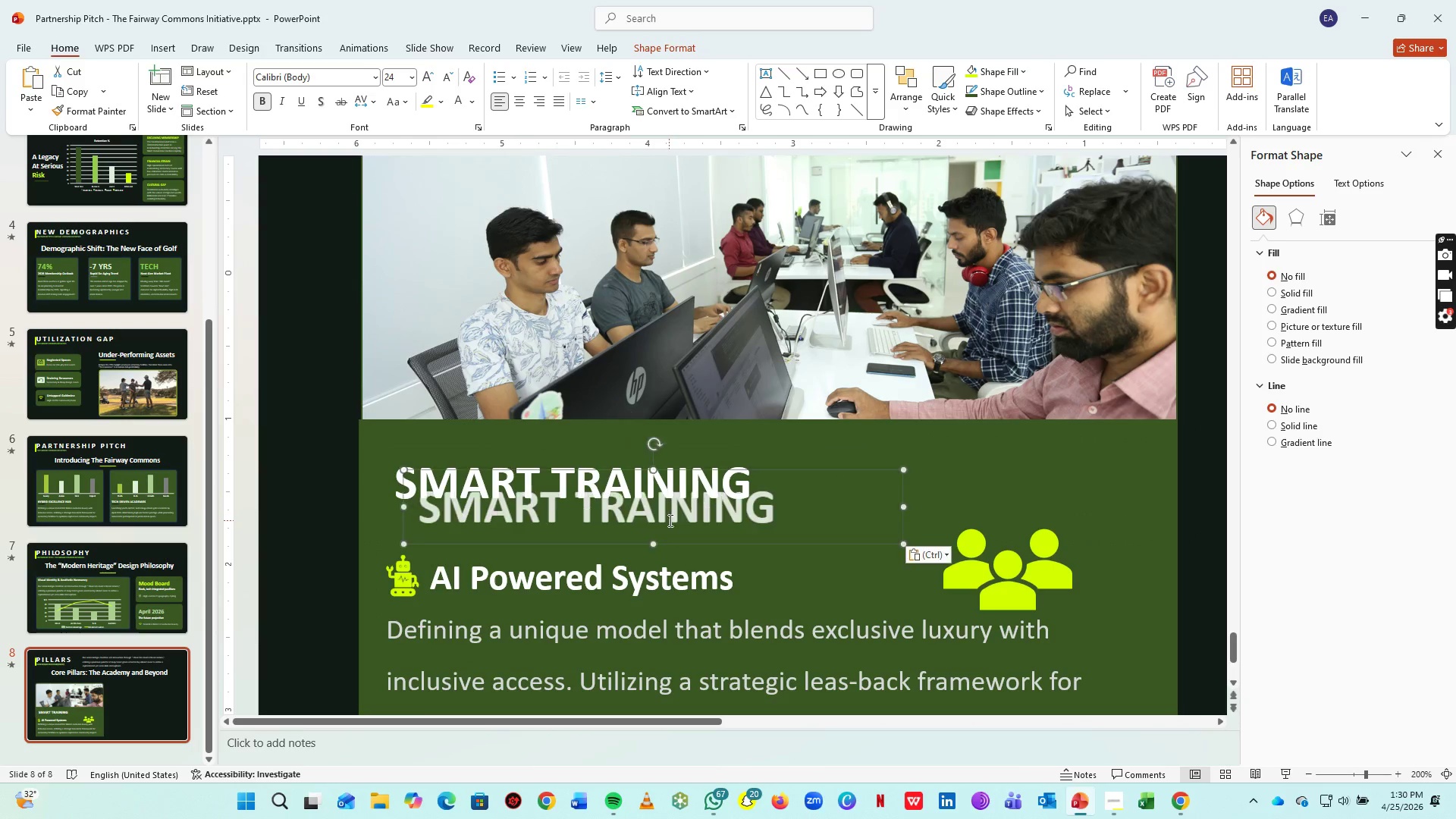 
key(Control+V)
 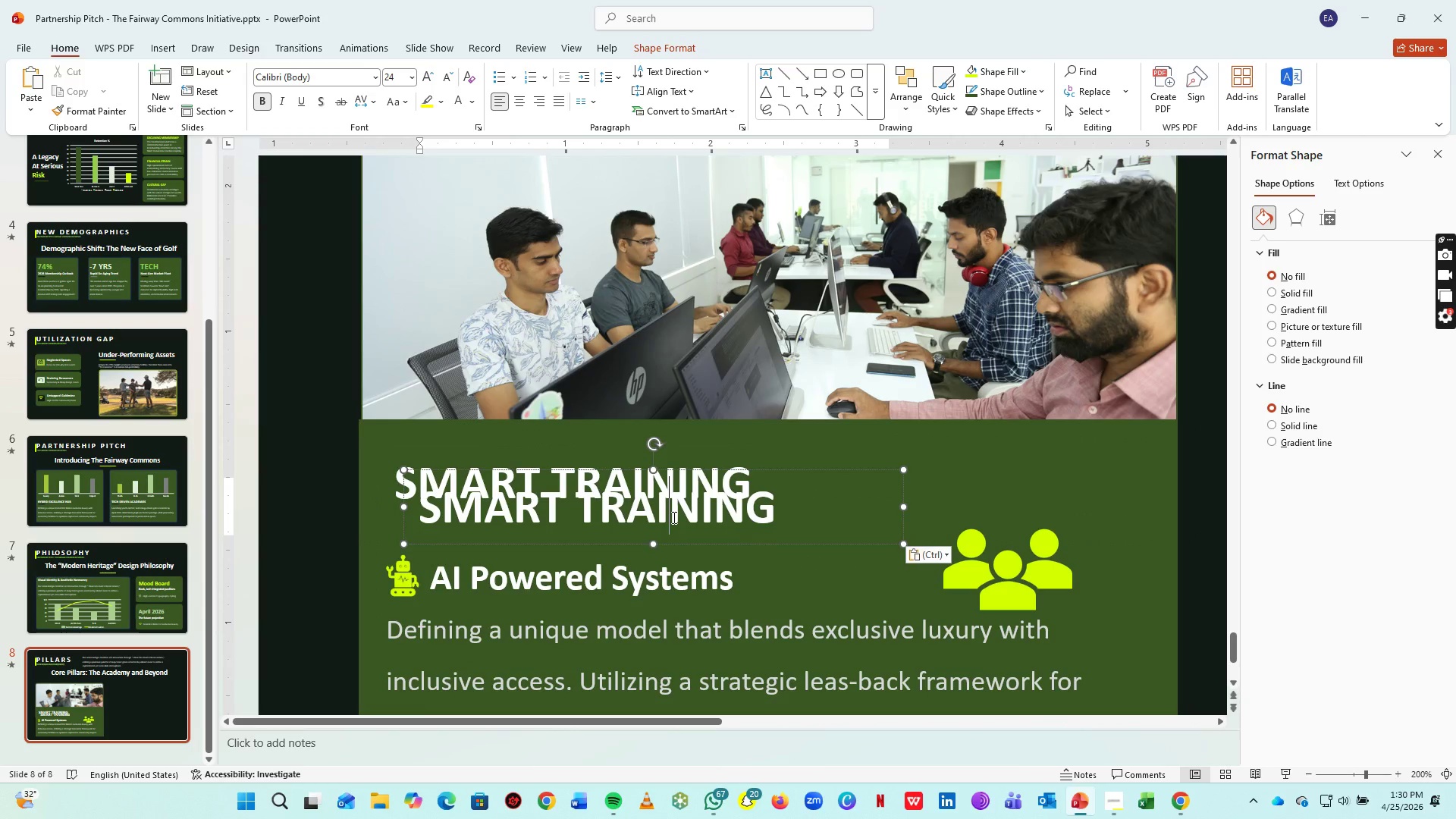 
key(Control+A)
 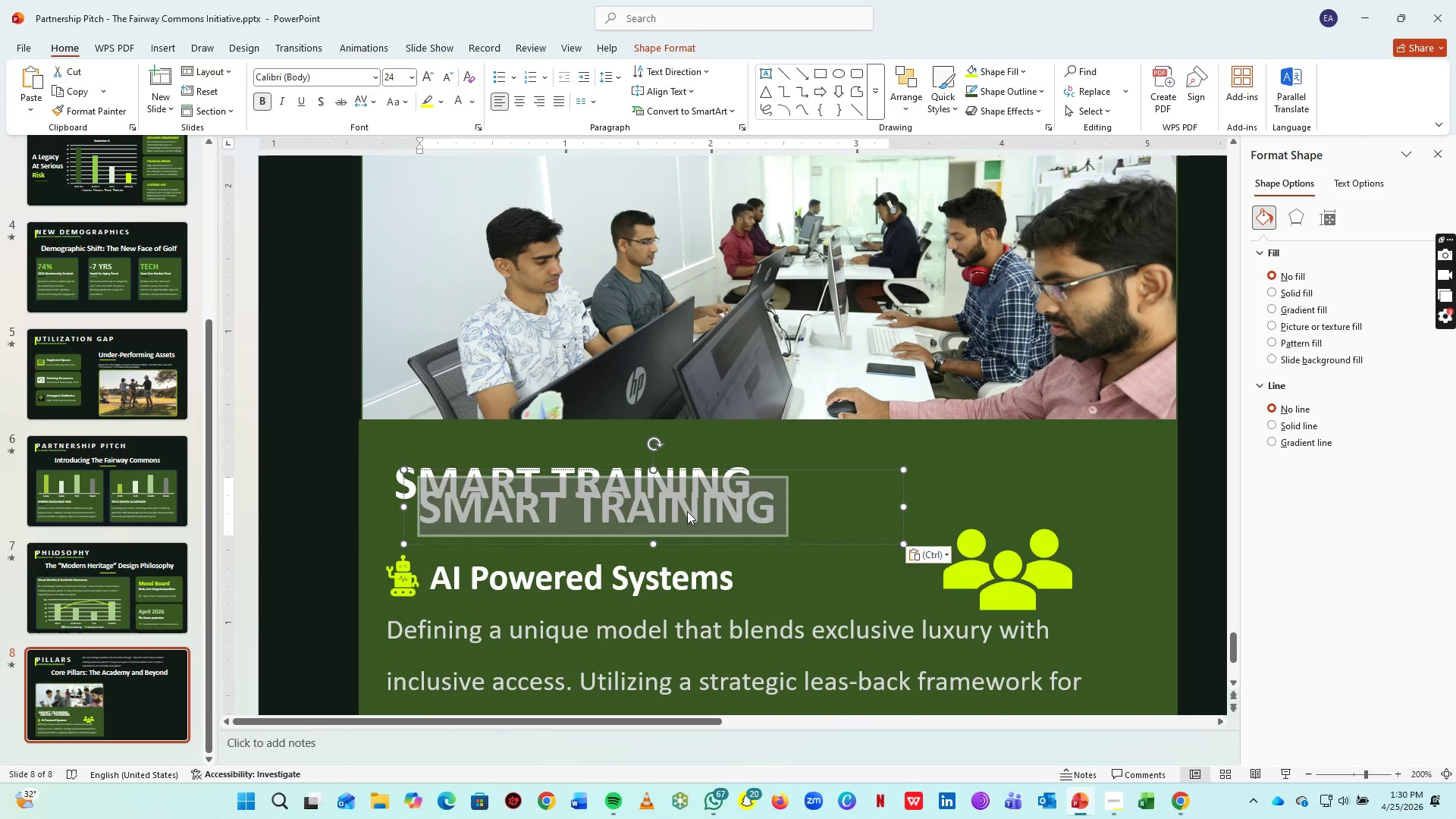 
type(TECH INSFRASTRUTURE)
 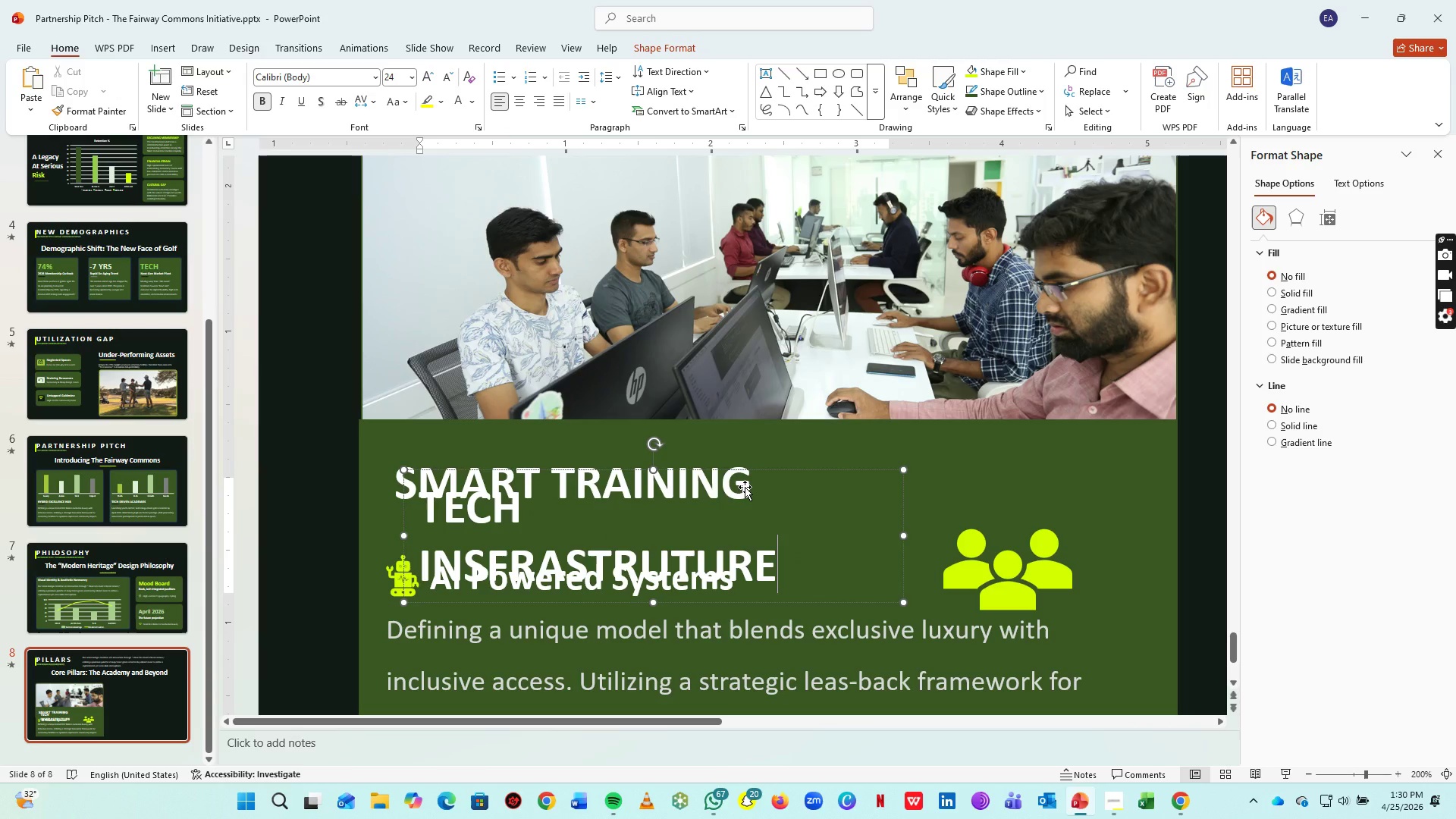 
key(Control+A)
 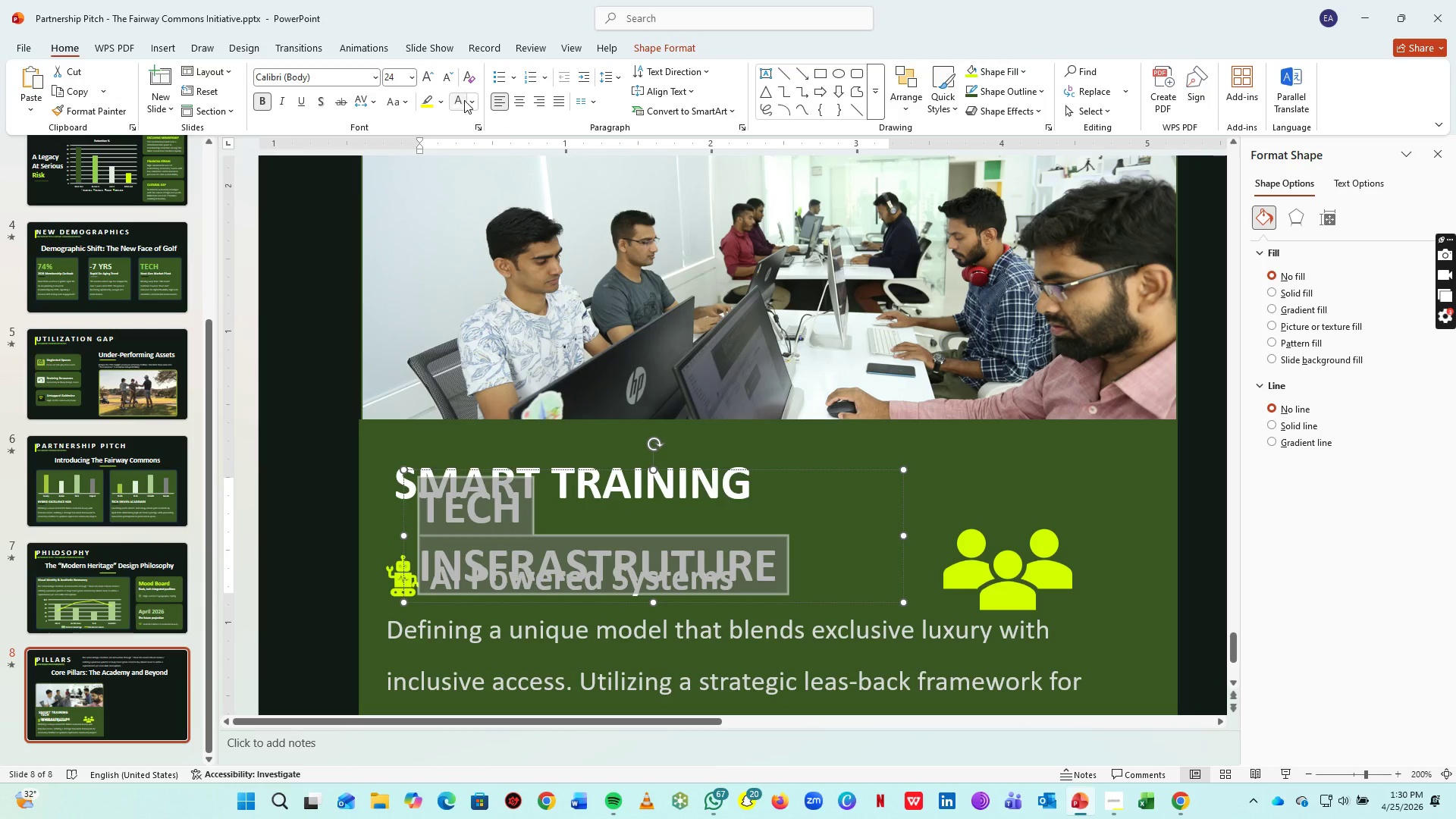 
left_click([465, 100])
 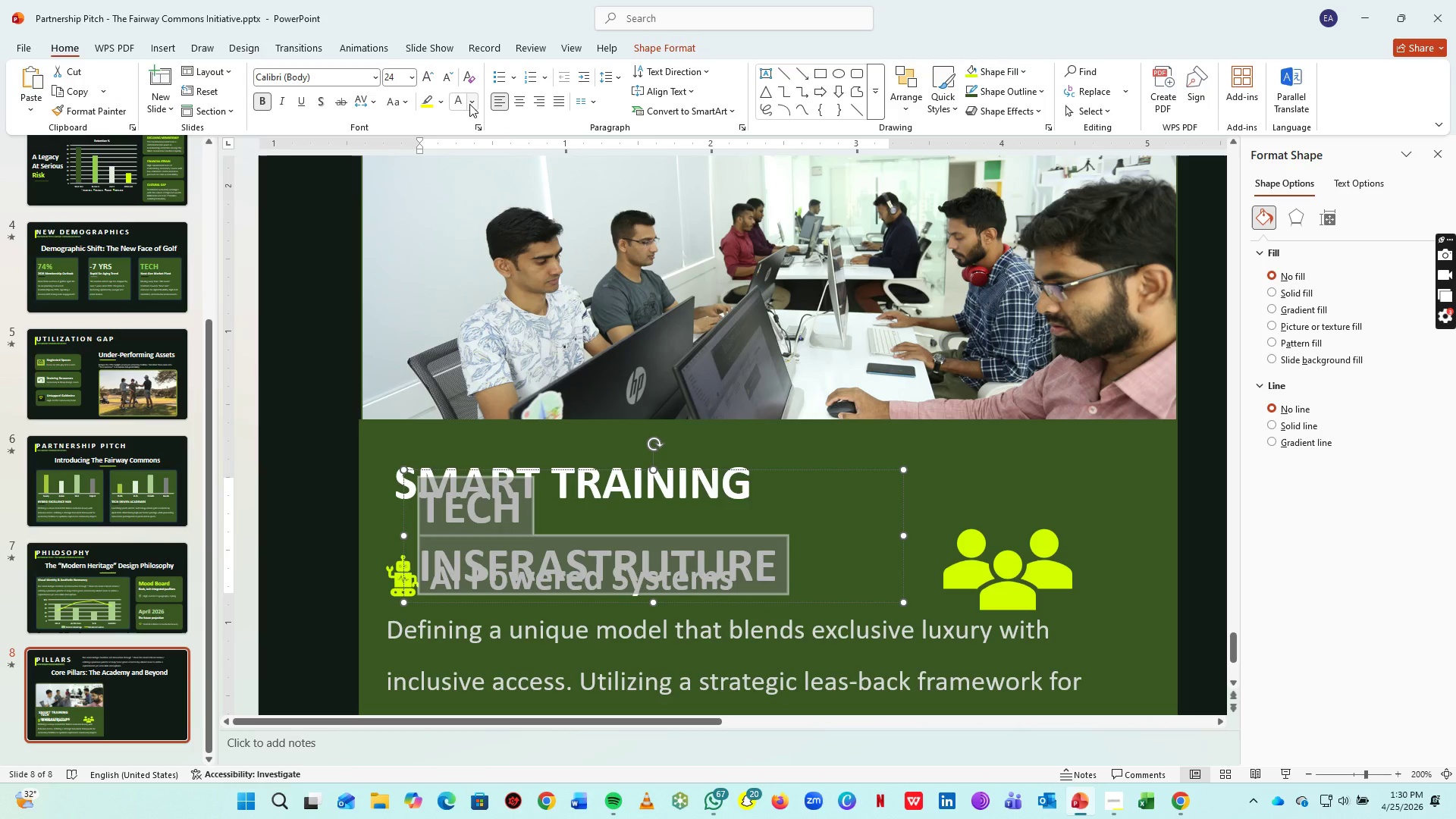 
left_click([469, 104])
 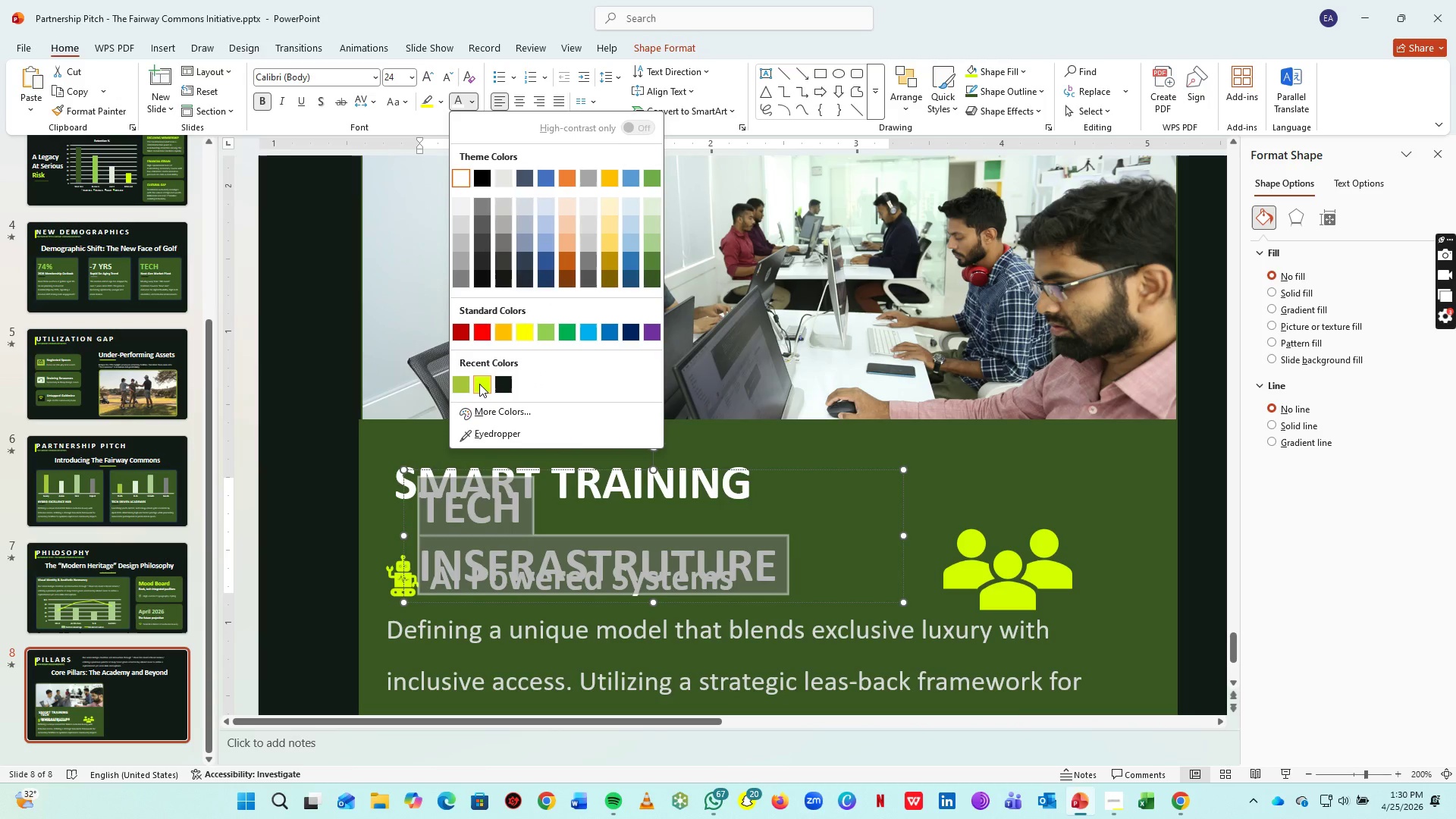 
left_click([480, 382])
 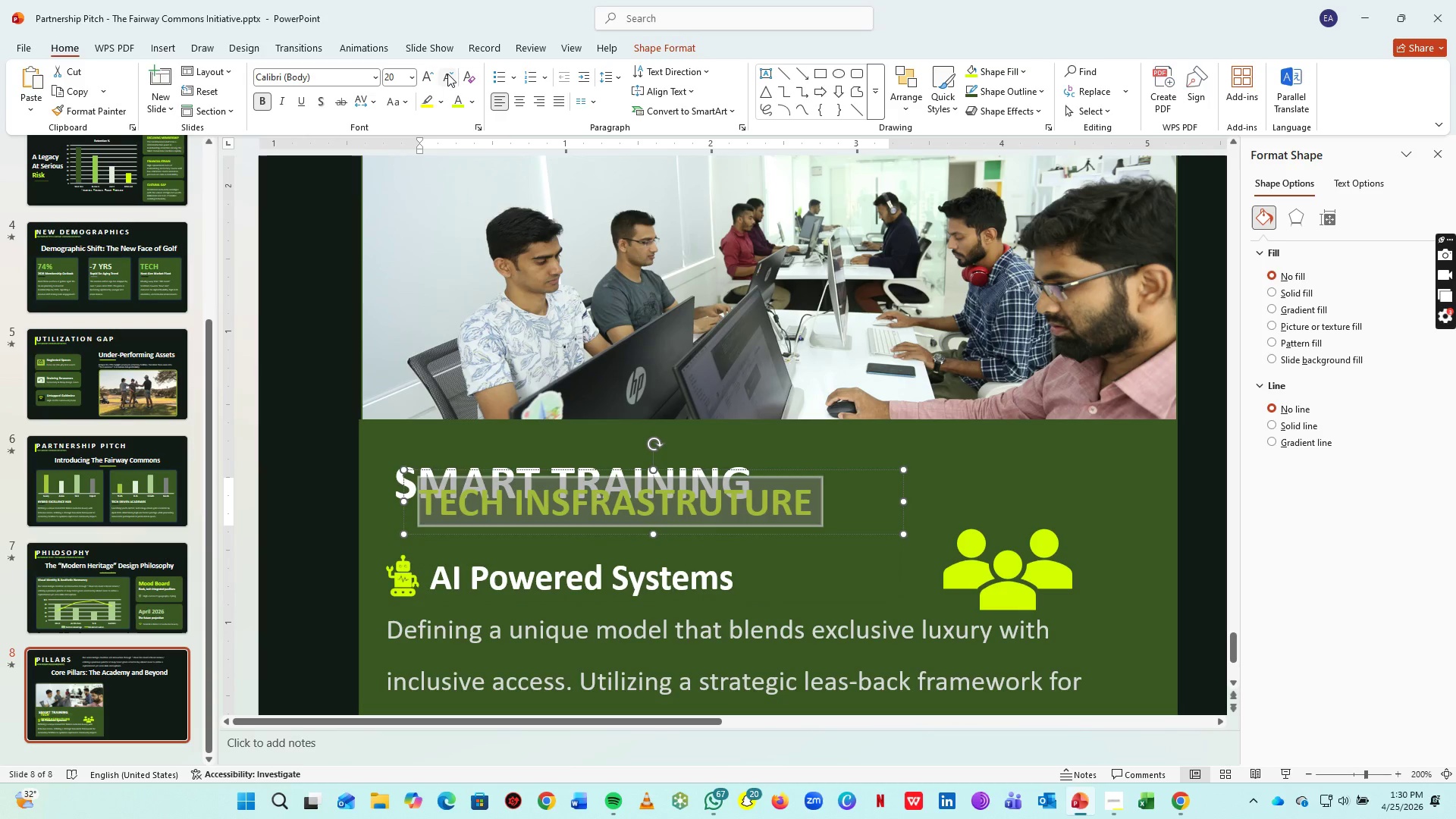 
double_click([447, 74])
 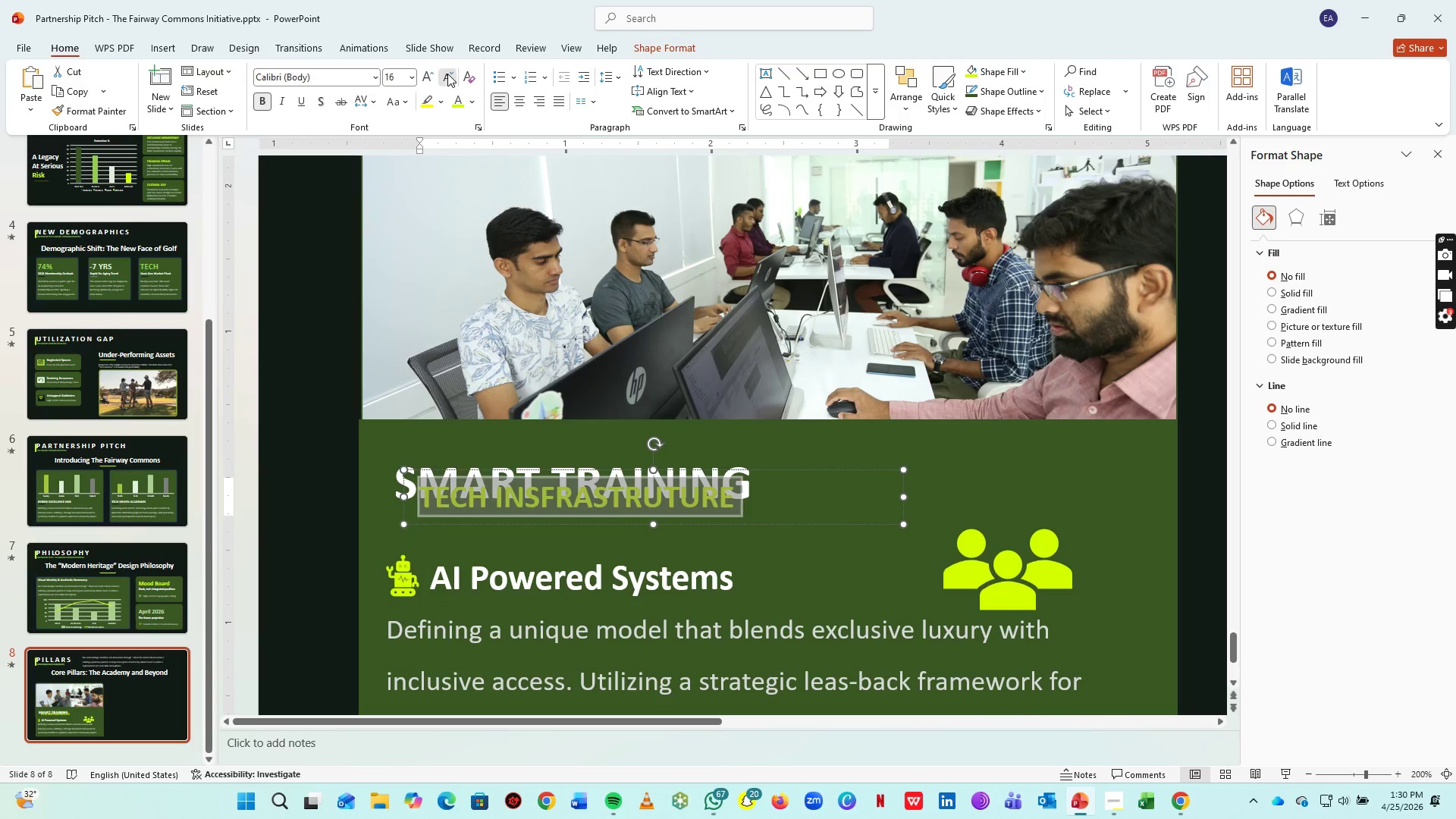 
triple_click([447, 74])
 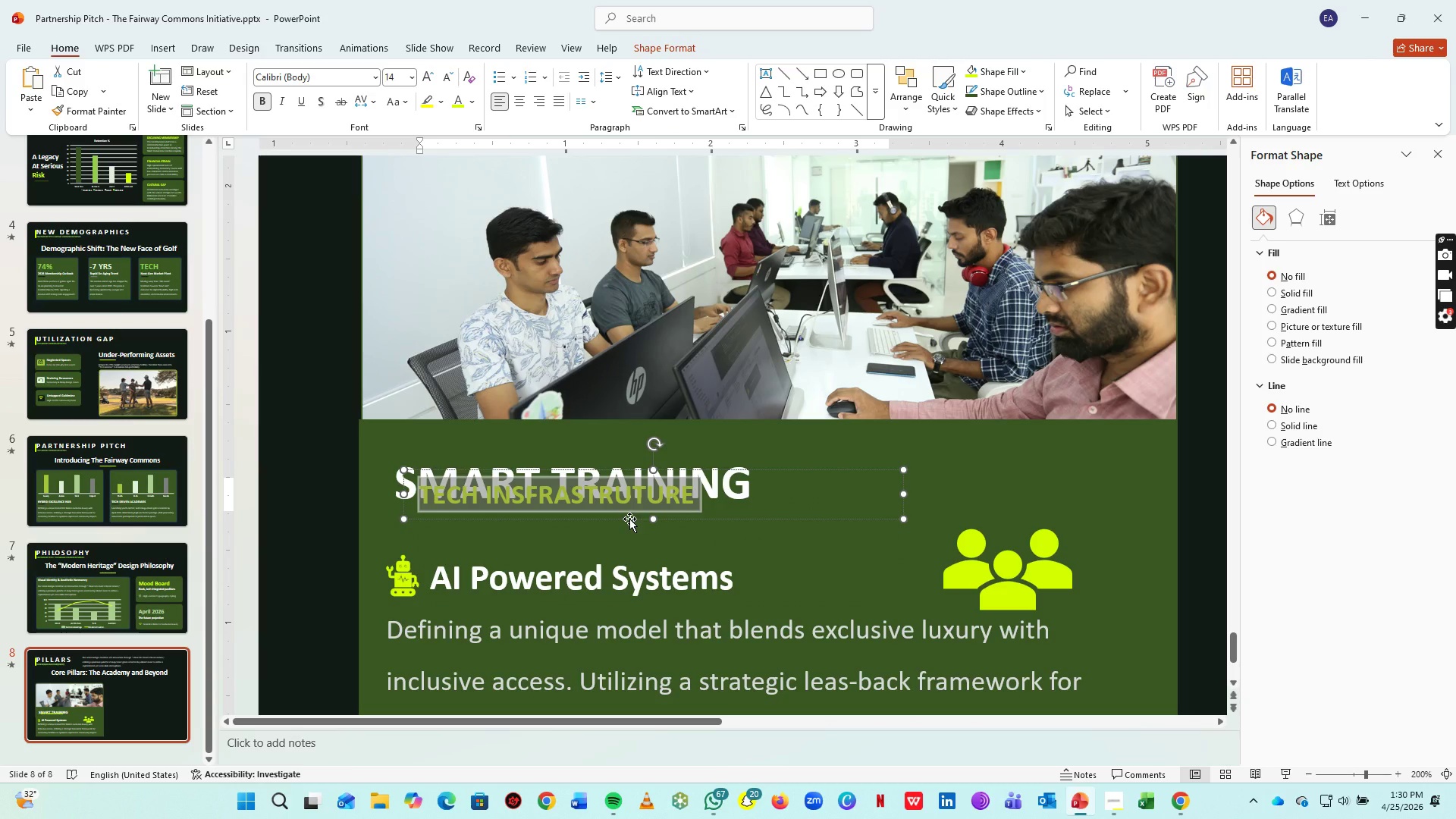 
left_click_drag(start_coordinate=[628, 519], to_coordinate=[582, 466])
 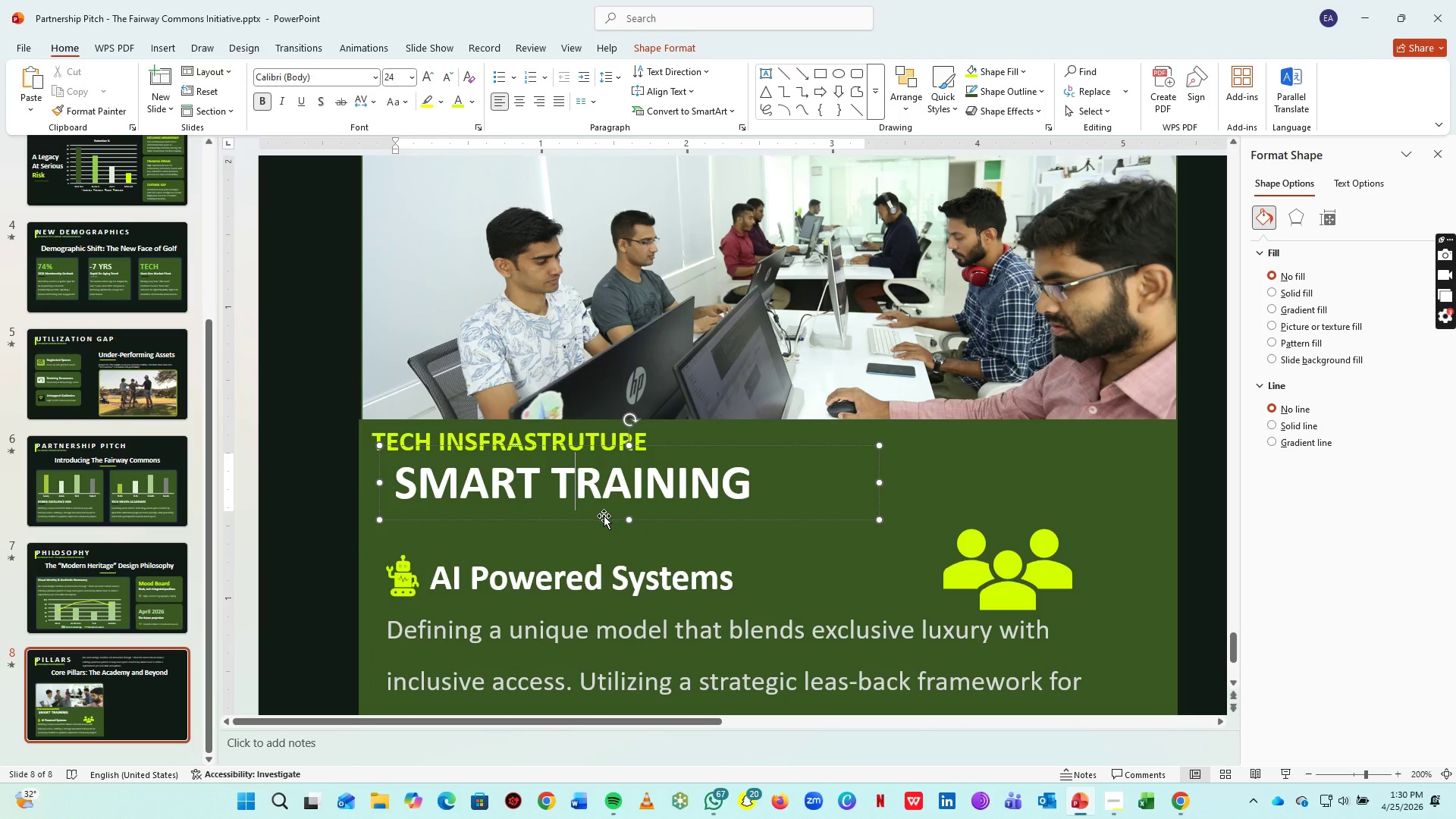 
left_click_drag(start_coordinate=[603, 520], to_coordinate=[591, 526])
 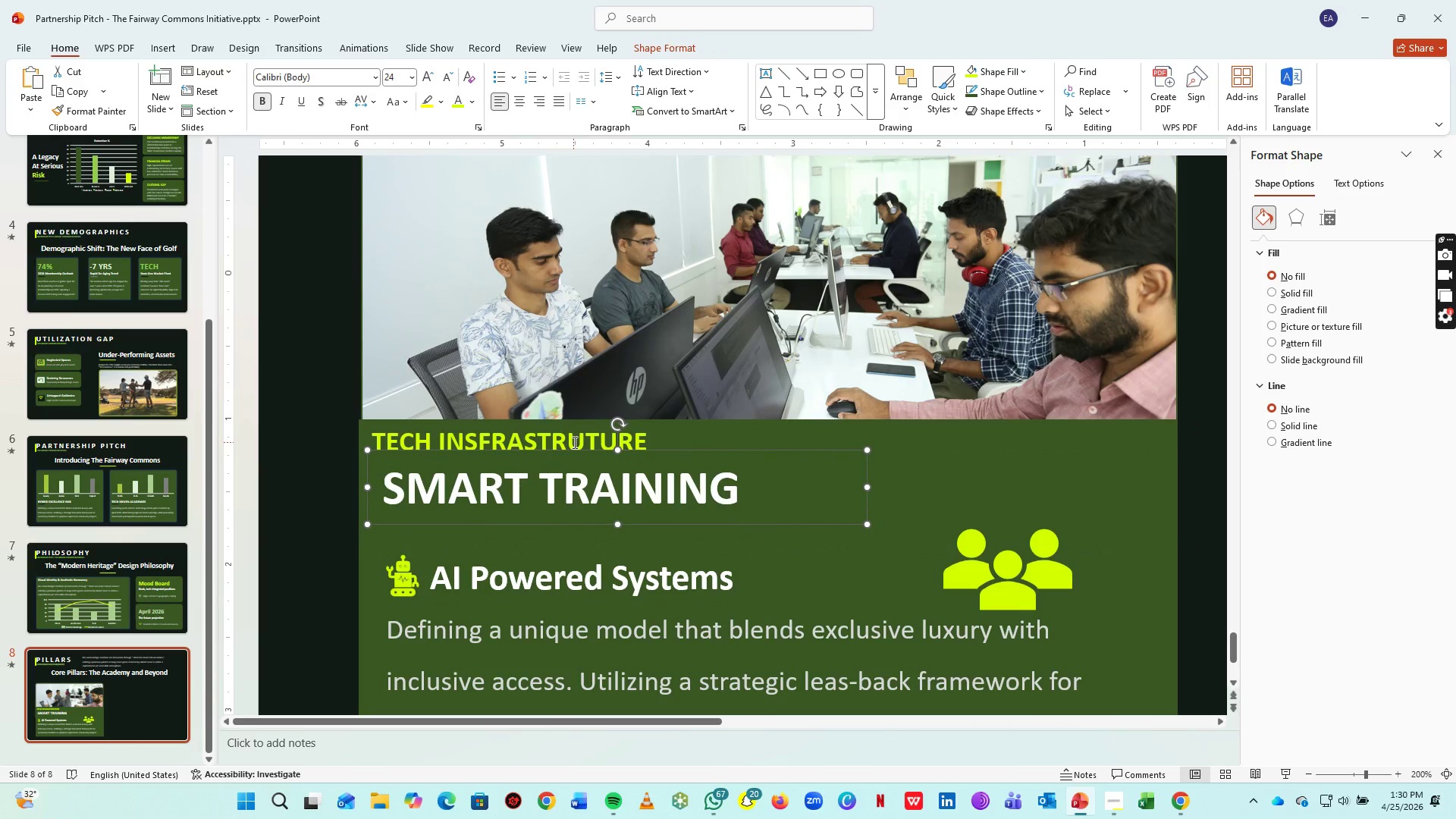 
left_click([573, 442])
 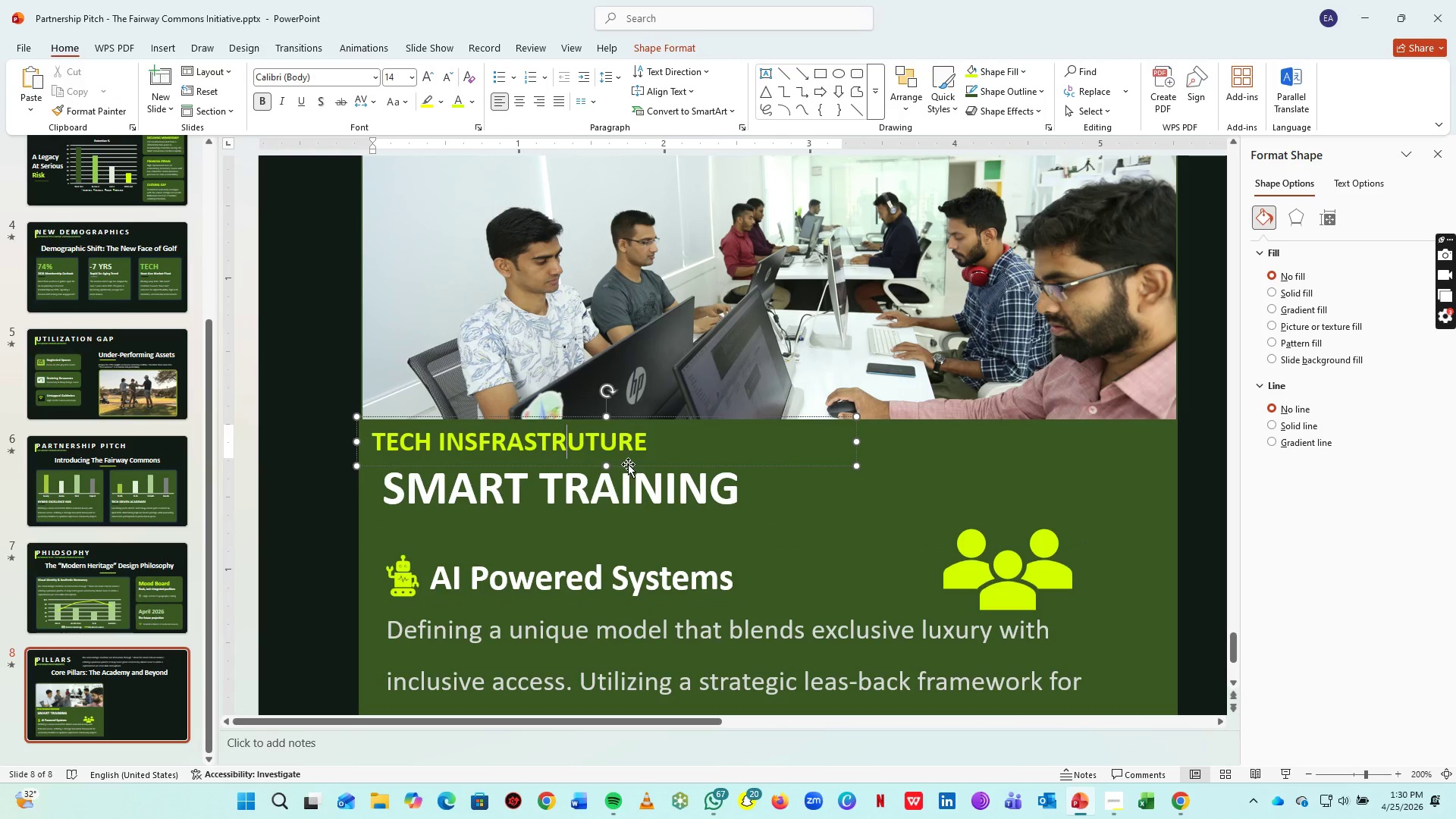 
left_click_drag(start_coordinate=[629, 465], to_coordinate=[639, 466])
 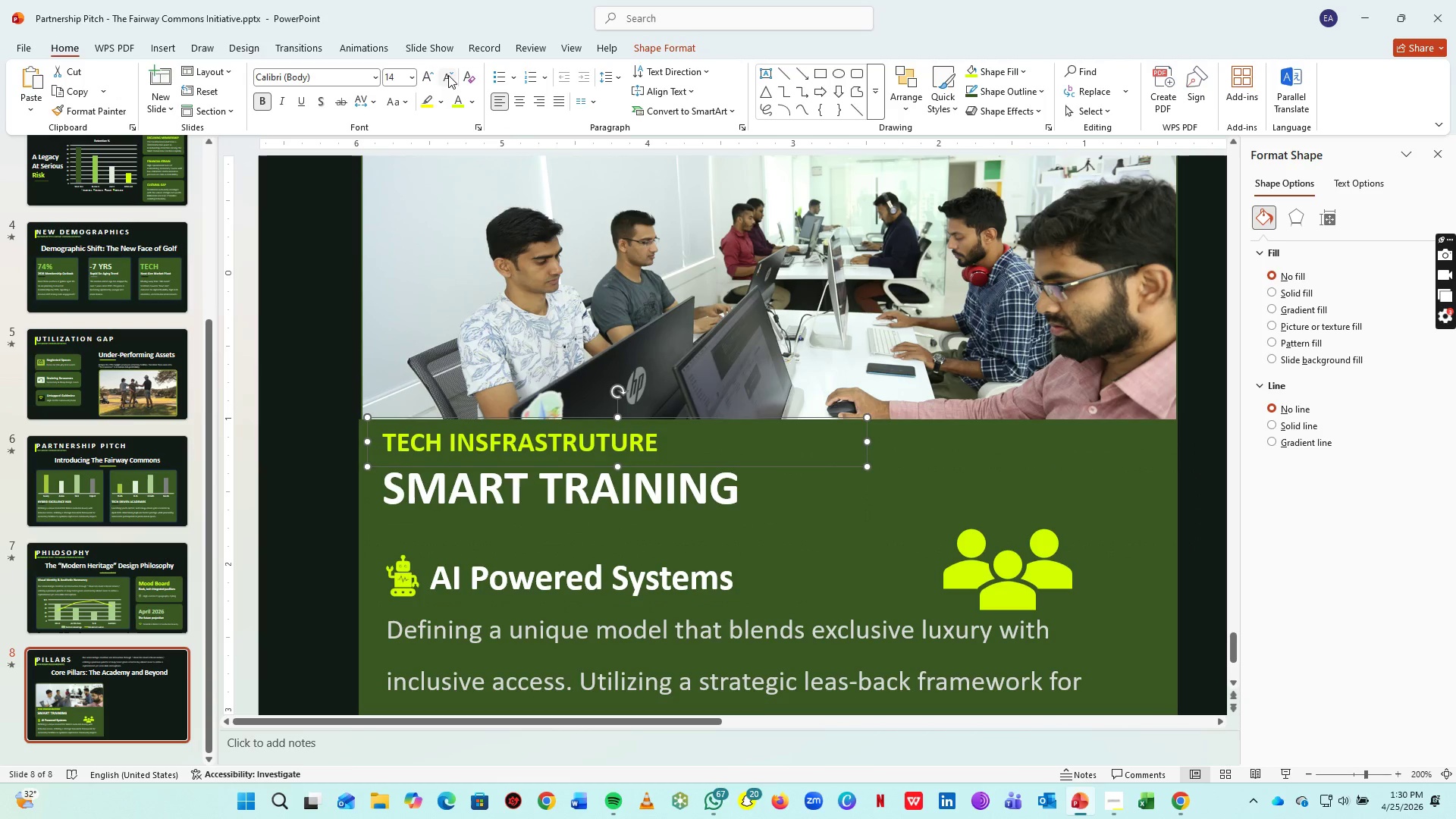 
left_click([448, 75])
 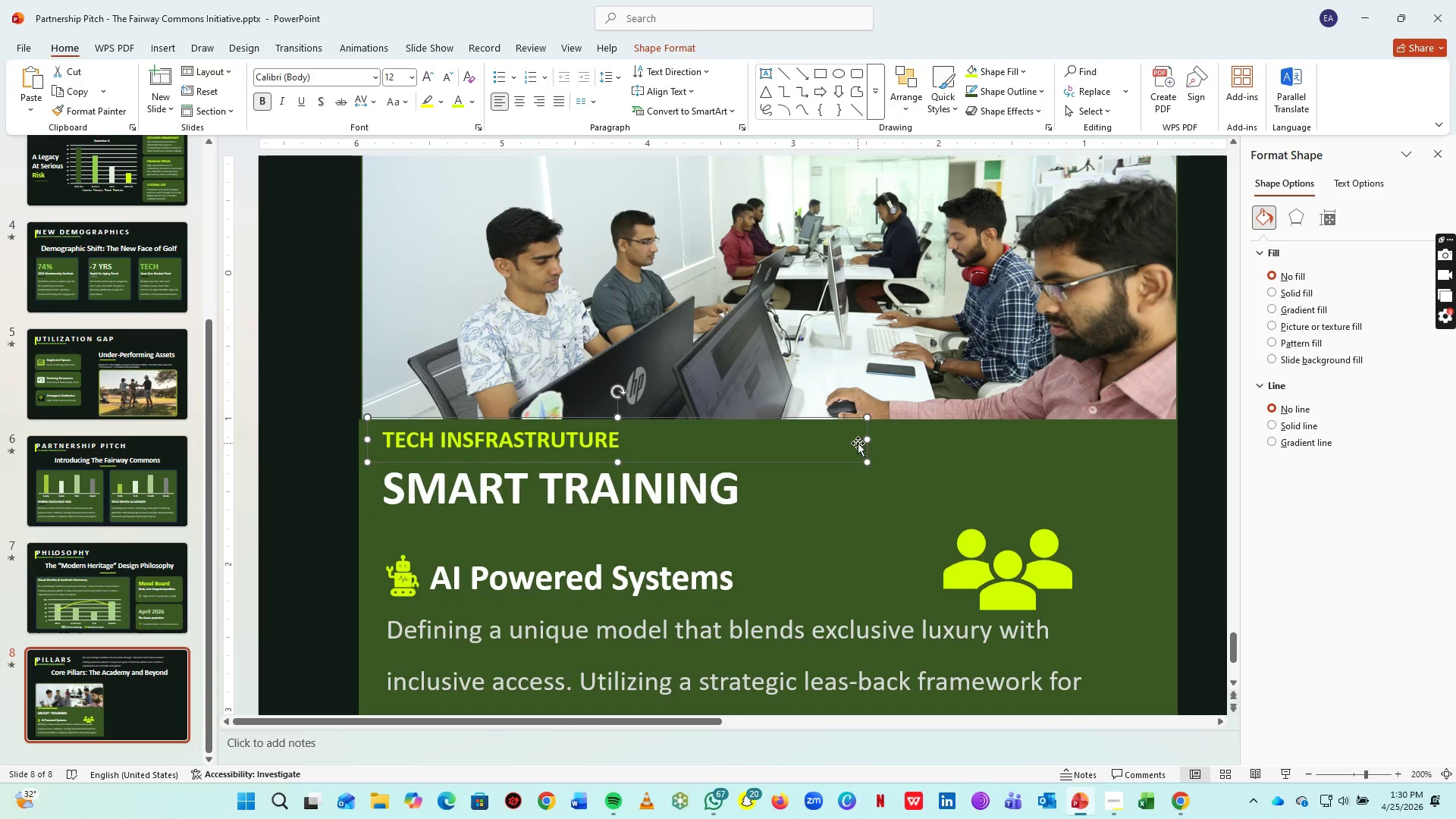 
left_click_drag(start_coordinate=[864, 440], to_coordinate=[649, 432])
 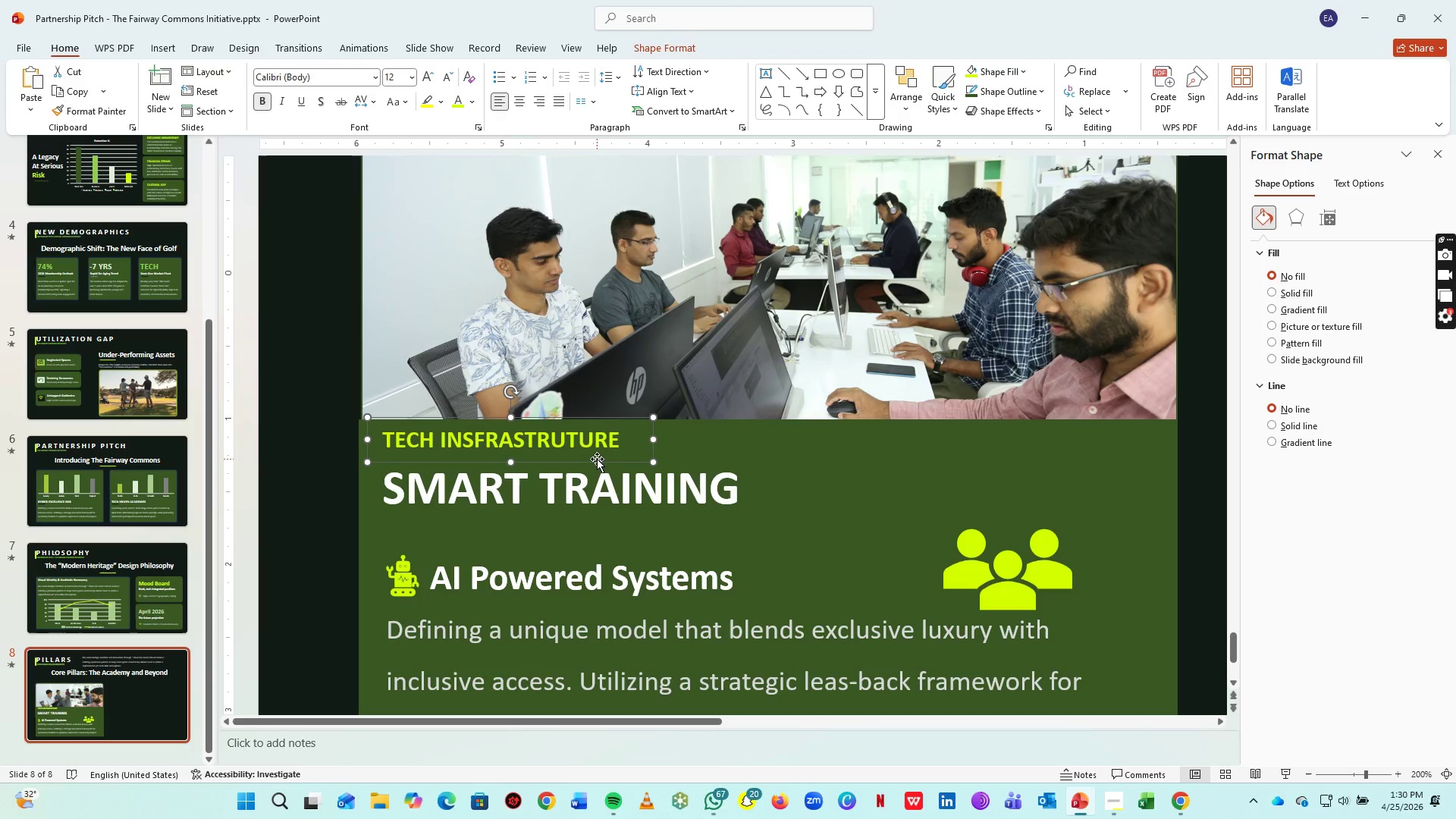 
left_click_drag(start_coordinate=[597, 459], to_coordinate=[600, 463])
 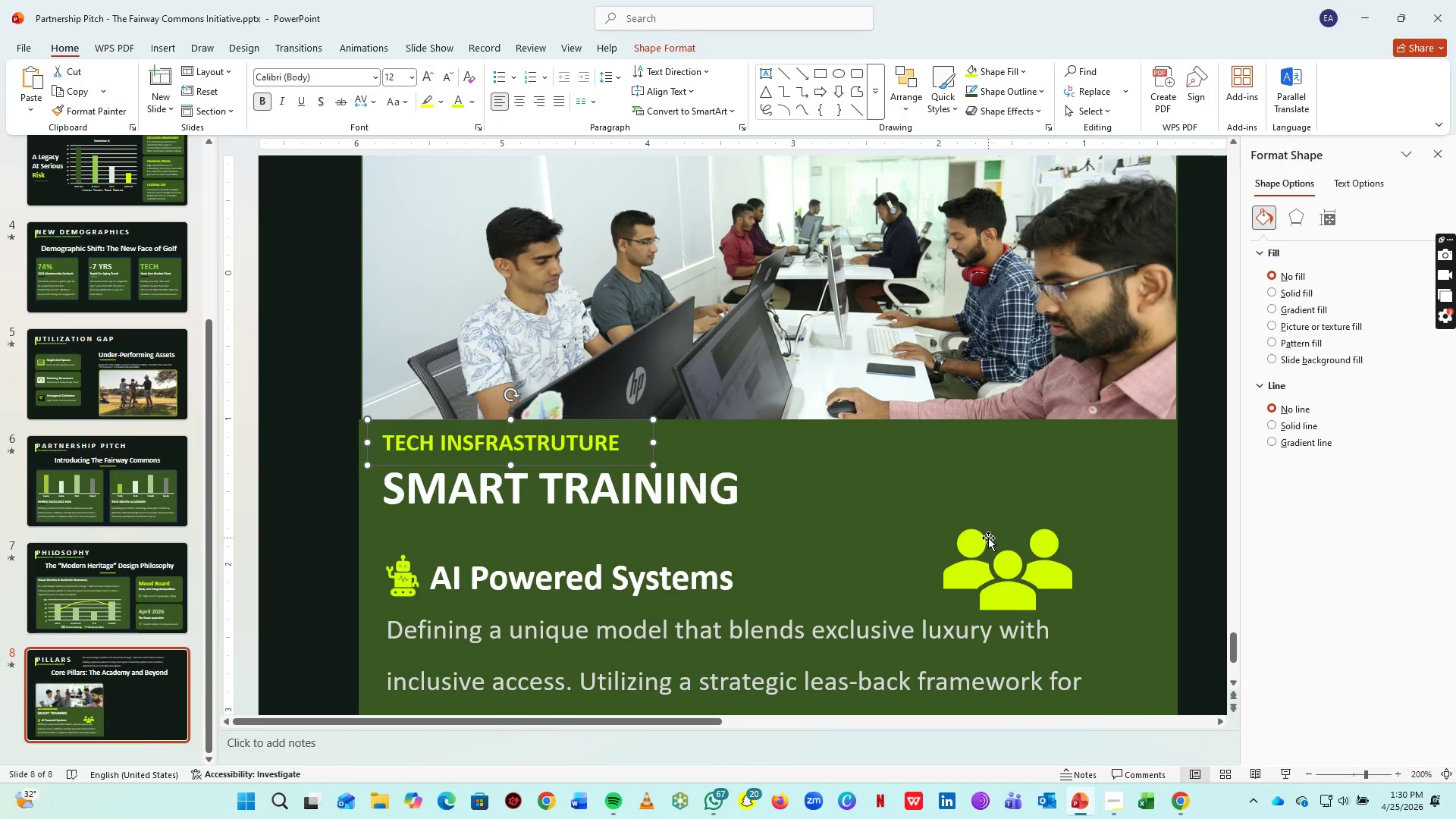 
hold_key(key=ControlLeft, duration=0.81)
scroll: coordinate [988, 538], scroll_direction: down, amount: 2.0
 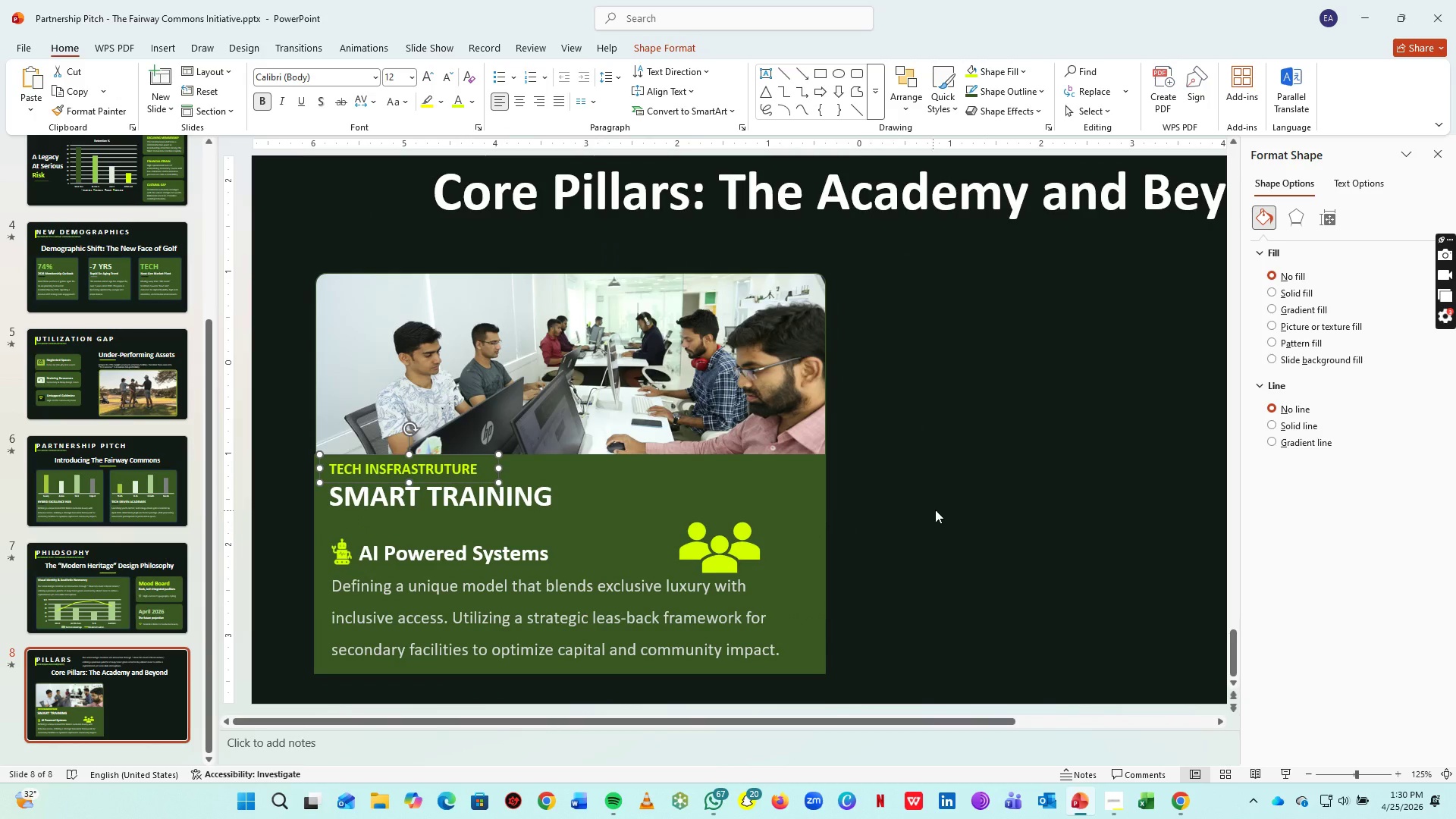 
left_click([936, 509])
 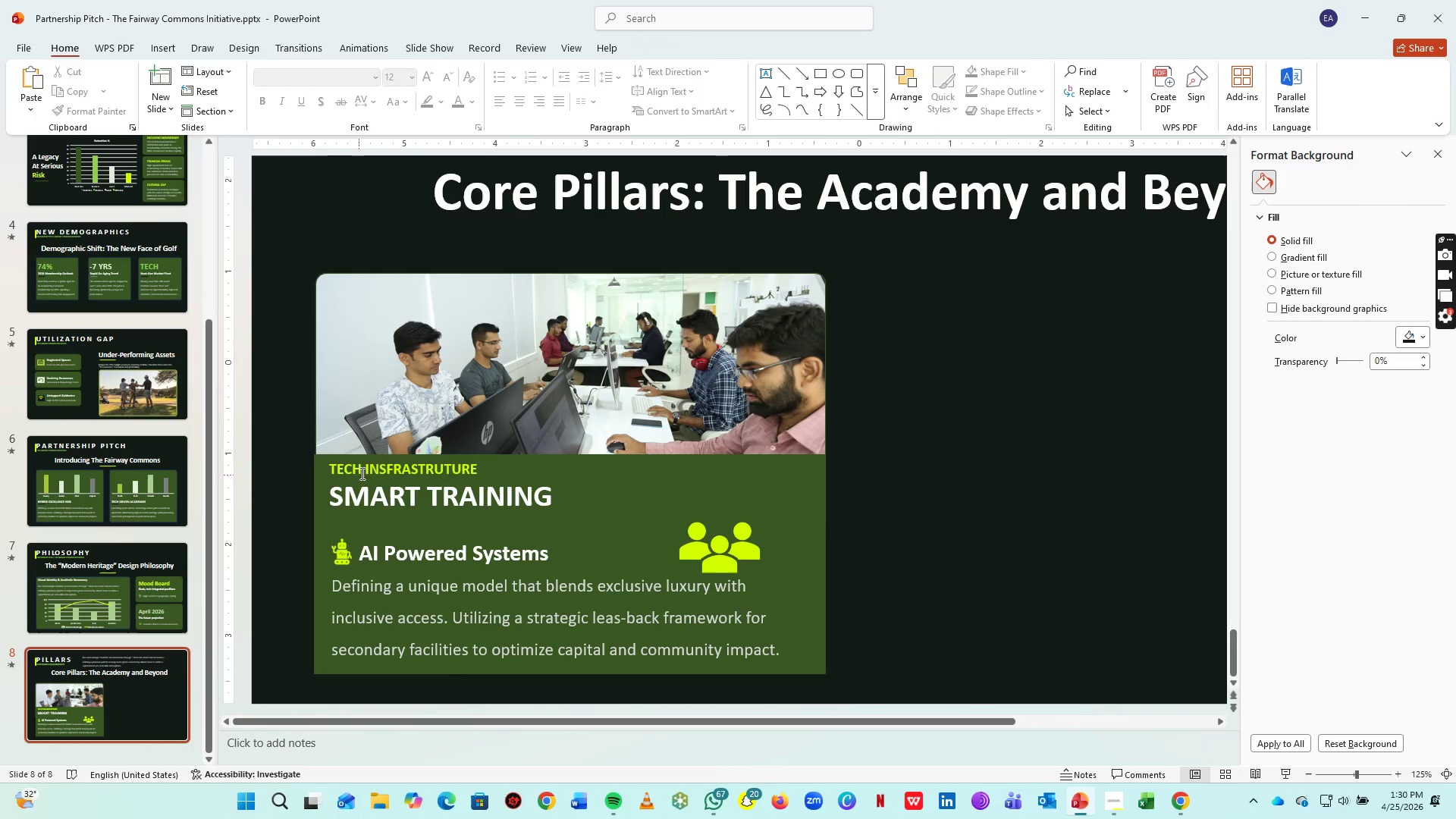 
left_click([375, 467])
 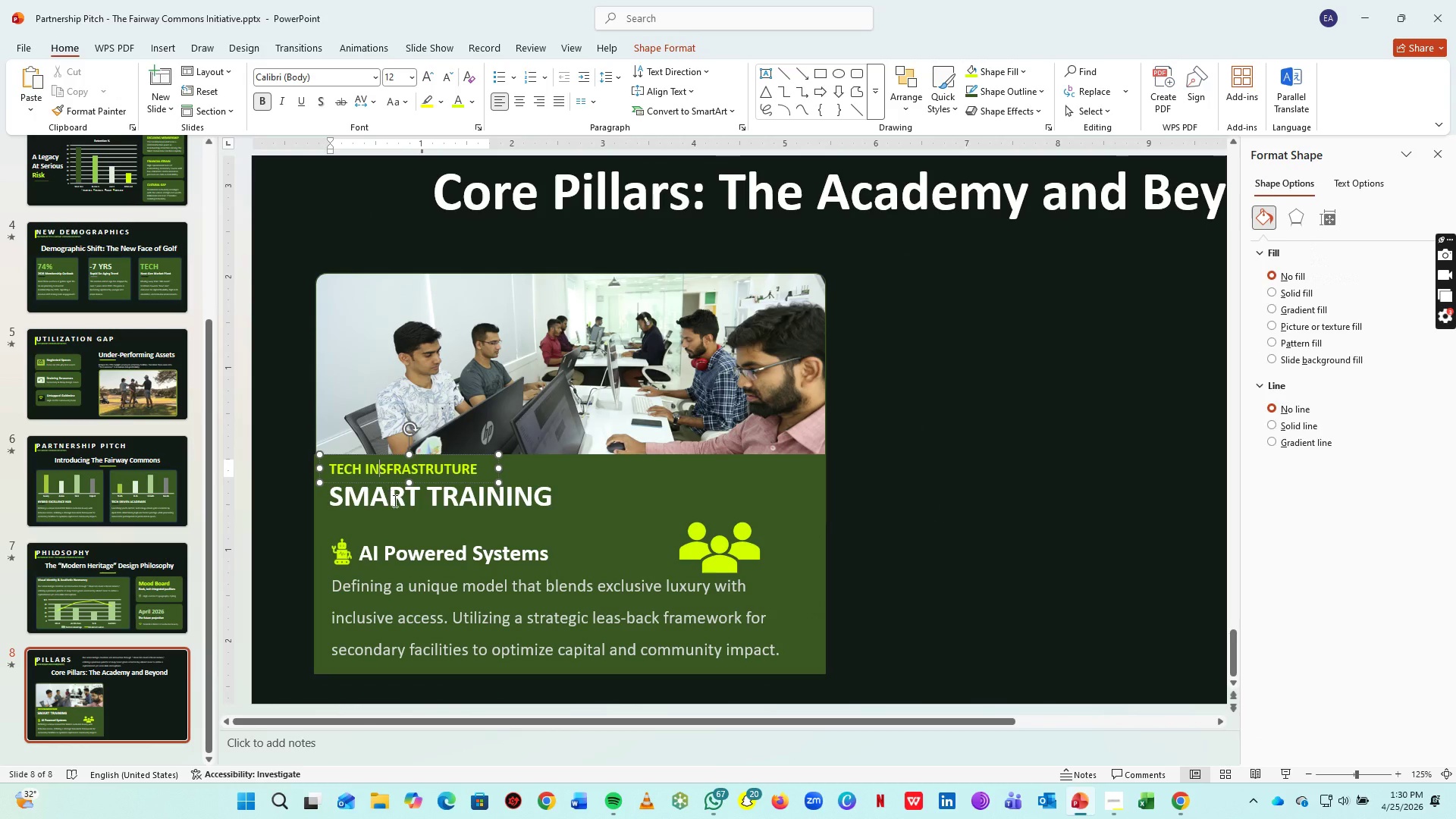 
key(Shift+ShiftLeft)
 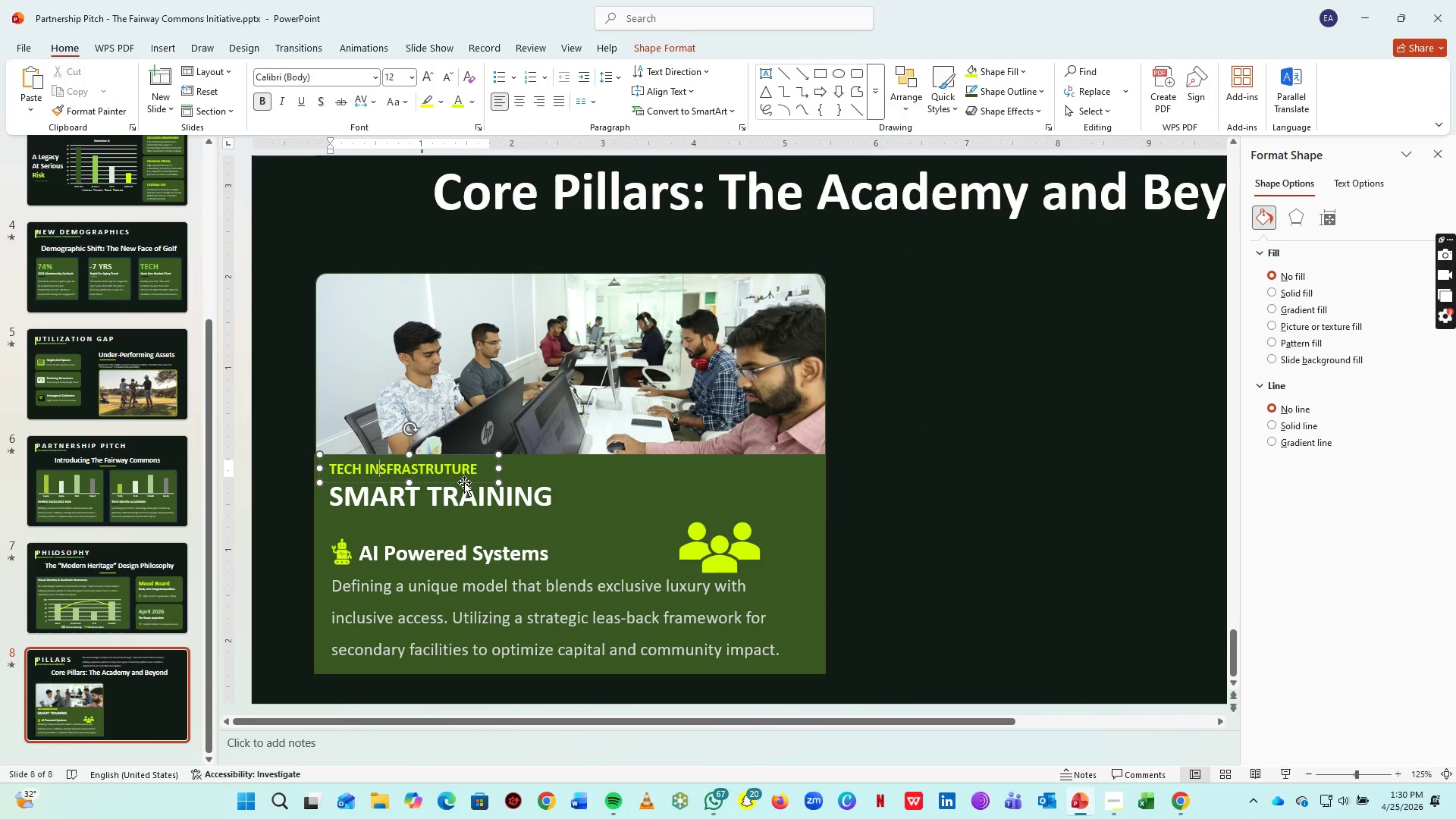 
left_click([464, 482])
 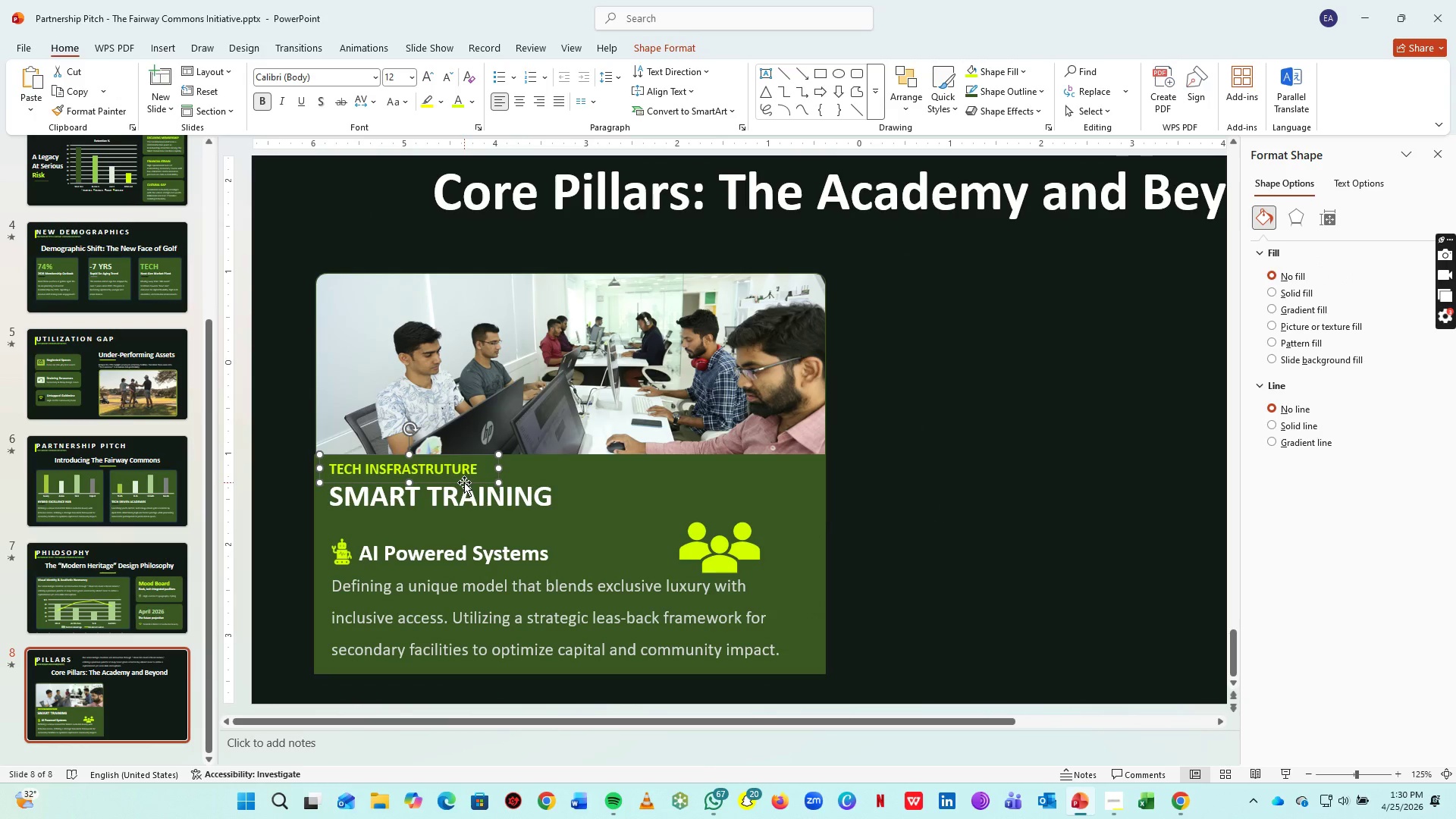 
key(ArrowDown)
 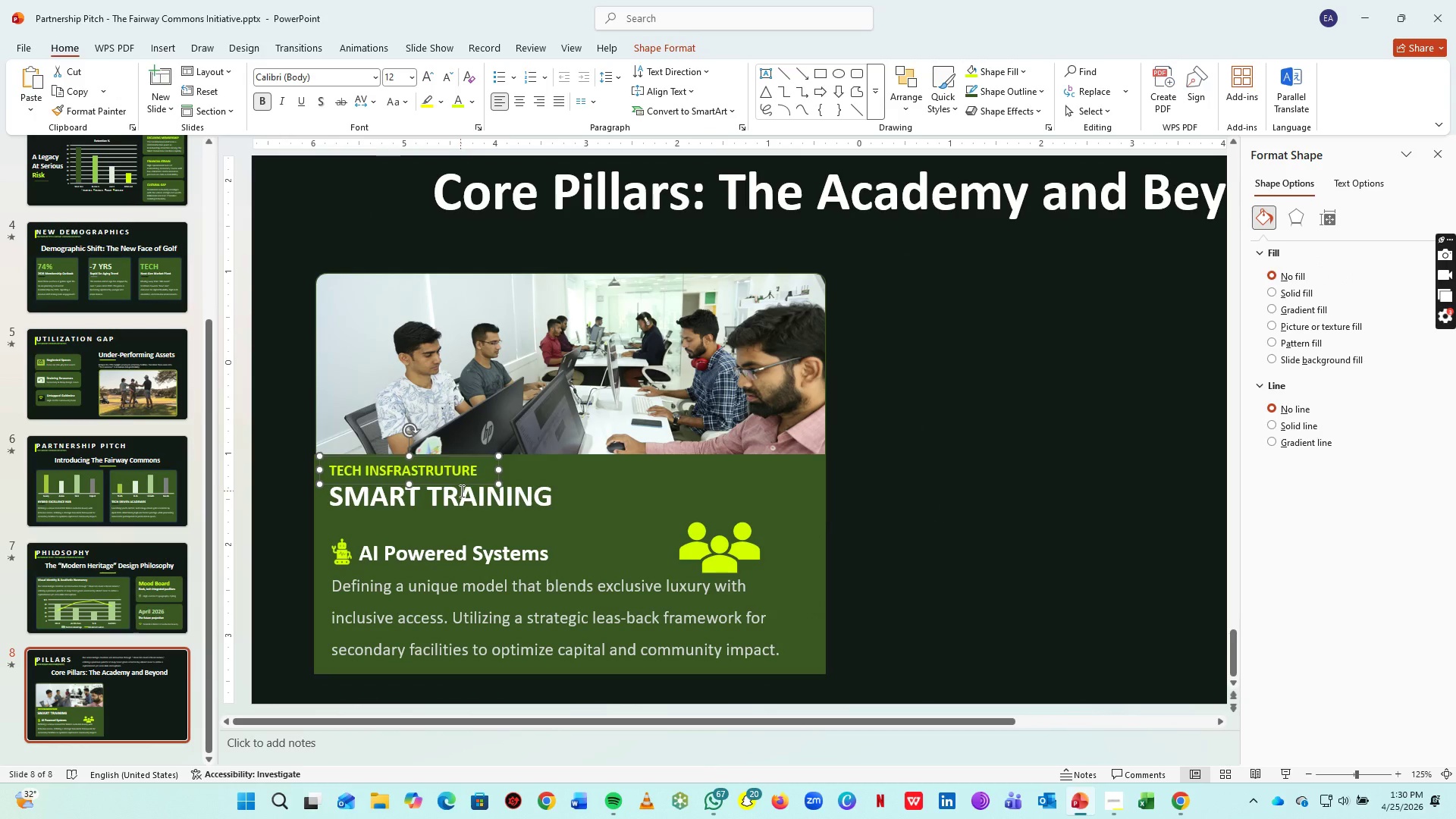 
key(ArrowDown)
 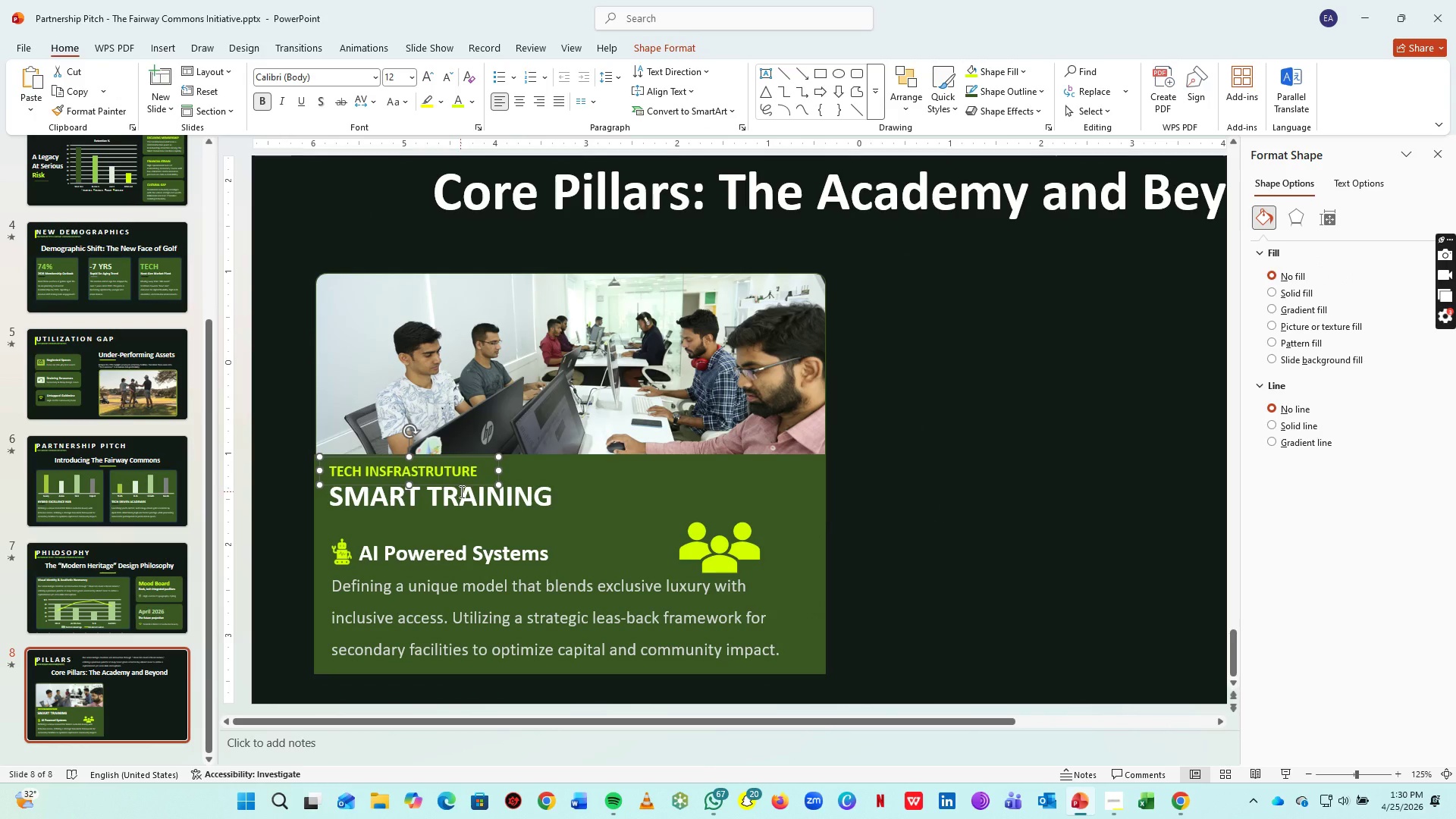 
key(ArrowDown)
 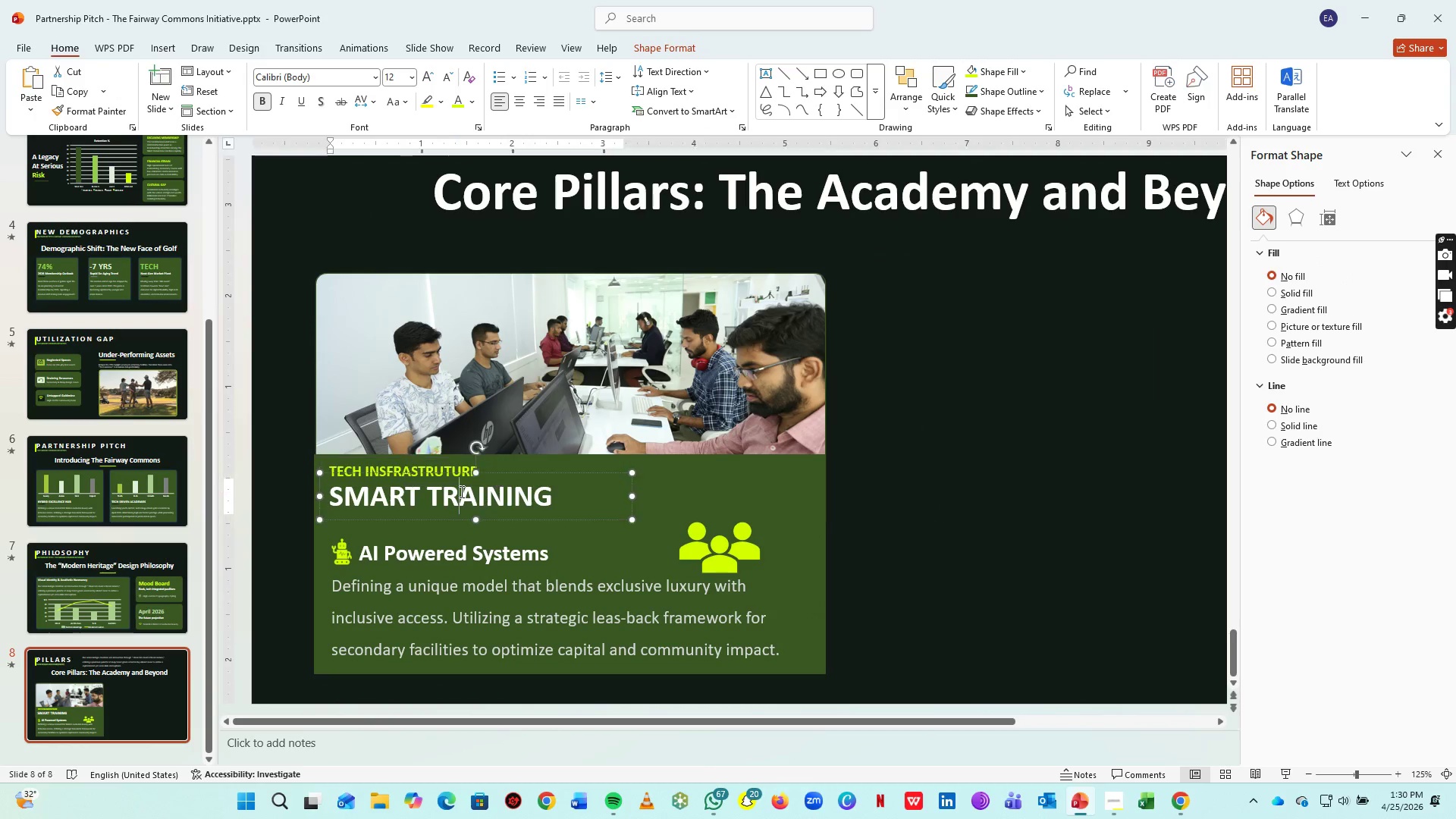 
left_click([460, 491])
 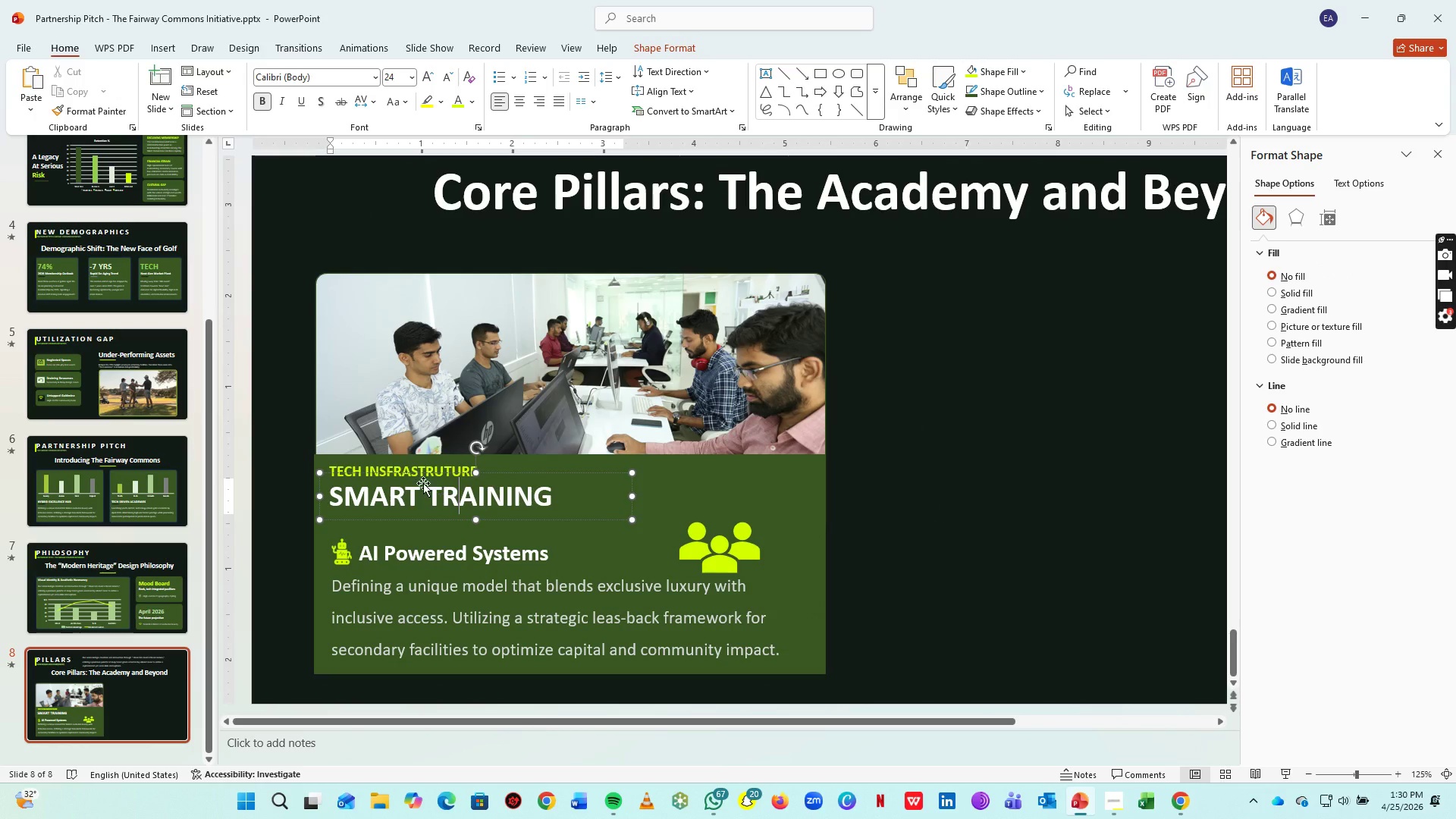 
hold_key(key=ShiftLeft, duration=0.86)
left_click([436, 466])
 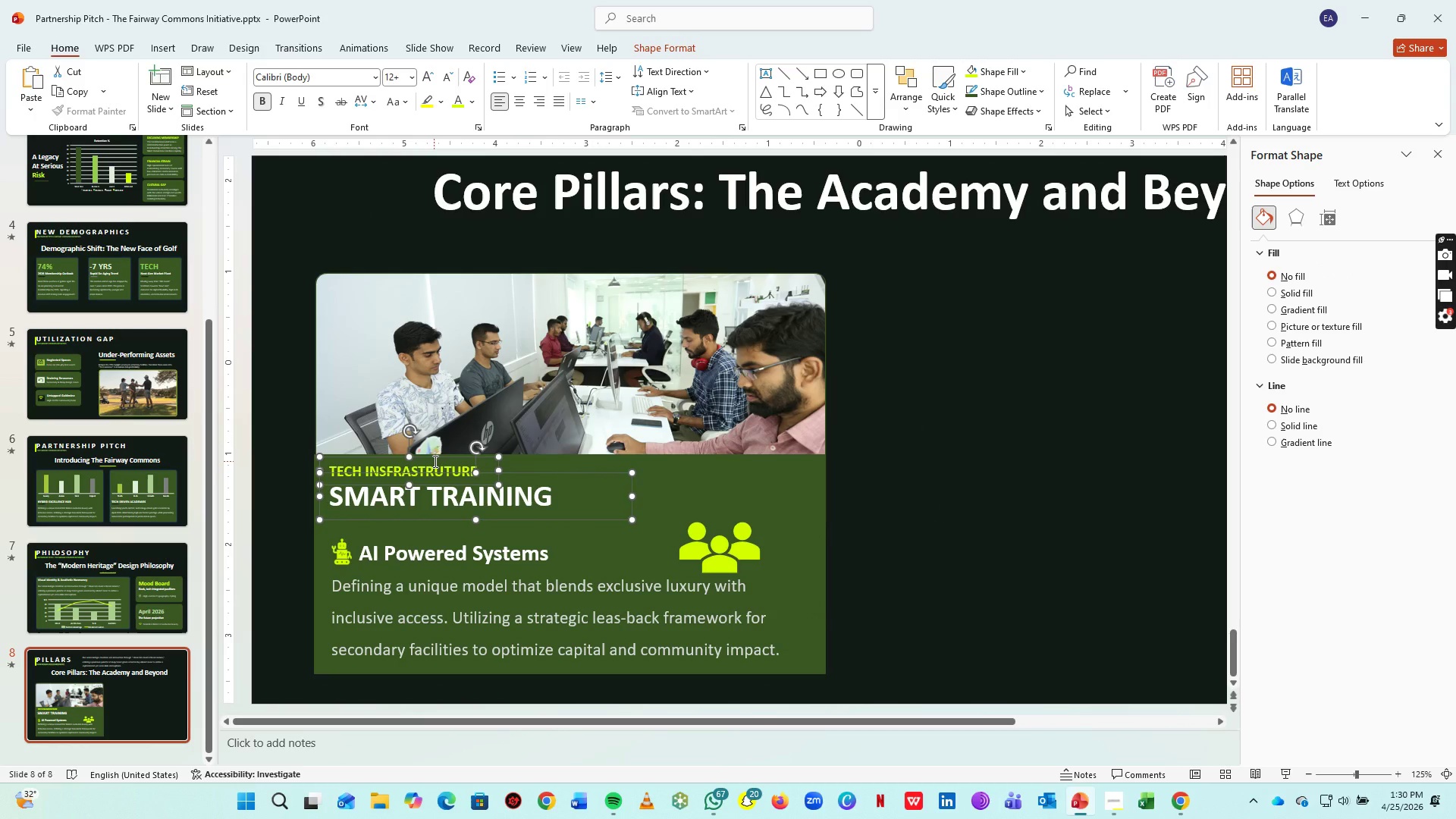 
key(Control+G)
 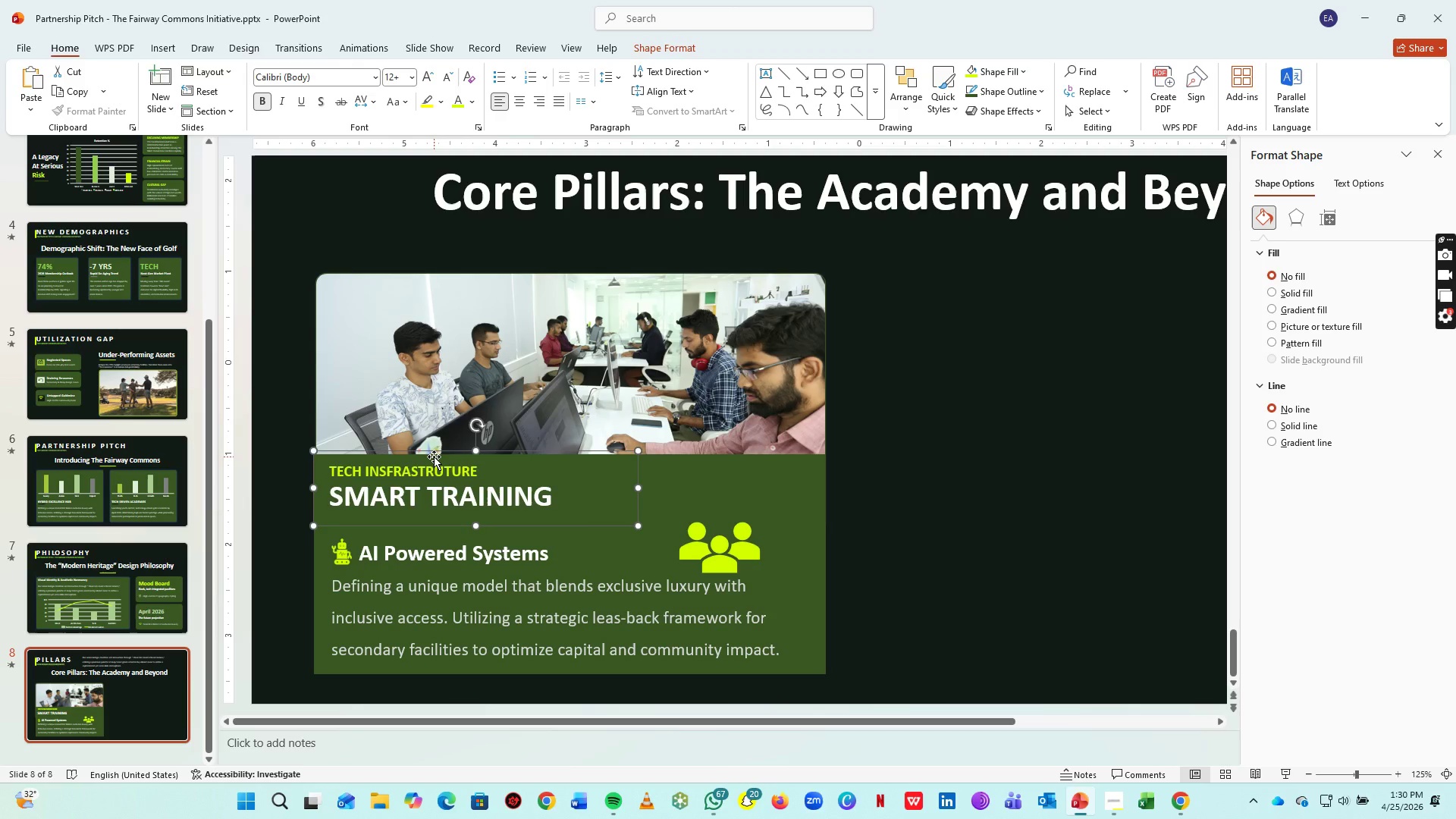 
key(ArrowDown)
 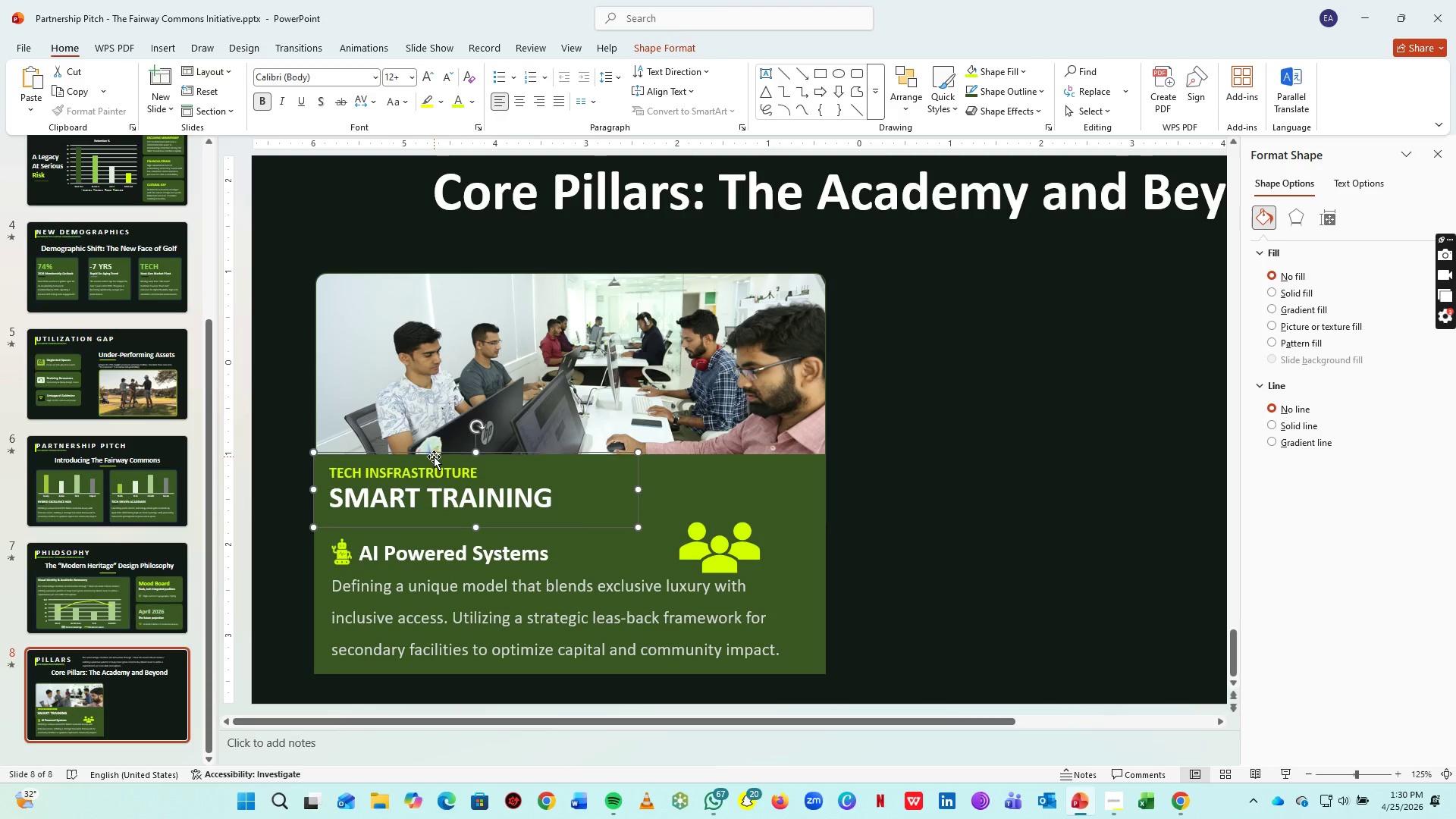 
key(ArrowDown)
 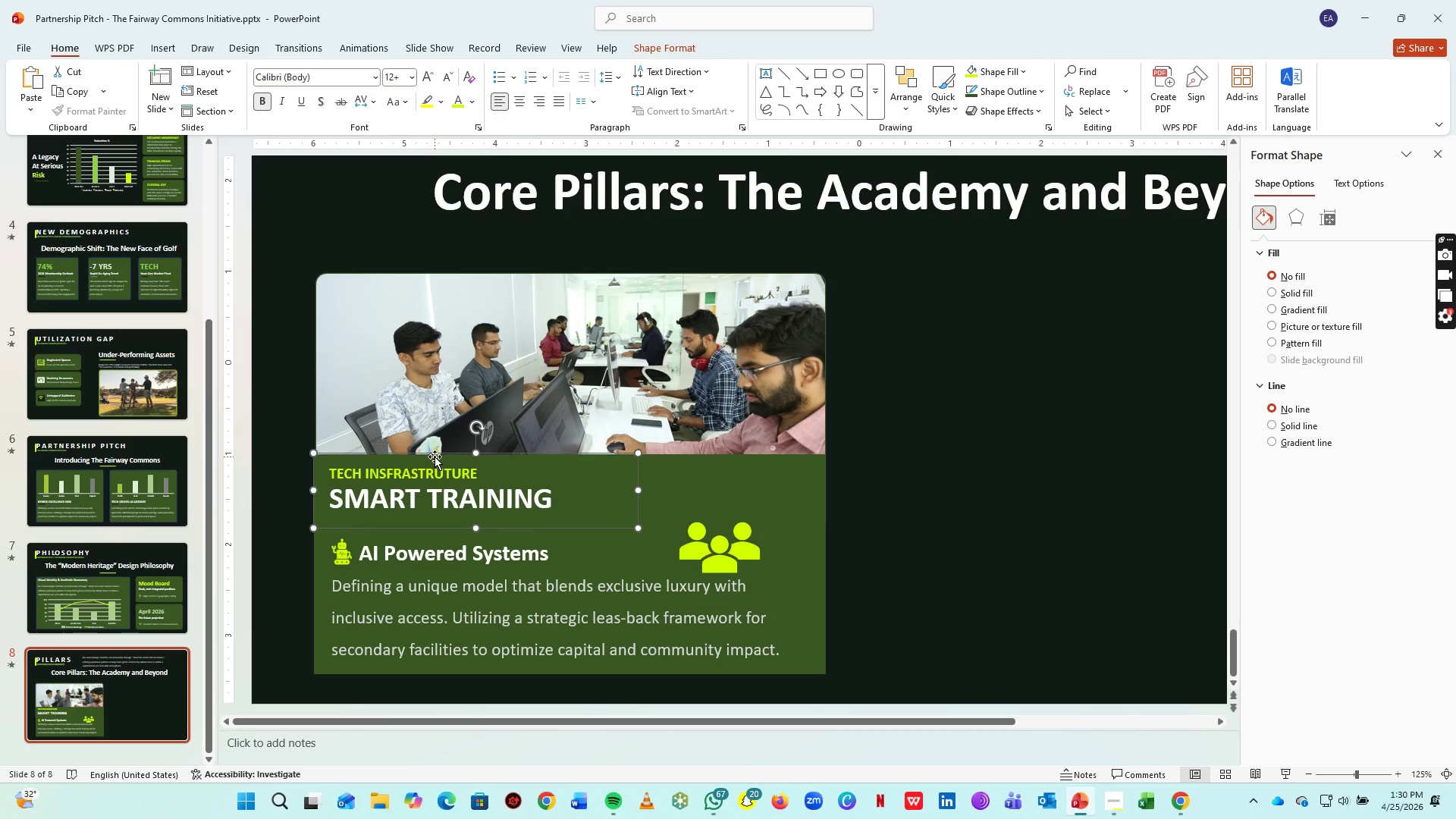 
key(ArrowDown)
 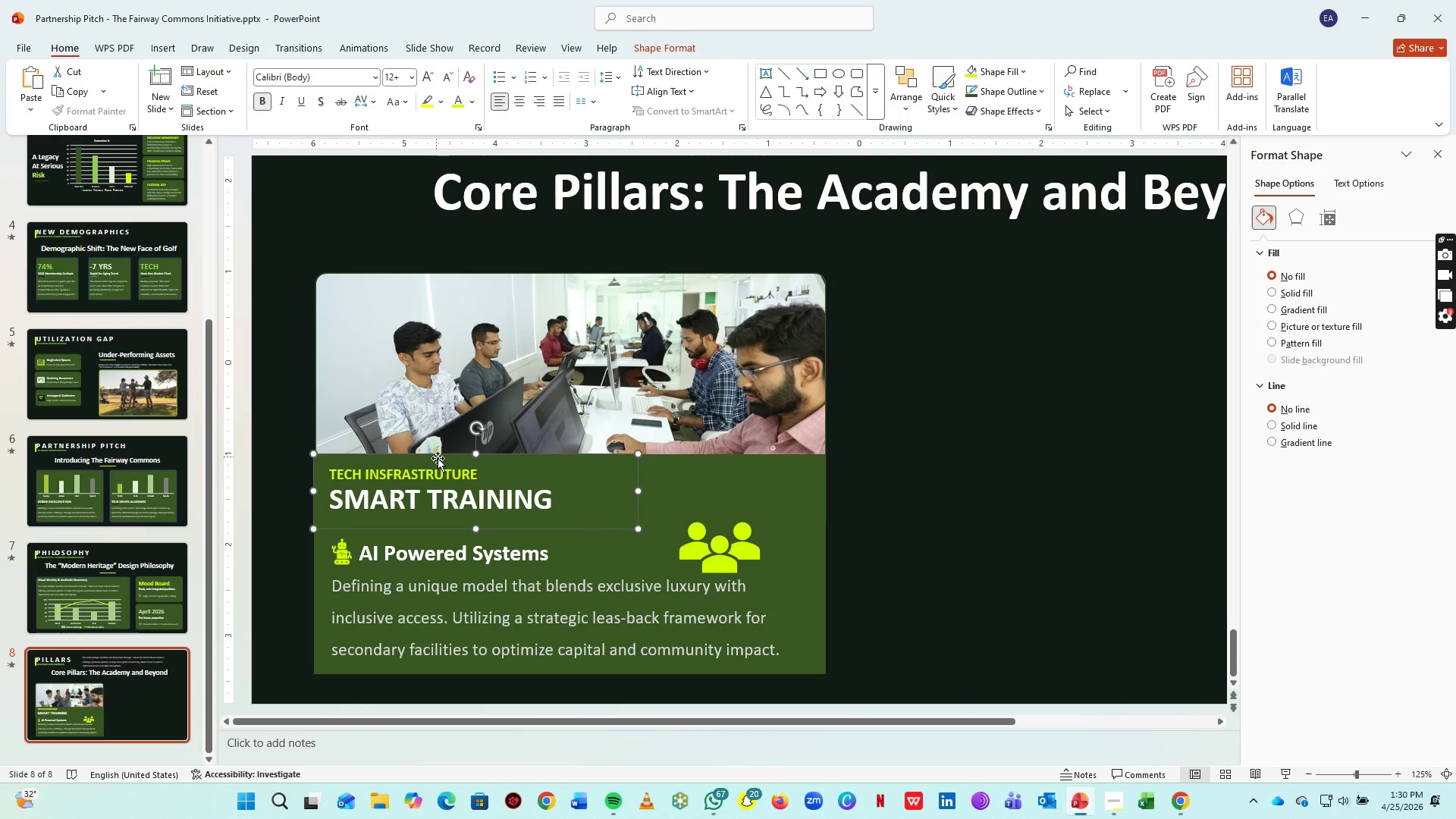 
key(ArrowDown)
 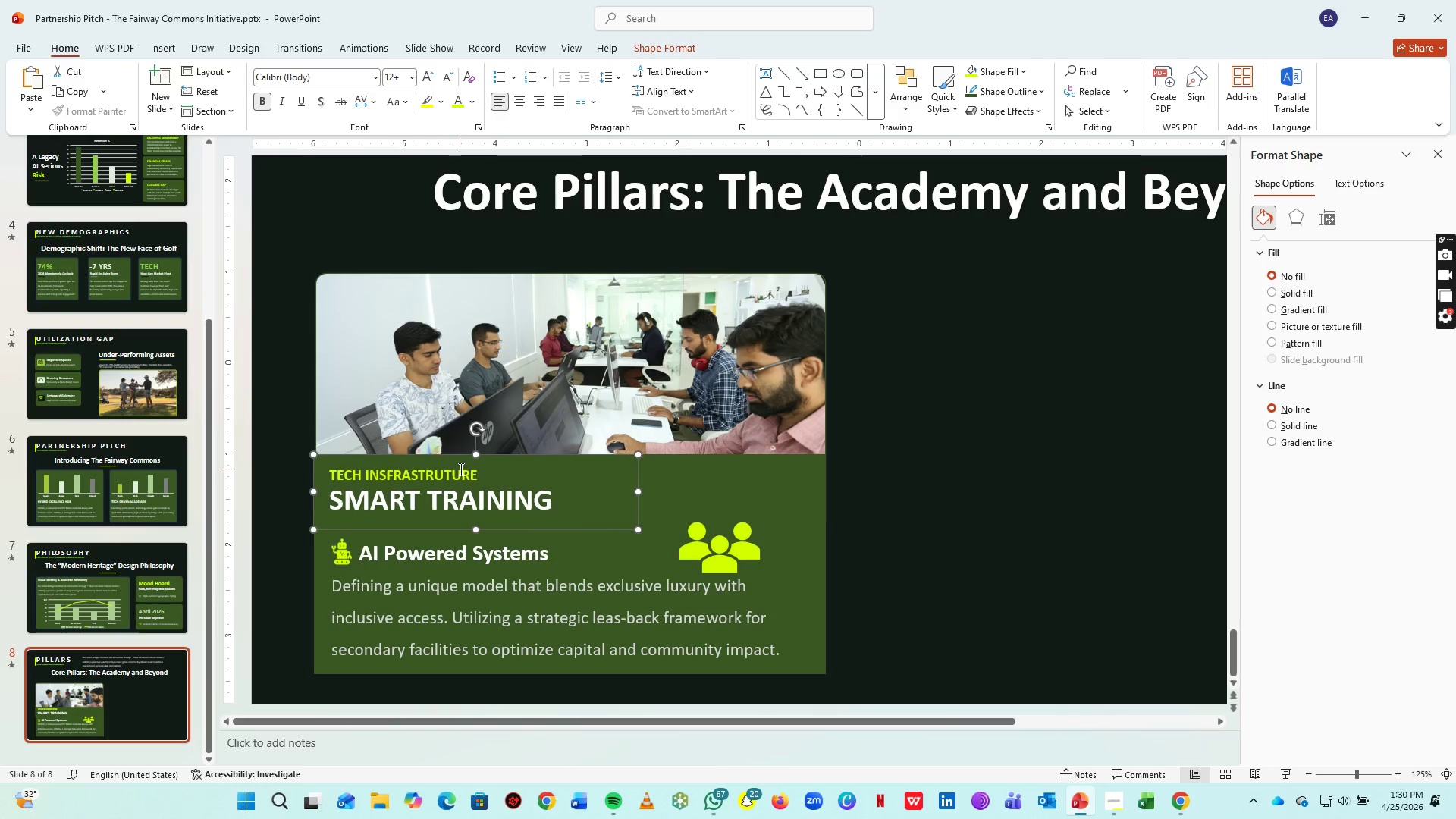 
key(ArrowDown)
 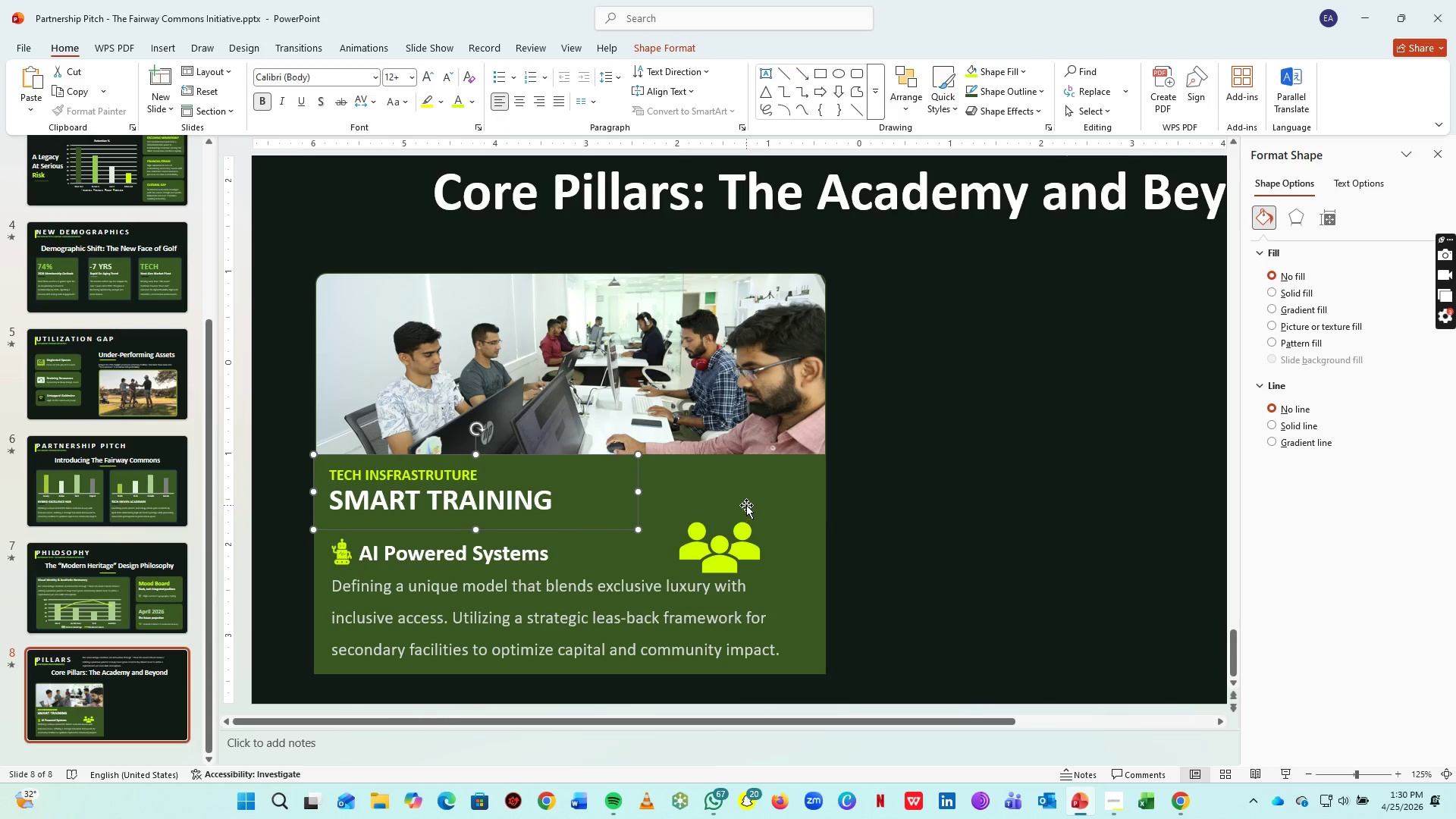 
key(ArrowDown)
 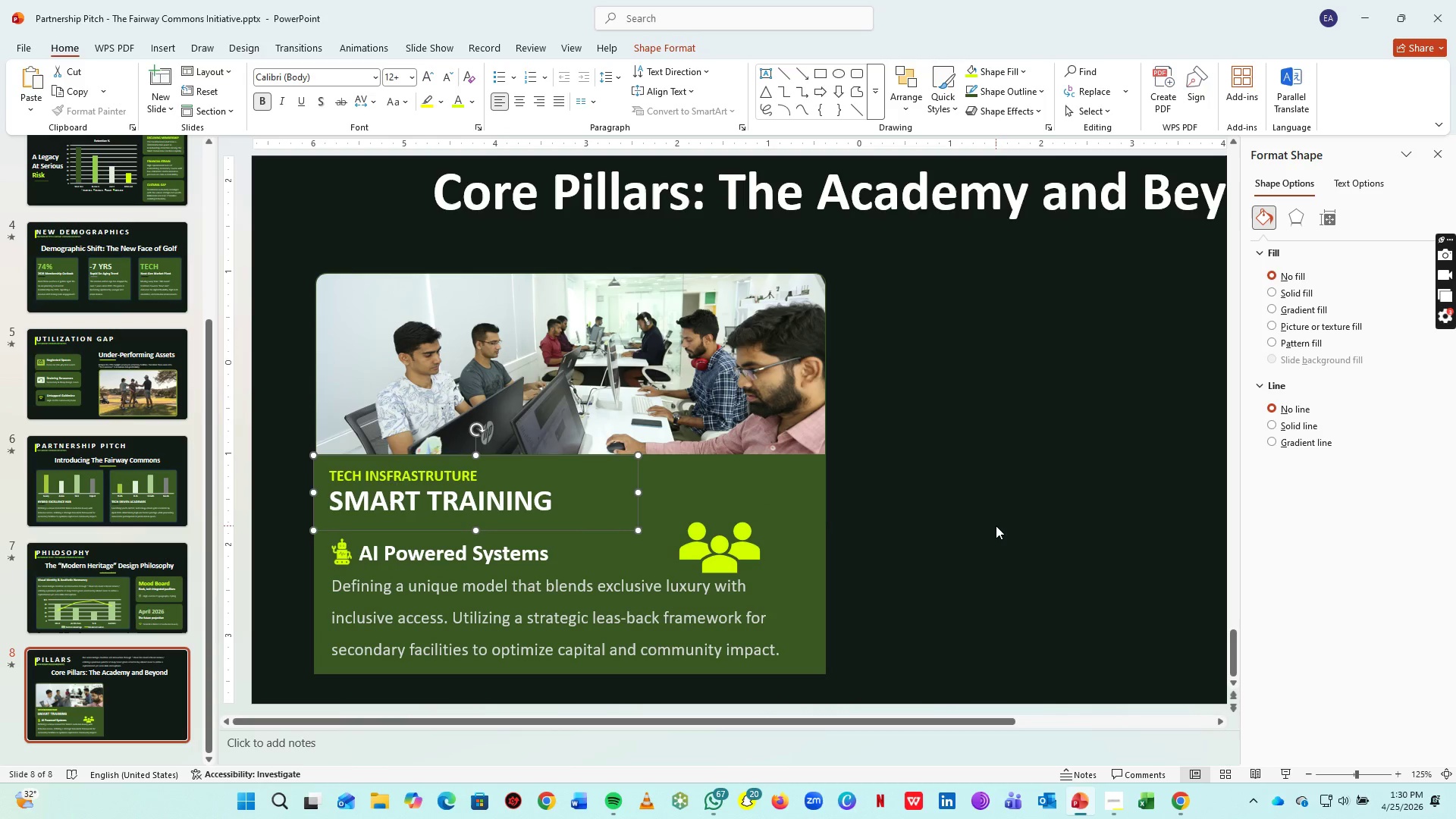 
key(ArrowUp)
 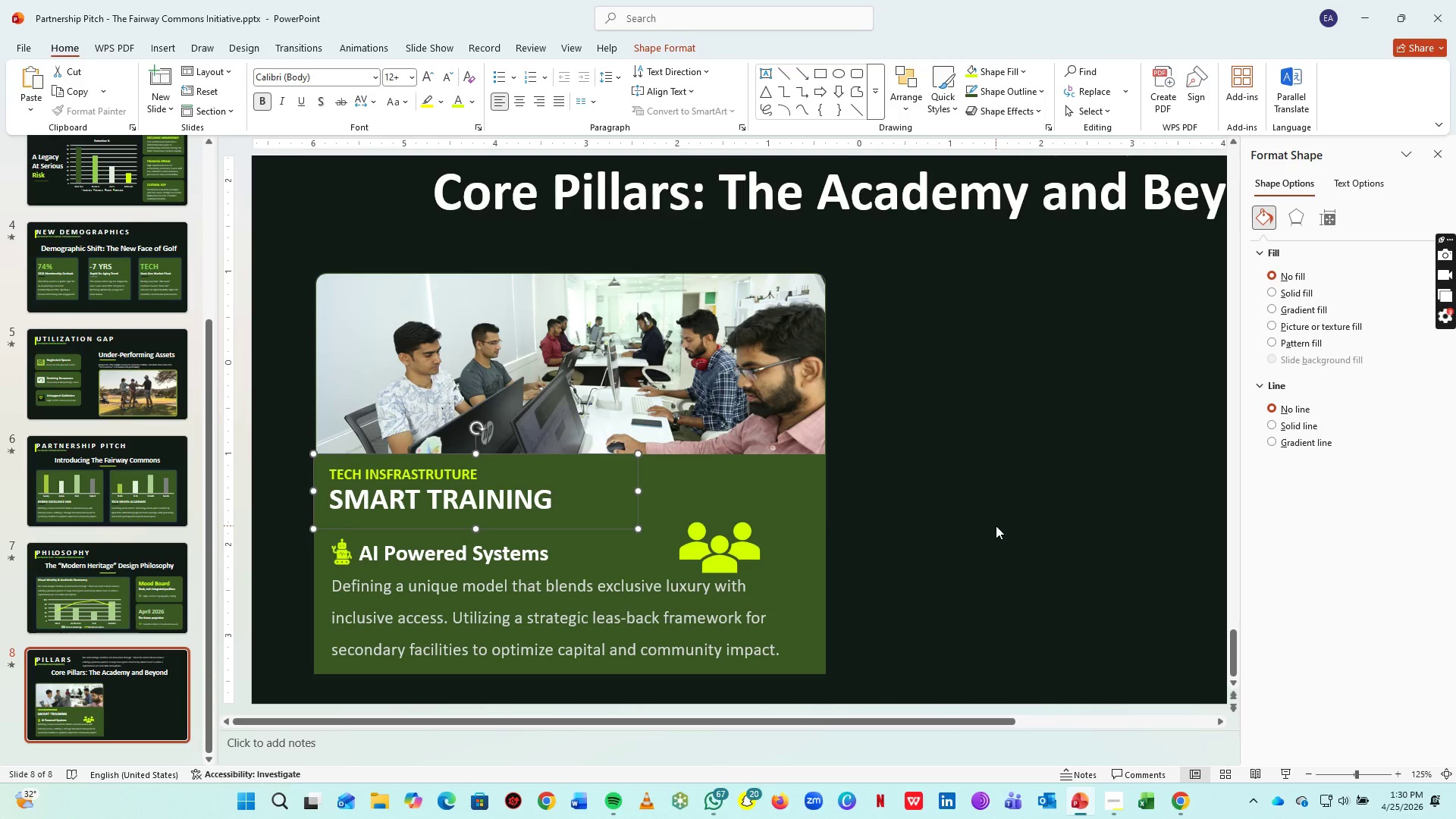 
key(ArrowUp)
 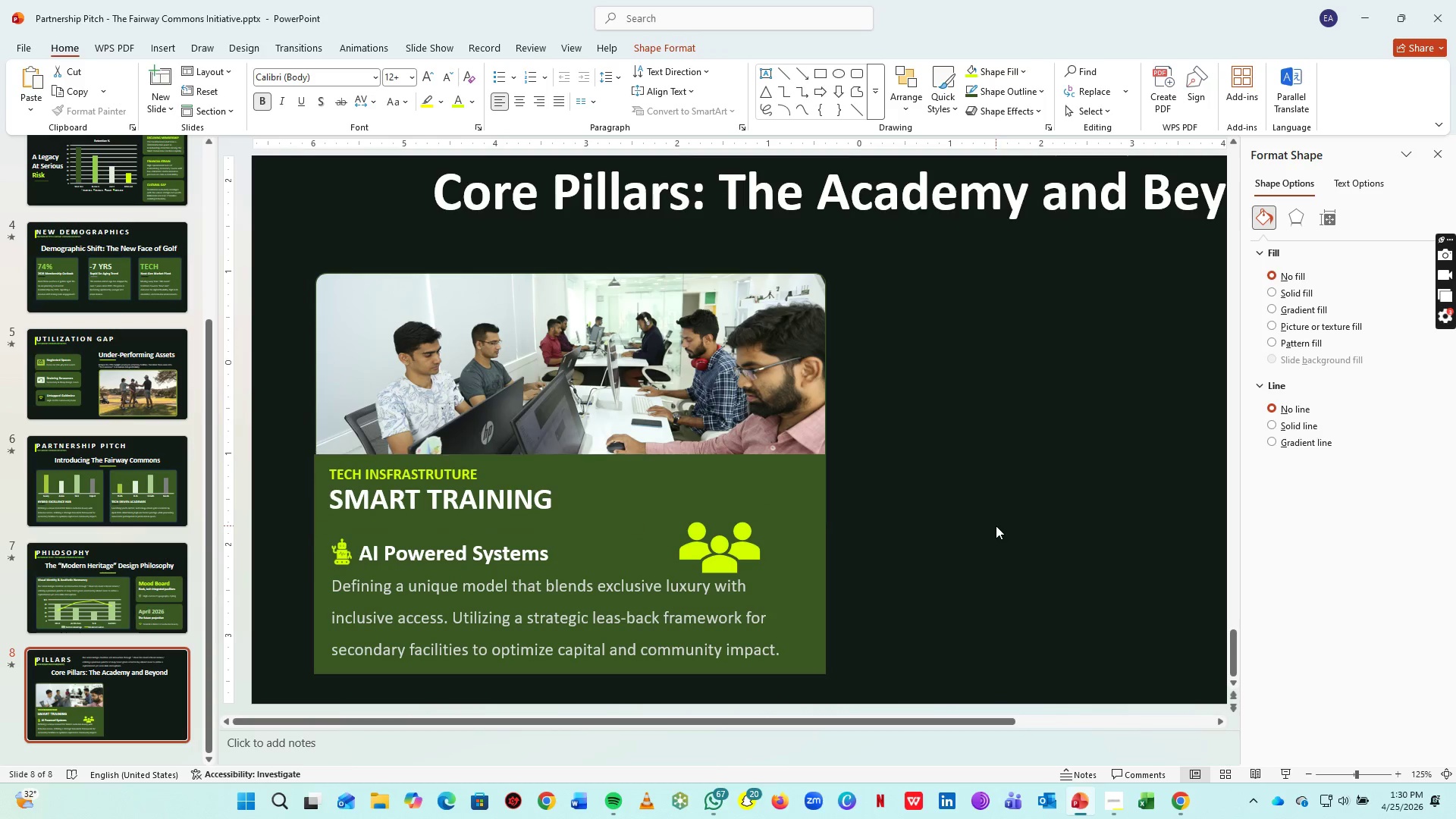 
left_click([996, 526])
 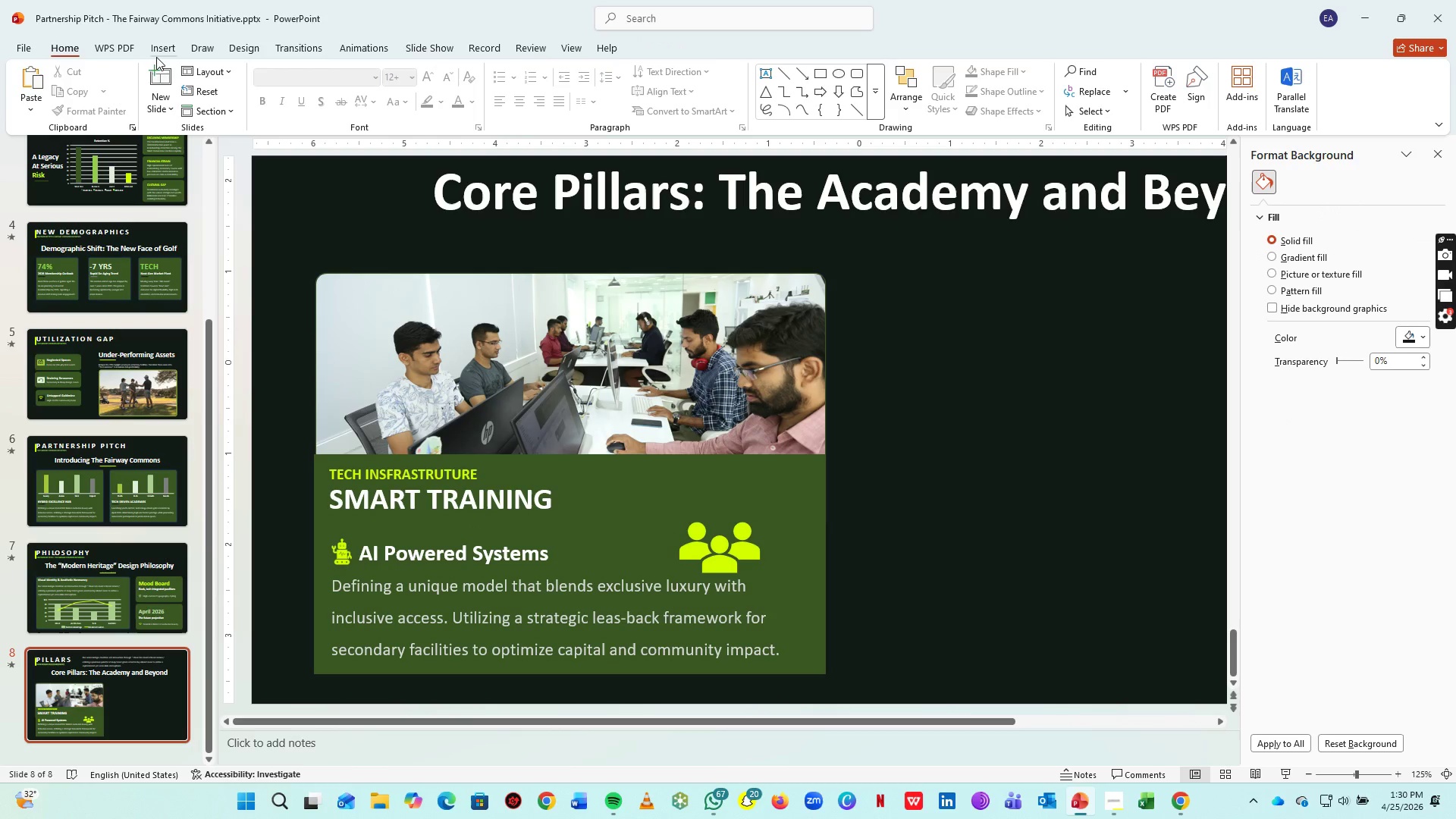 
left_click([173, 49])
 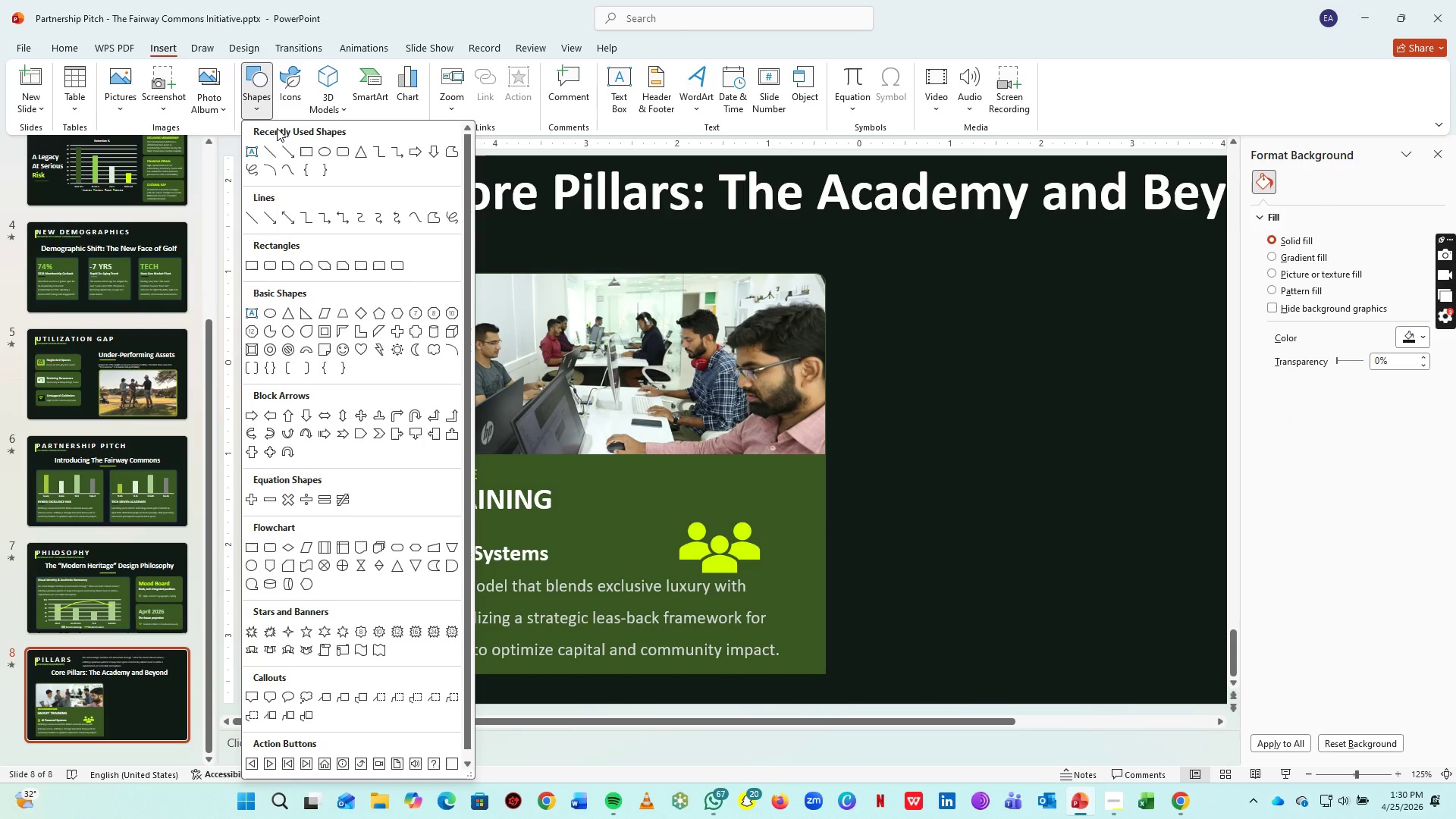 
left_click([274, 155])
 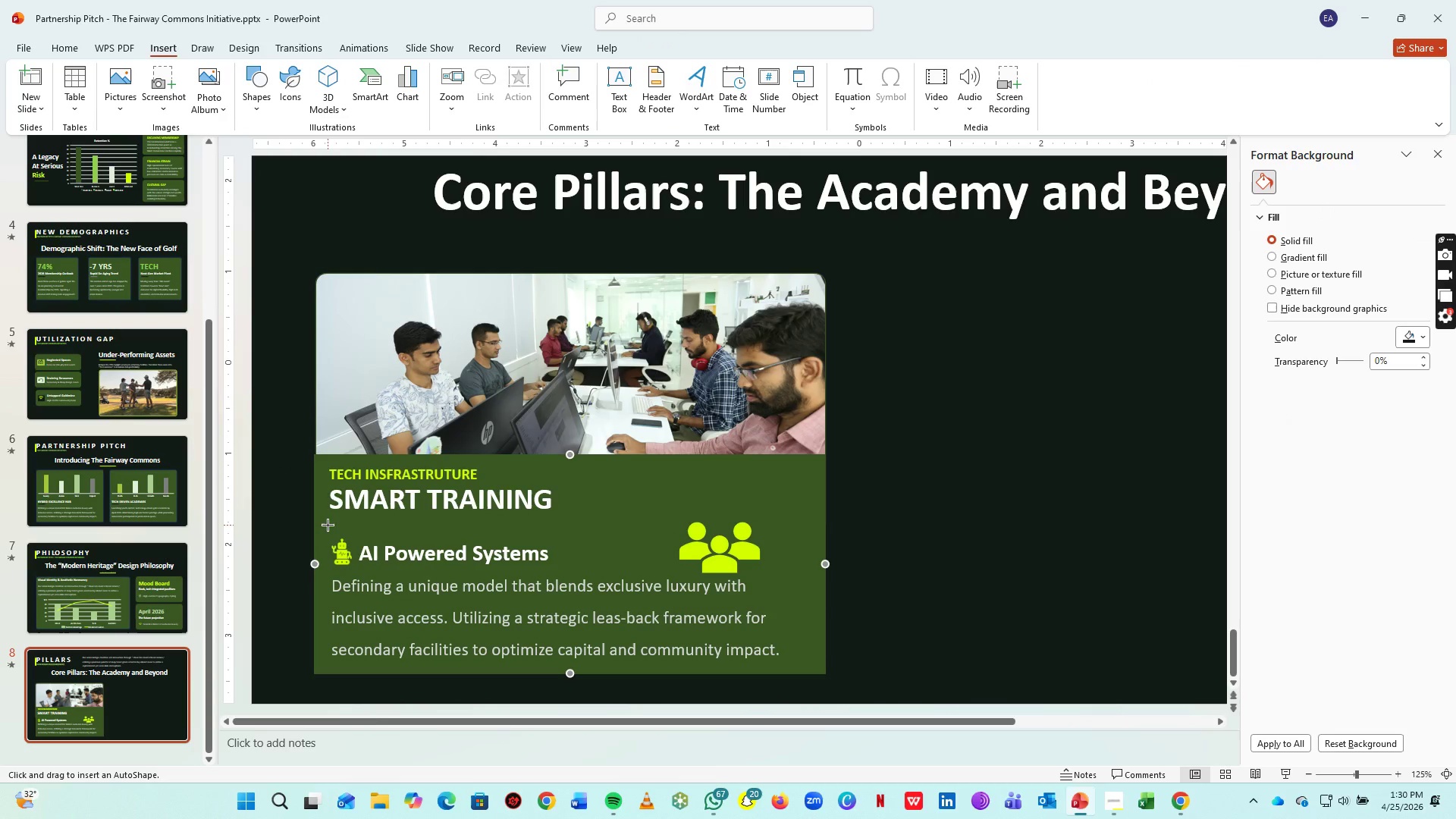 
left_click_drag(start_coordinate=[328, 525], to_coordinate=[821, 522])
 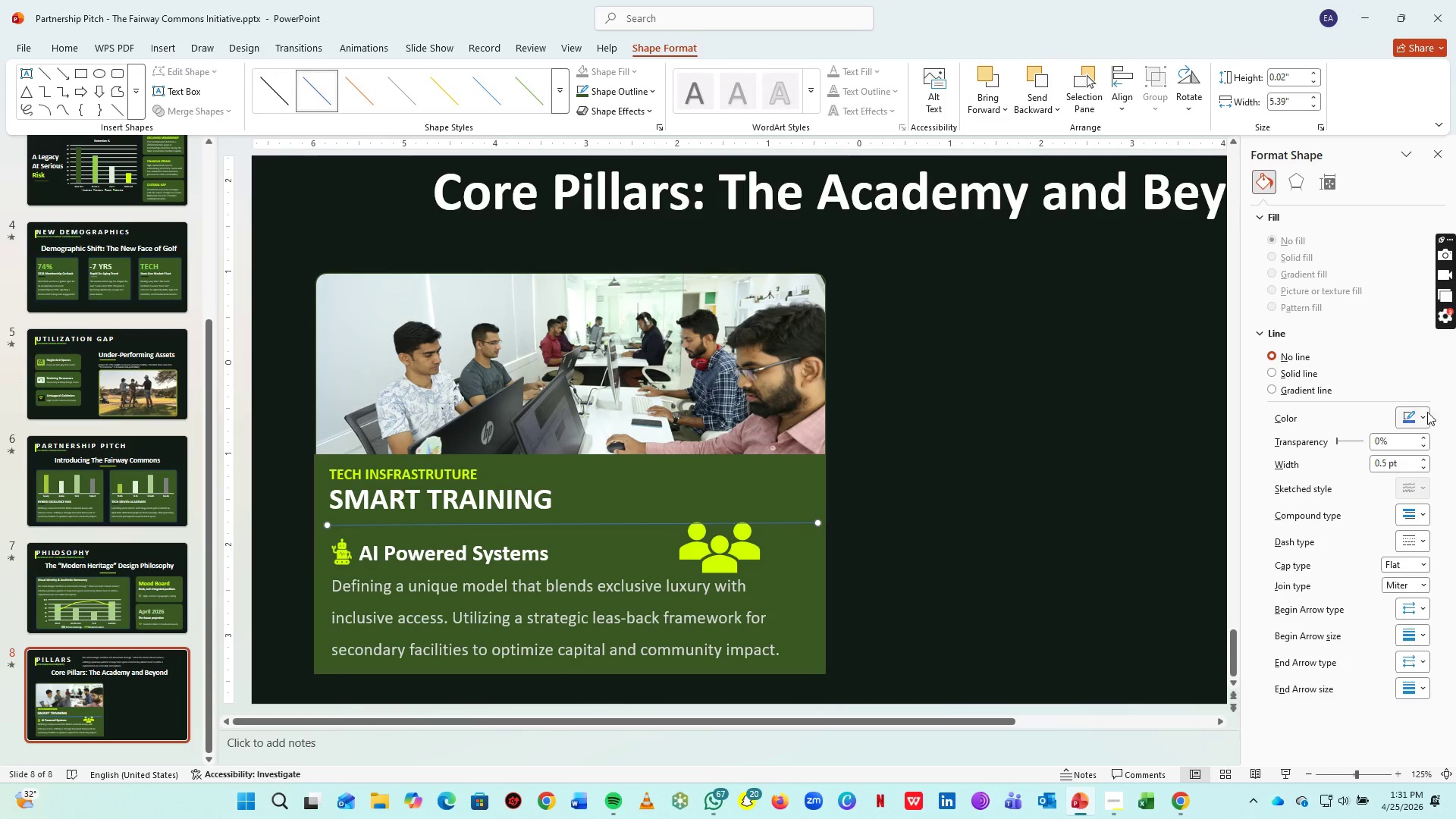 
left_click([1415, 414])
 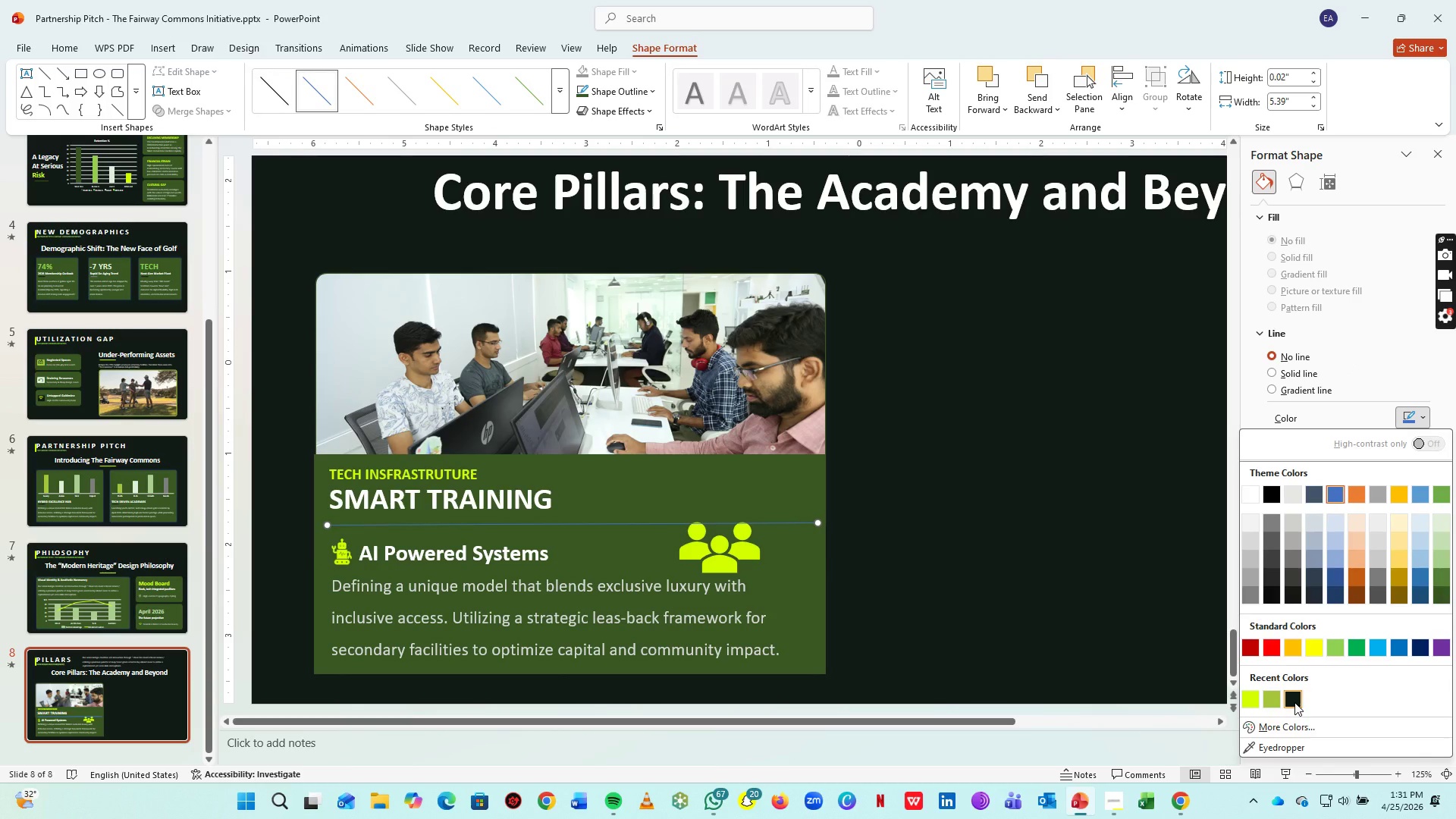 
left_click([1294, 701])
 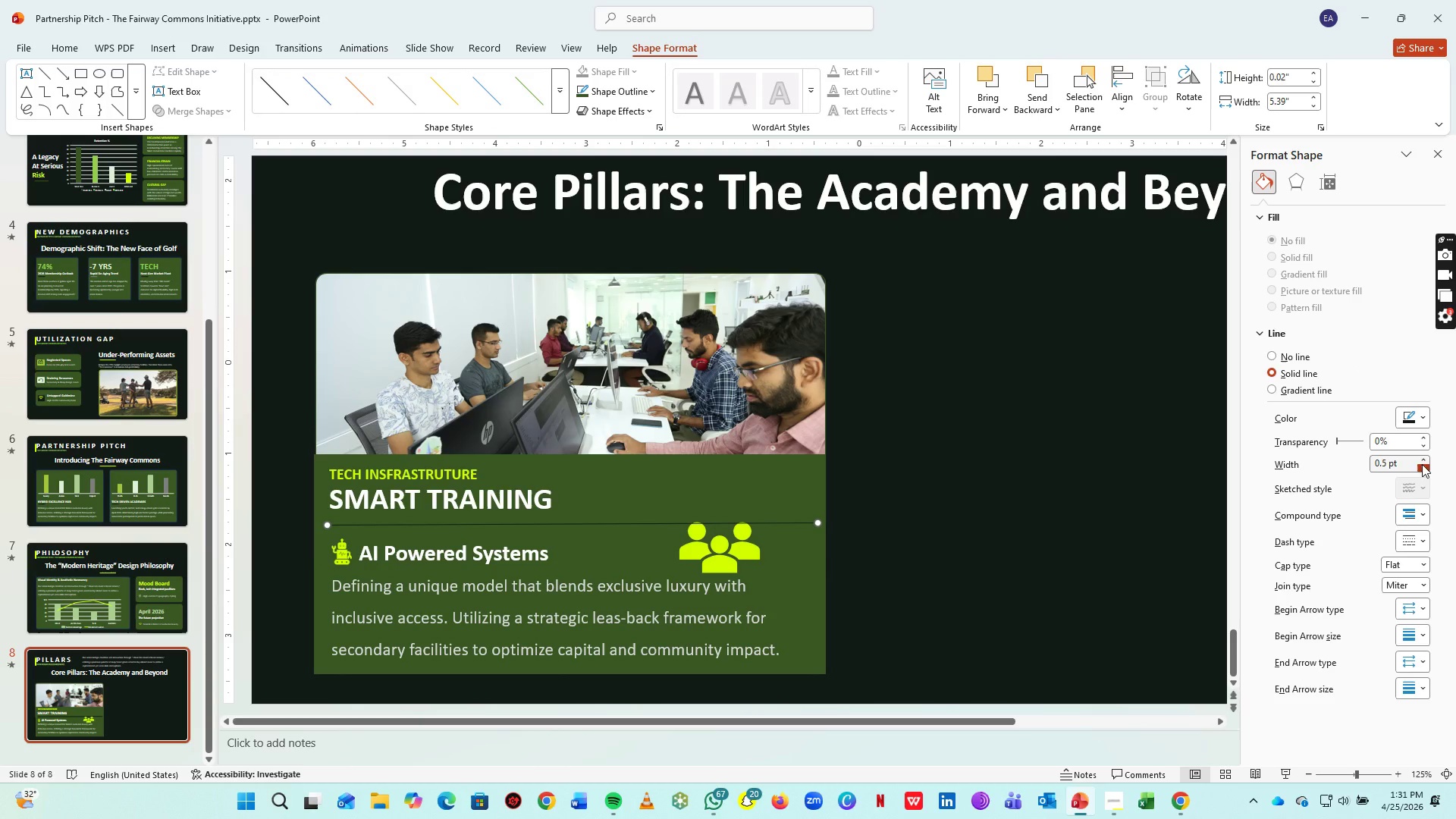 
double_click([1425, 457])
 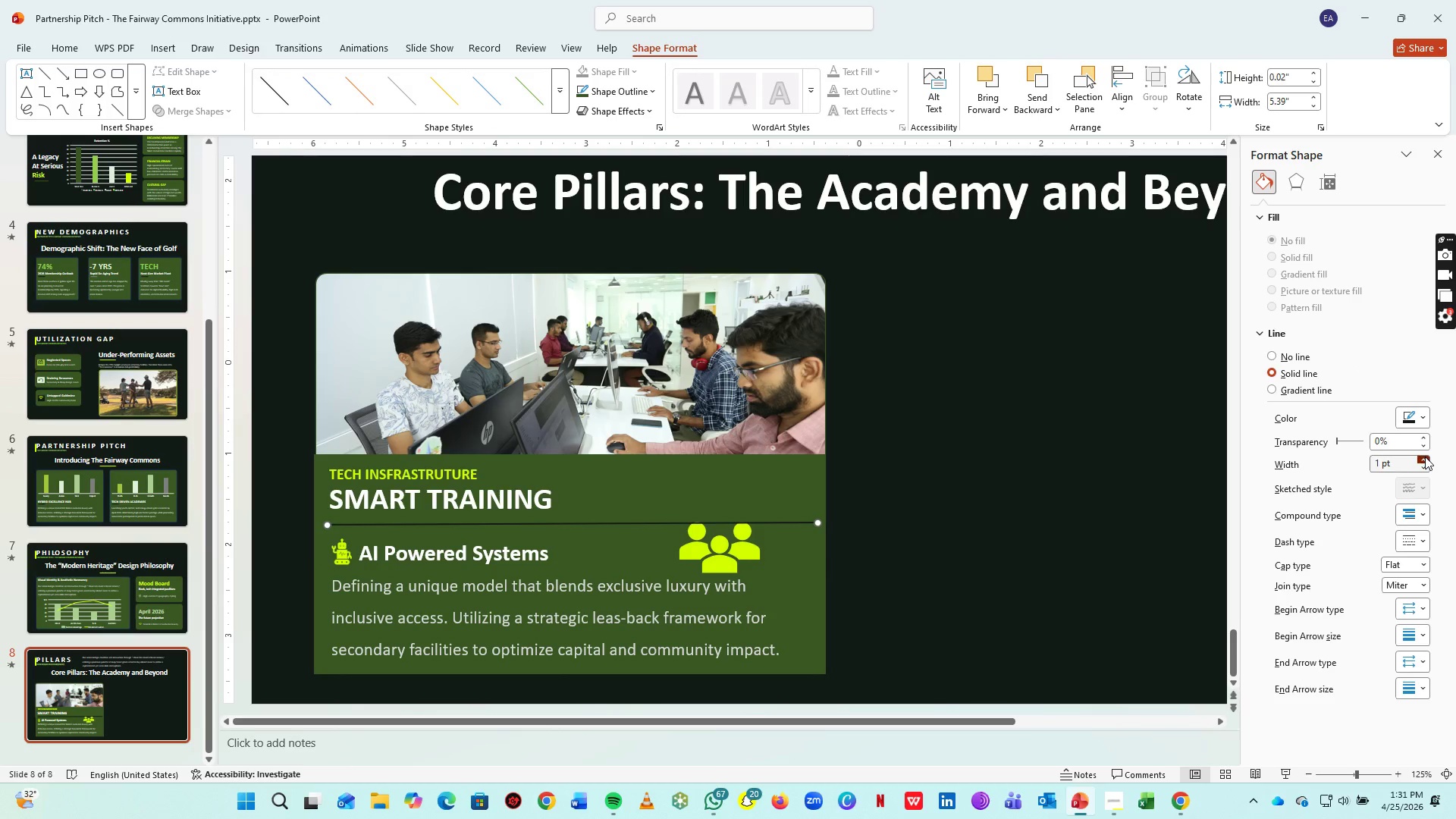 
triple_click([1425, 457])
 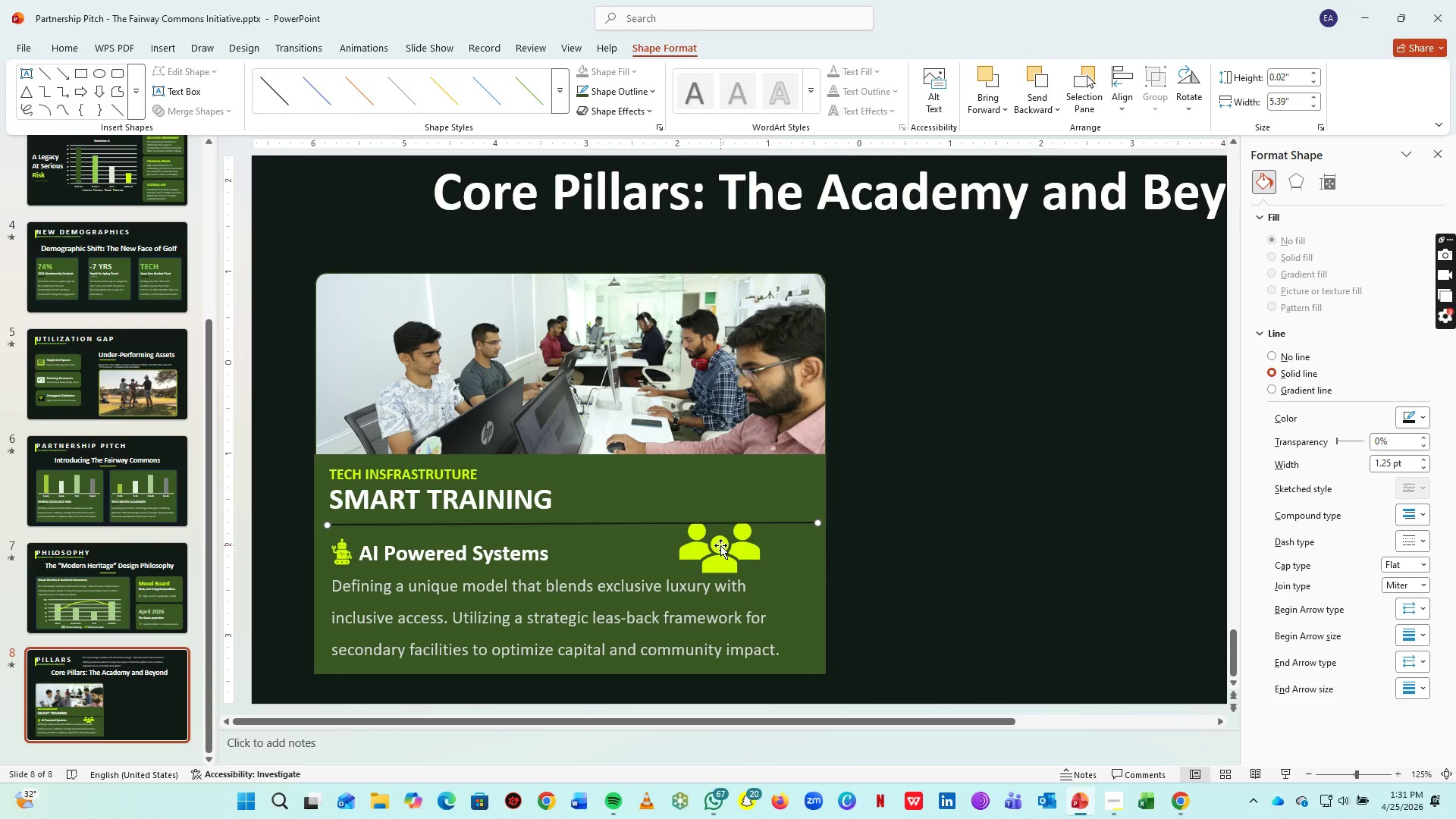 
left_click_drag(start_coordinate=[723, 548], to_coordinate=[920, 190])
 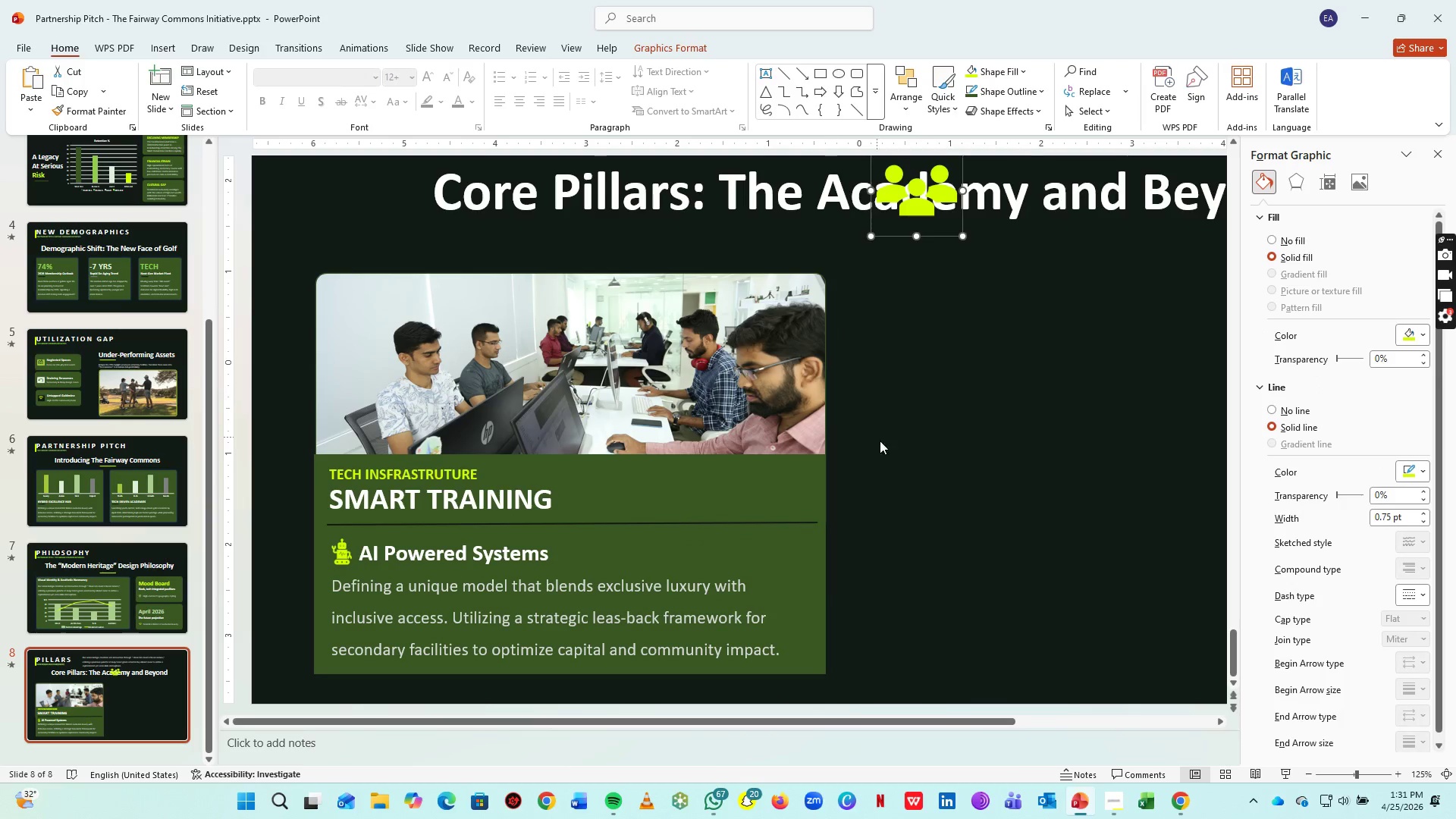 
left_click([886, 449])
 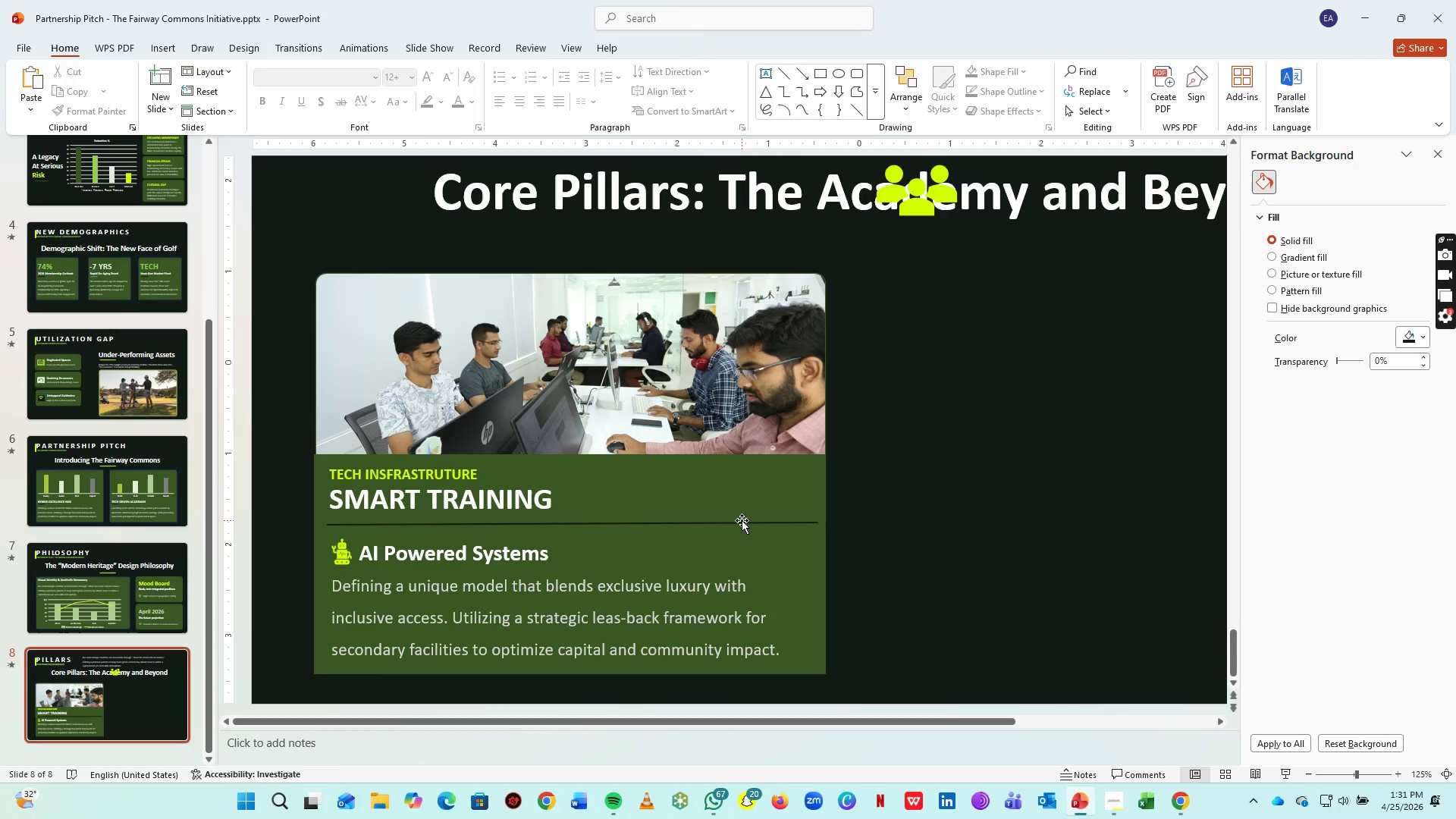 
hold_key(key=ControlLeft, duration=0.36)
scroll: coordinate [752, 572], scroll_direction: down, amount: 8.0
 